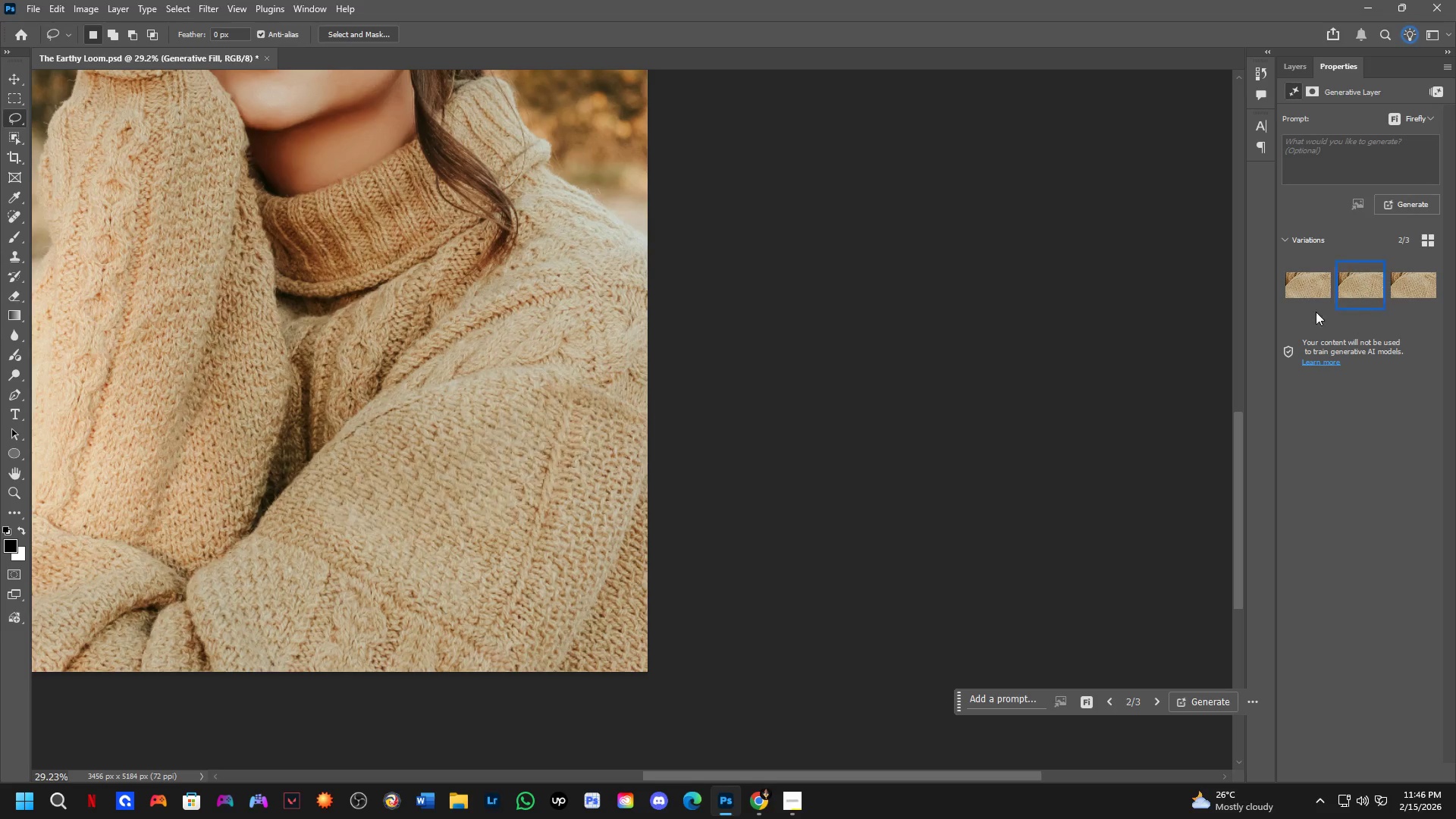 
hold_key(key=Space, duration=0.72)
 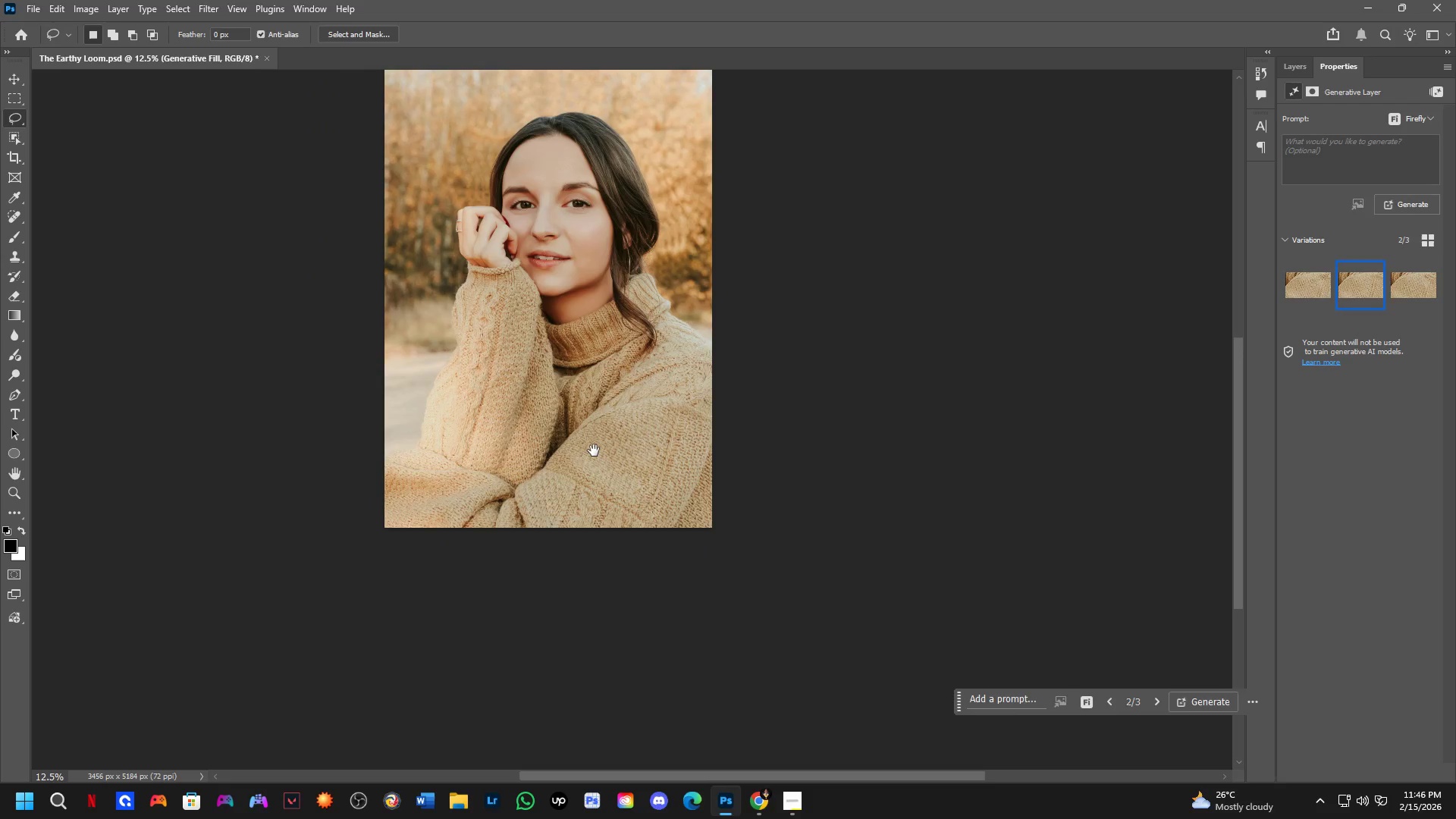 
left_click_drag(start_coordinate=[595, 405], to_coordinate=[756, 395])
 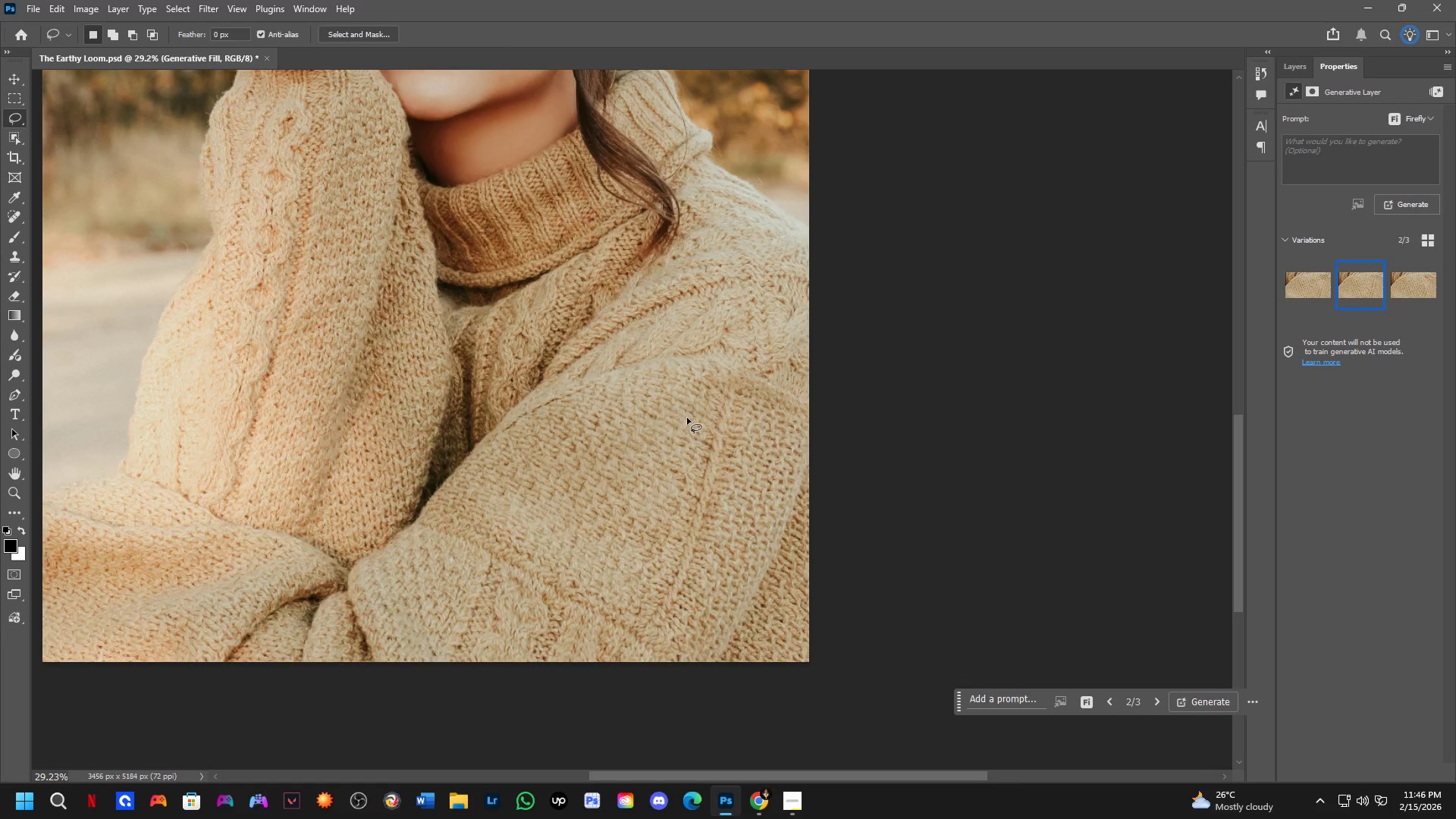 
key(Shift+ShiftLeft)
 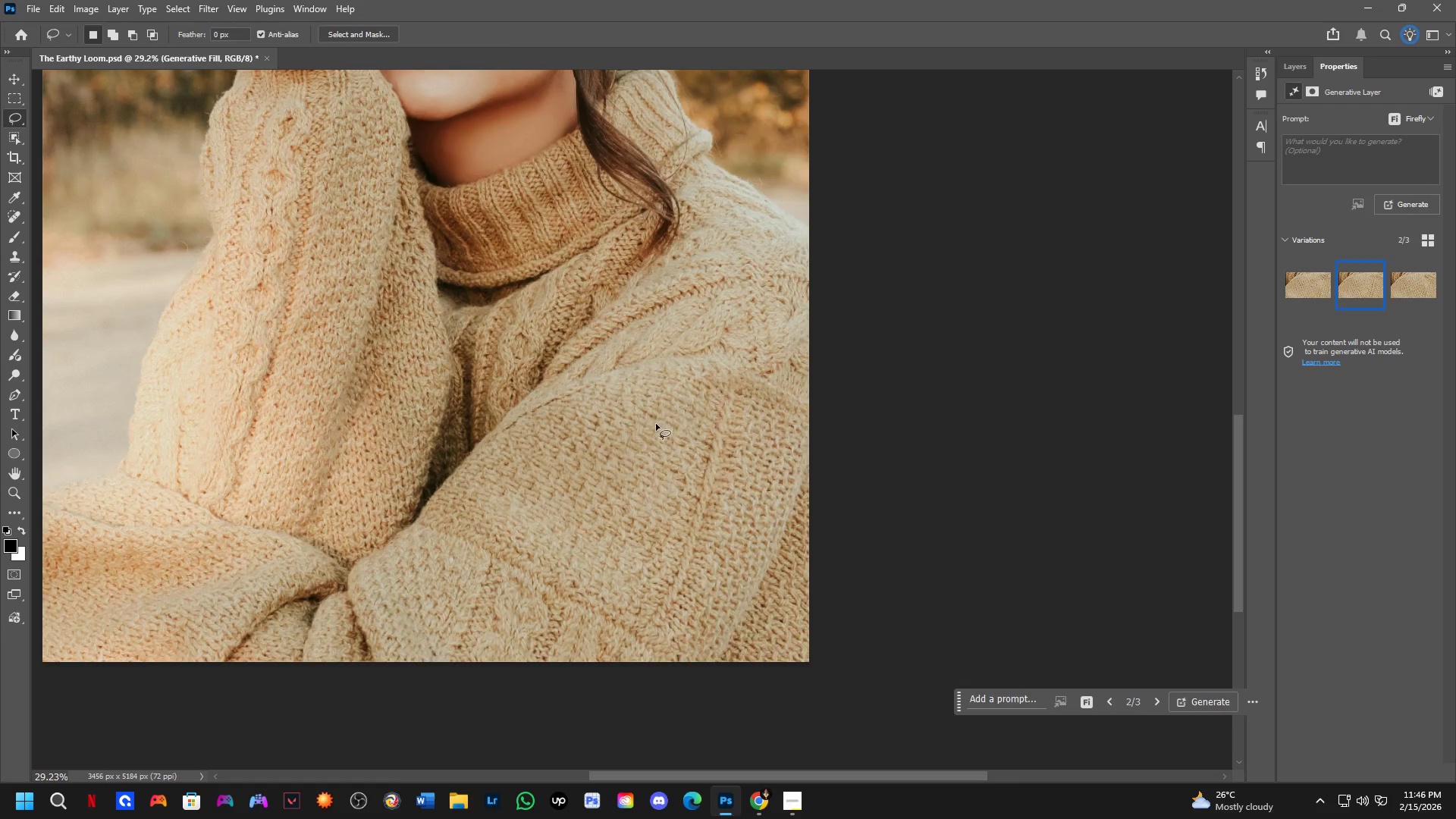 
hold_key(key=Space, duration=0.7)
 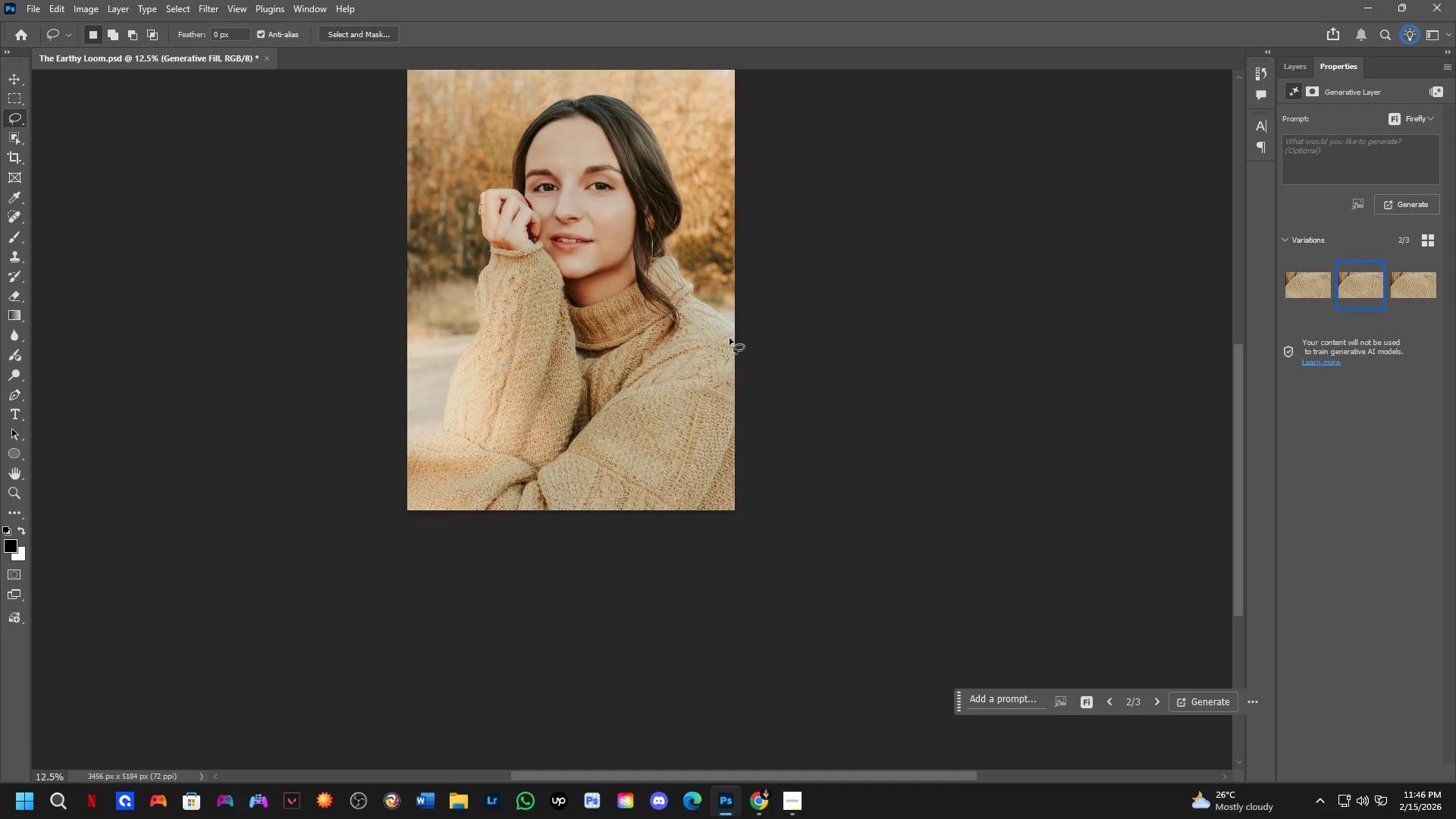 
left_click_drag(start_coordinate=[594, 450], to_coordinate=[617, 433])
 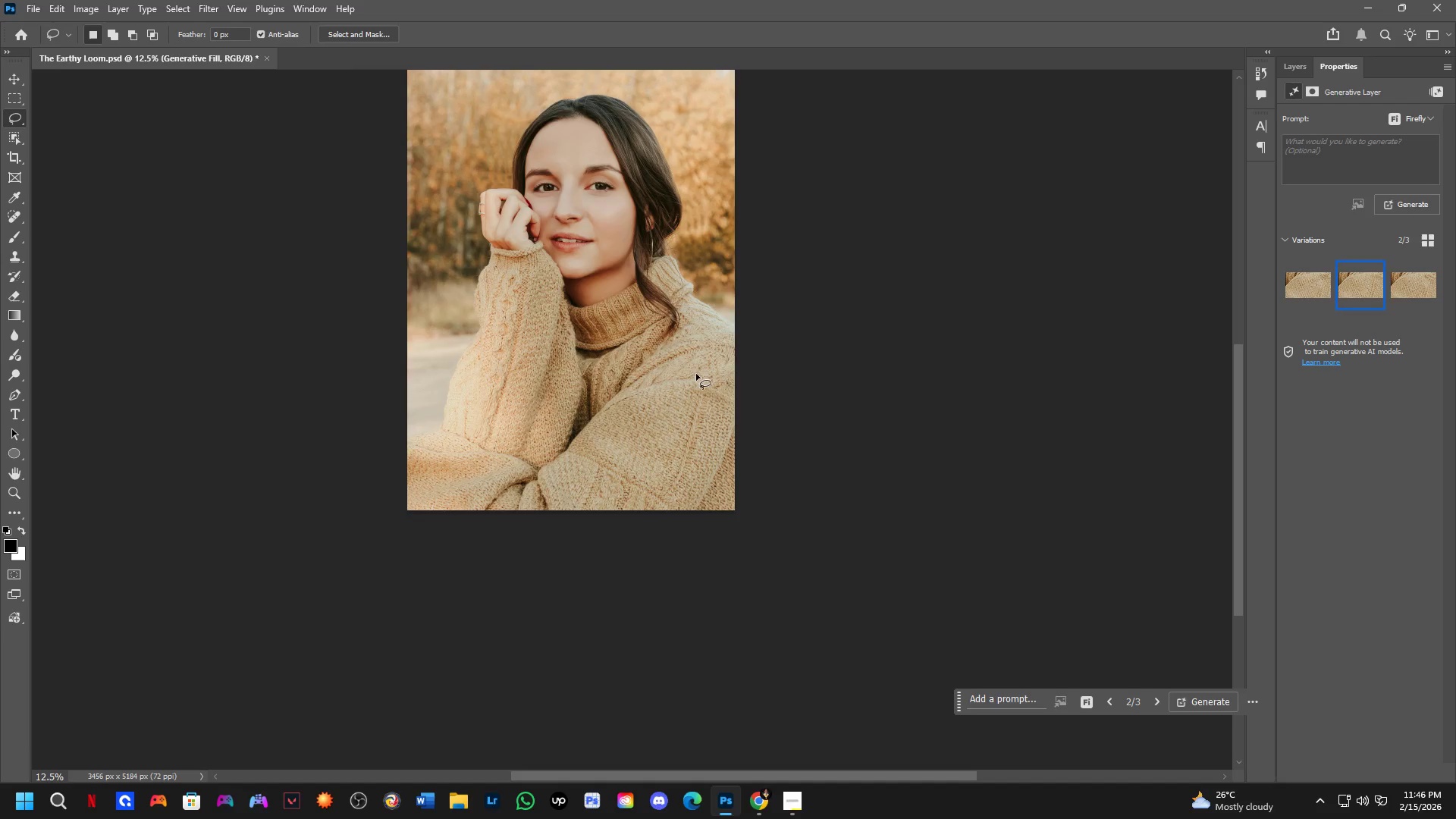 
scroll: coordinate [639, 428], scroll_direction: down, amount: 3.0
 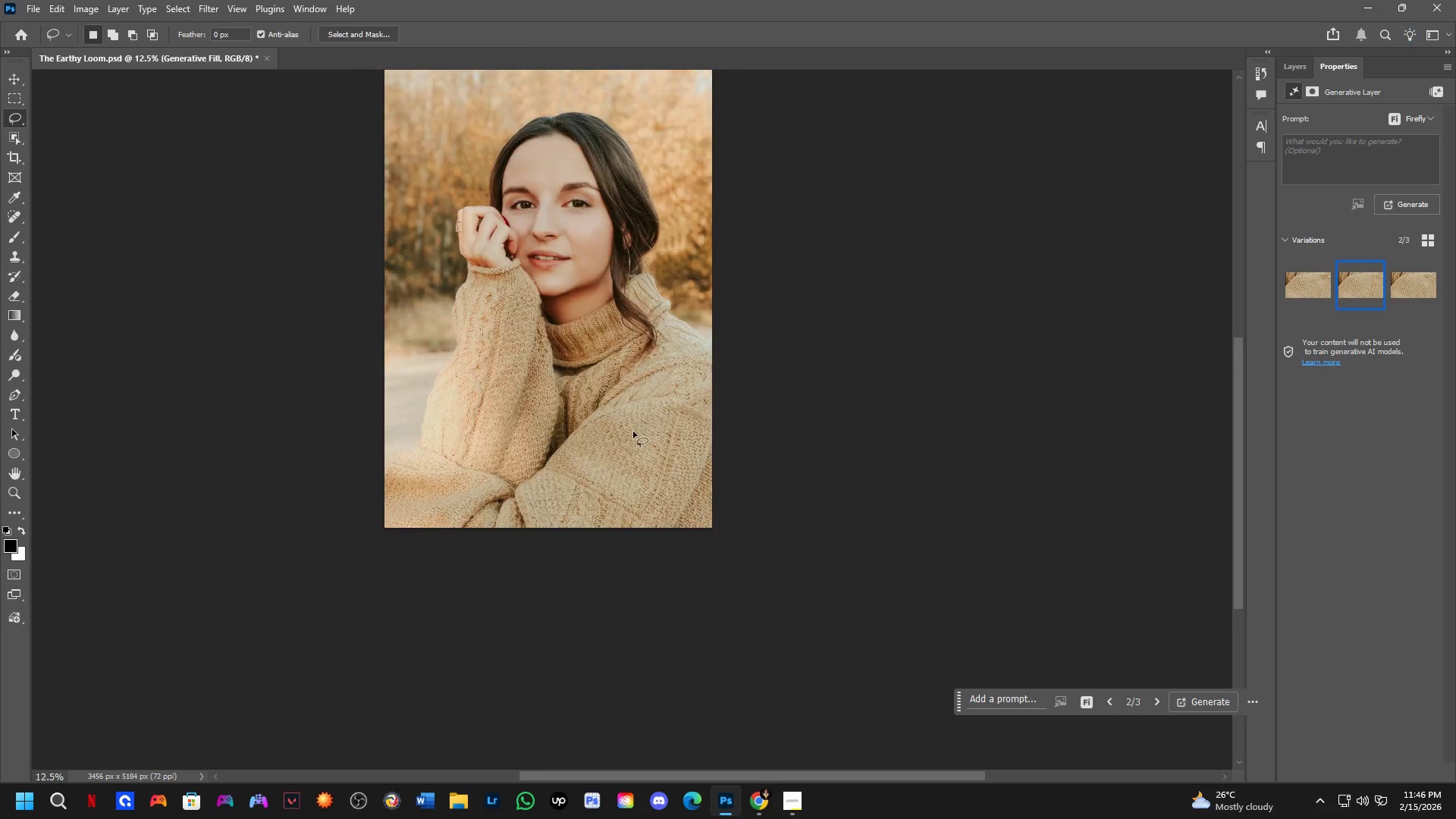 
hold_key(key=Space, duration=3.5)
 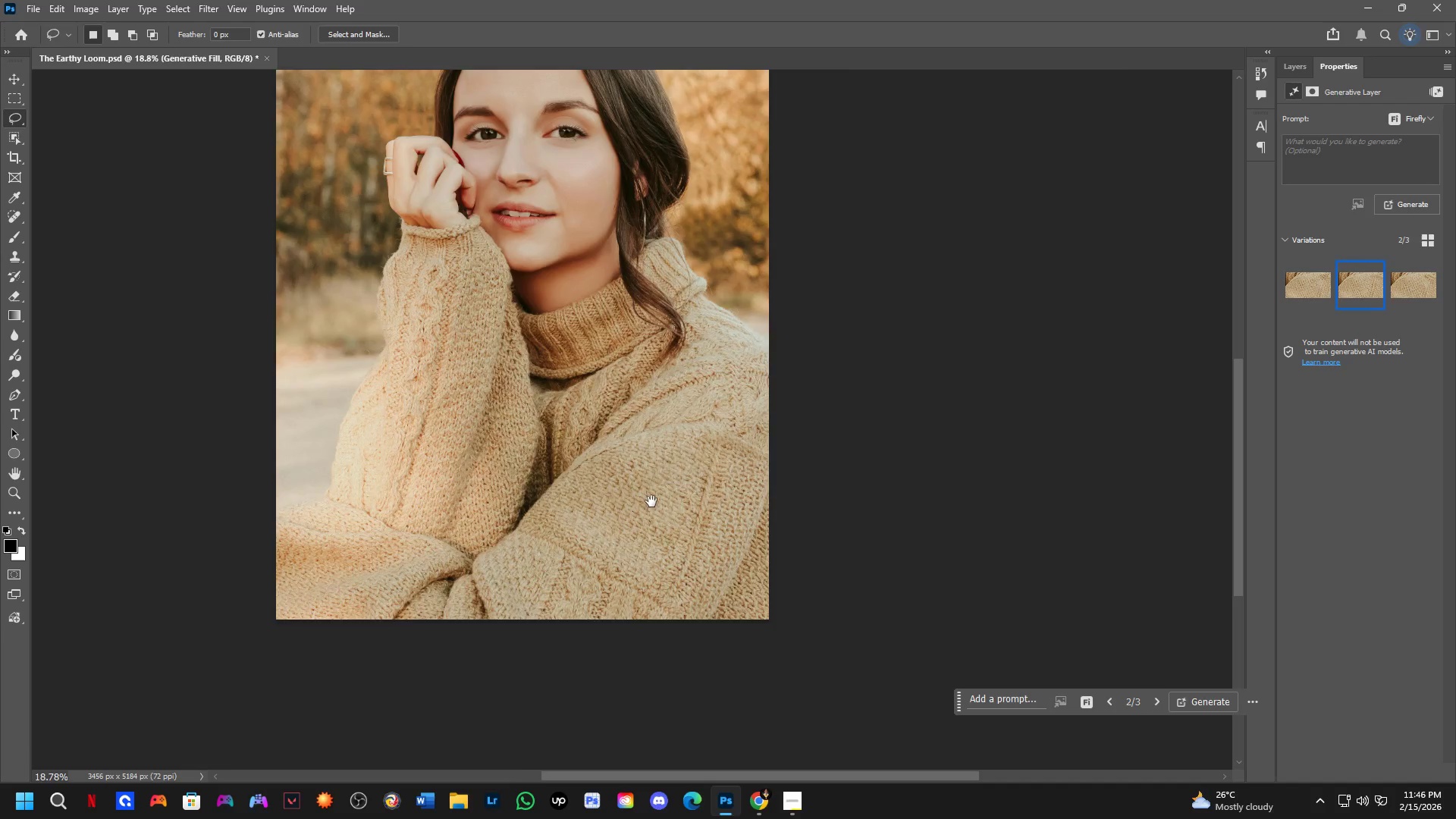 
key(Shift+ShiftLeft)
 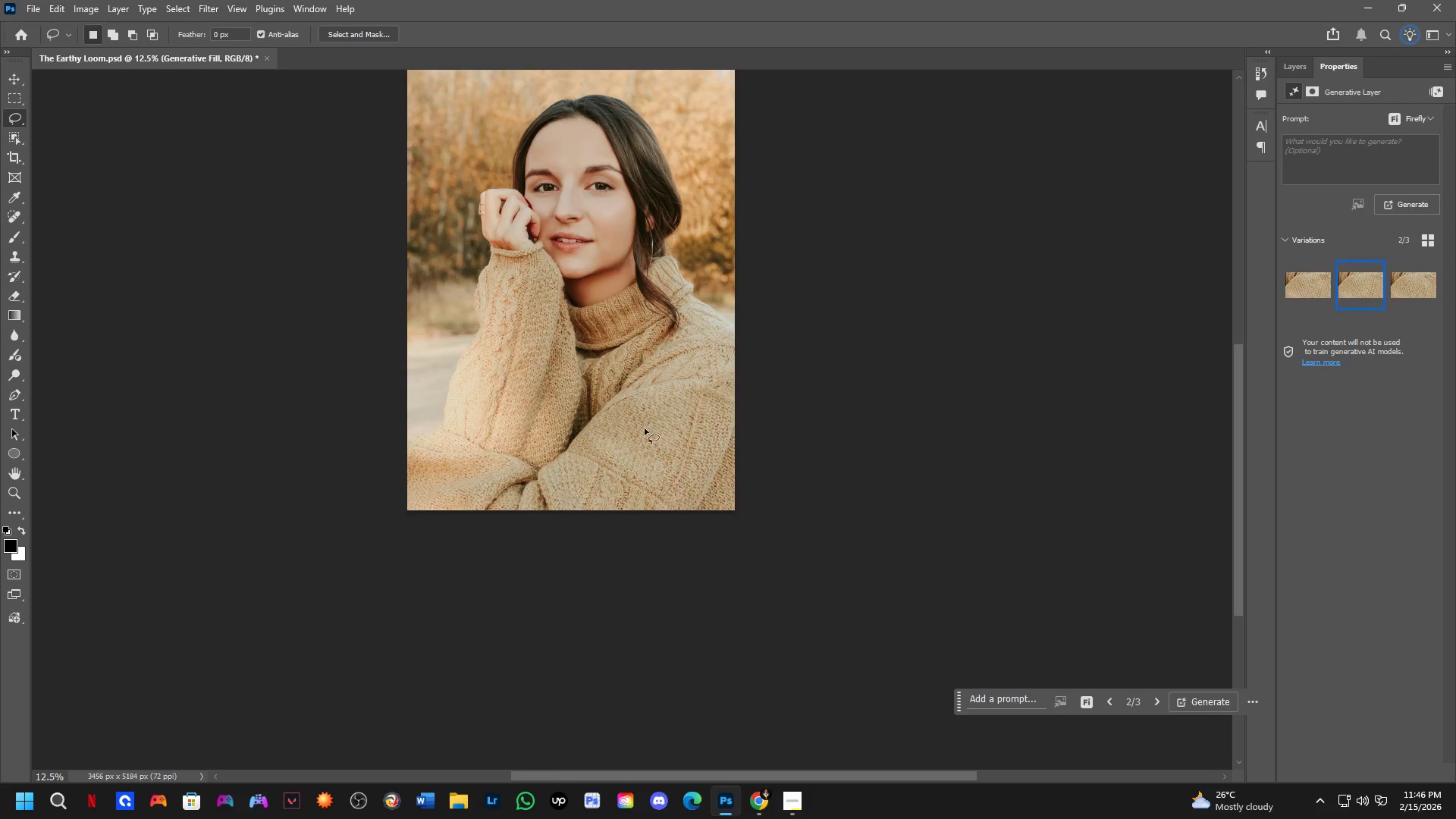 
hold_key(key=Space, duration=0.5)
 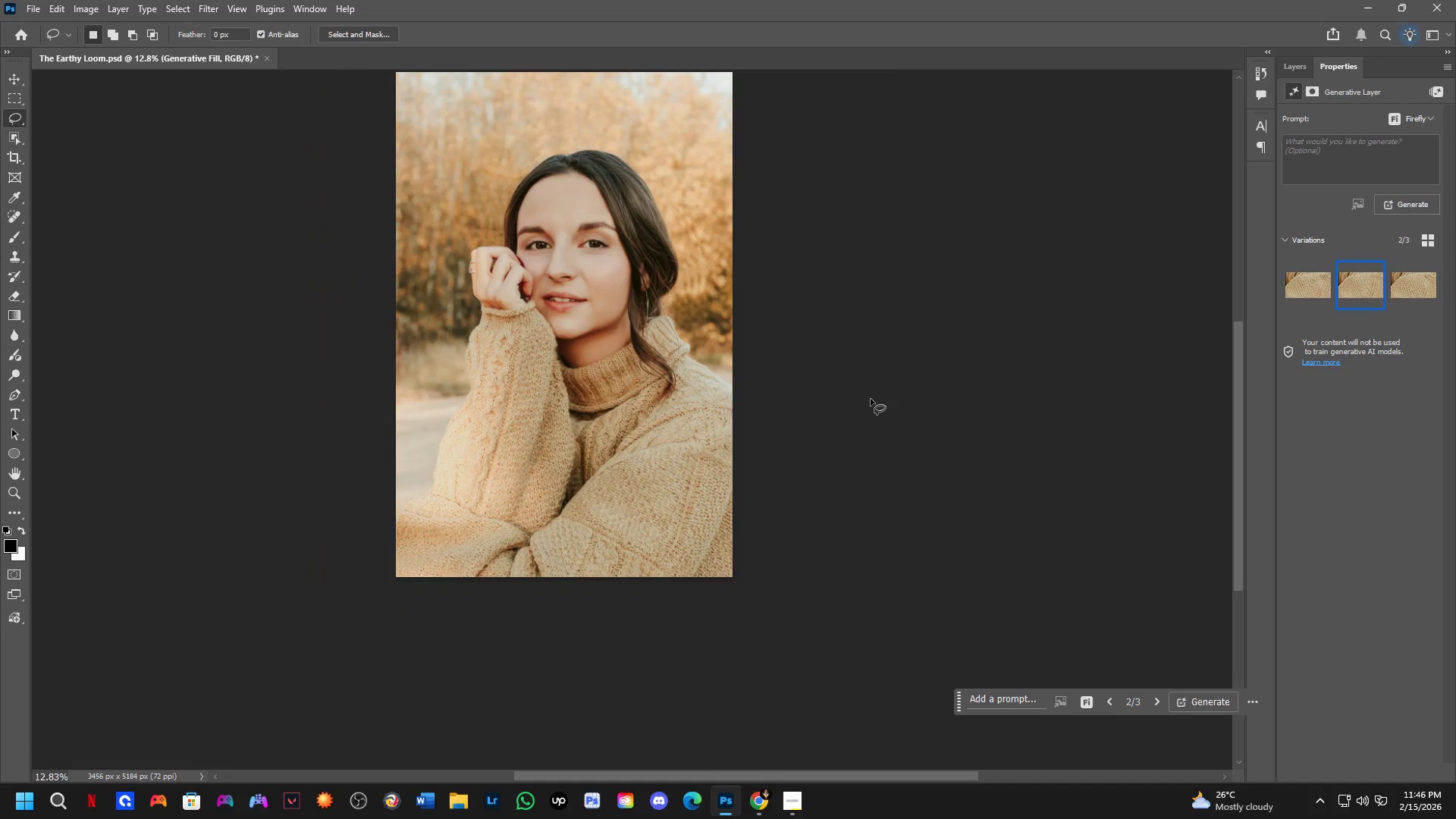 
left_click_drag(start_coordinate=[664, 438], to_coordinate=[651, 506])
 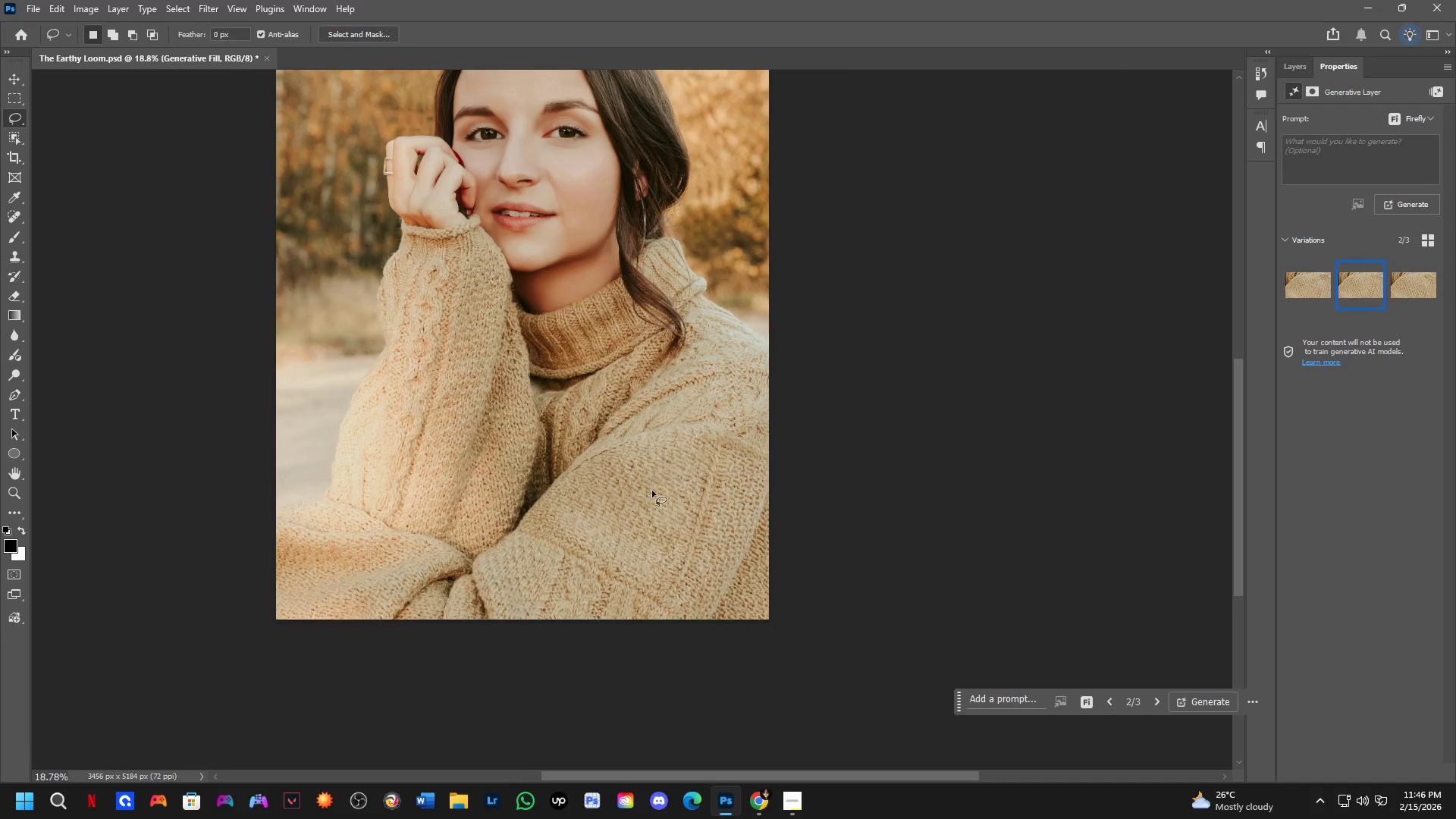 
scroll: coordinate [657, 482], scroll_direction: down, amount: 5.0
 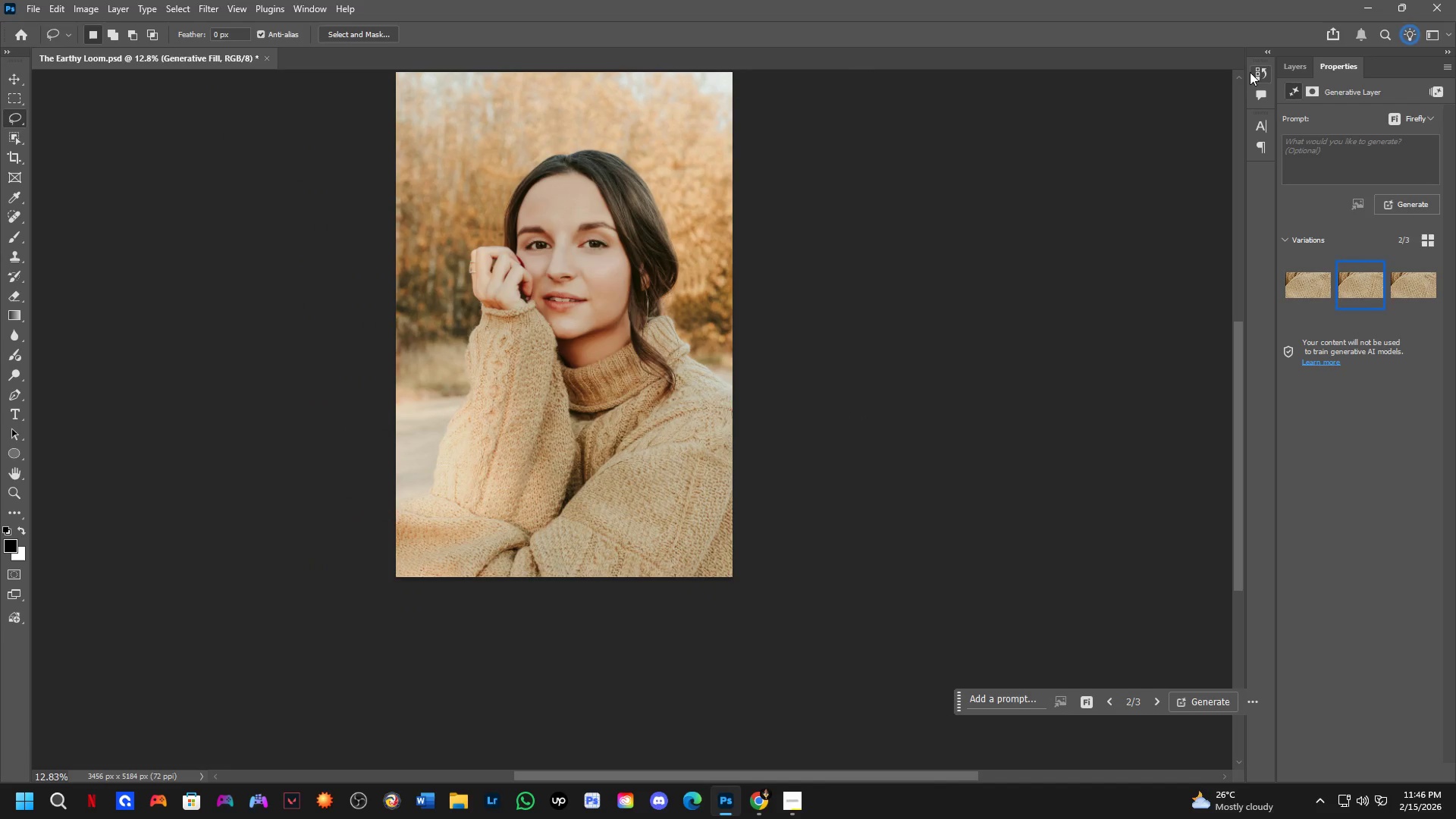 
left_click([1280, 65])
 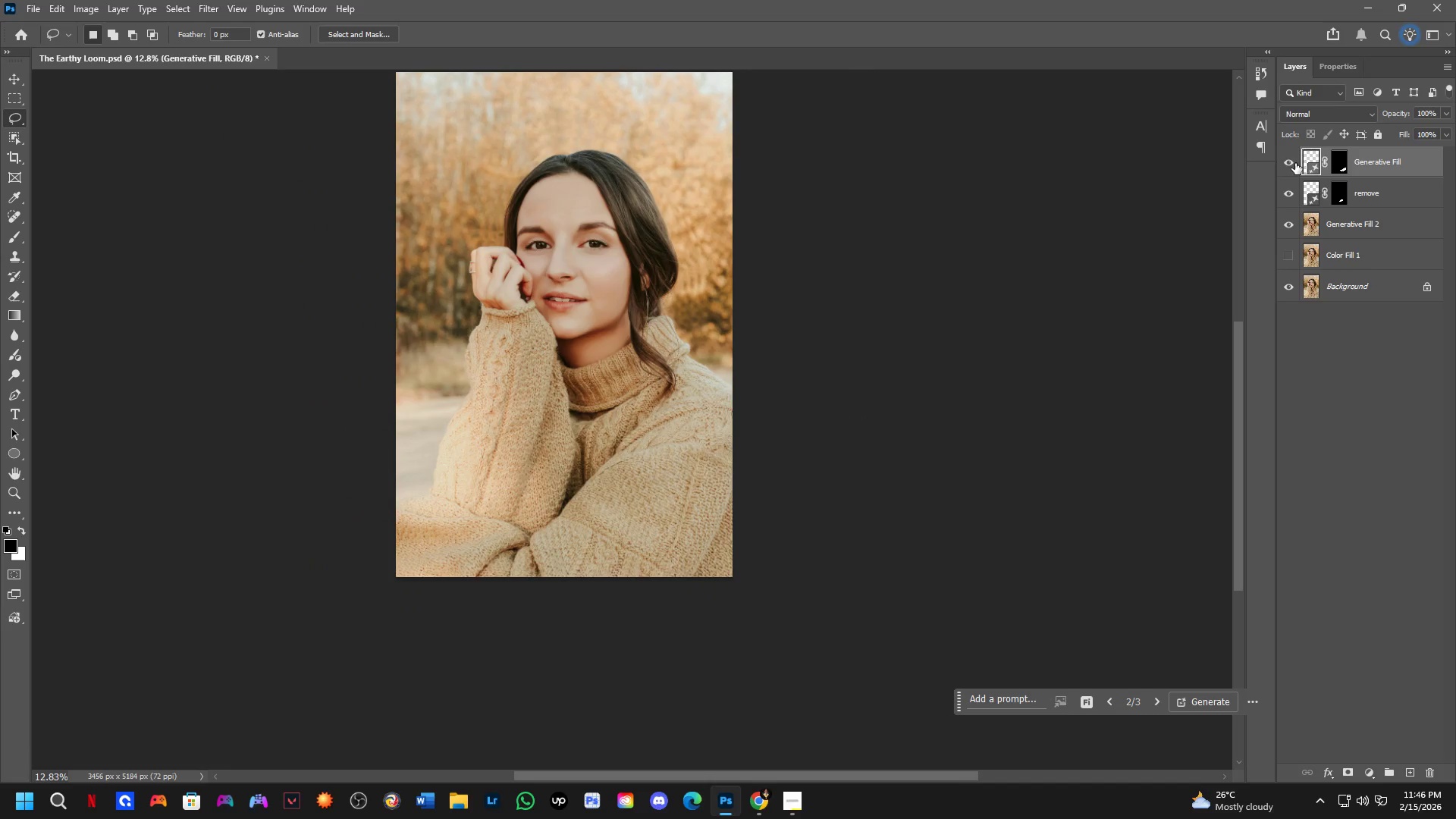 
left_click([1294, 167])
 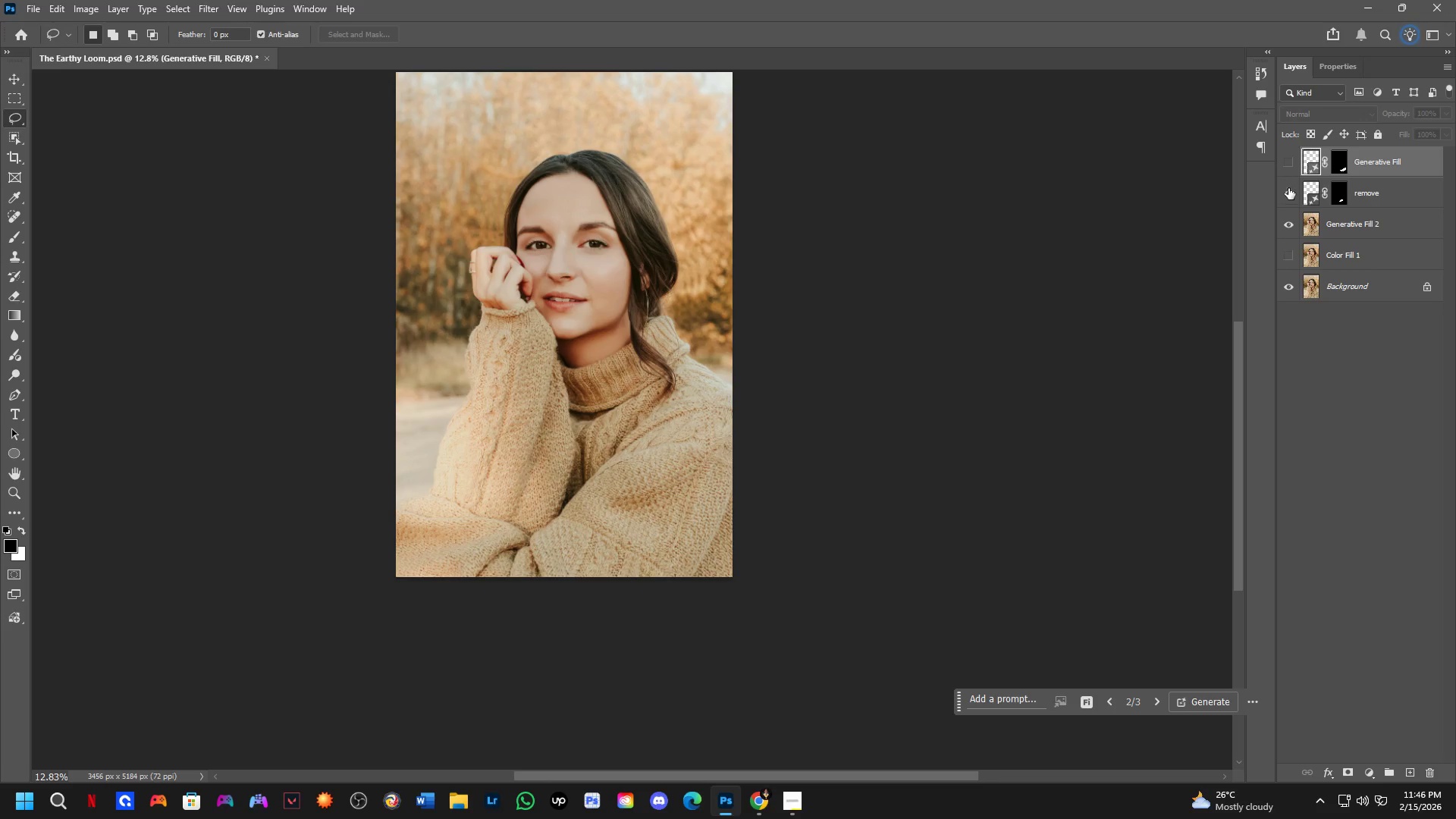 
left_click_drag(start_coordinate=[1289, 163], to_coordinate=[1294, 160])
 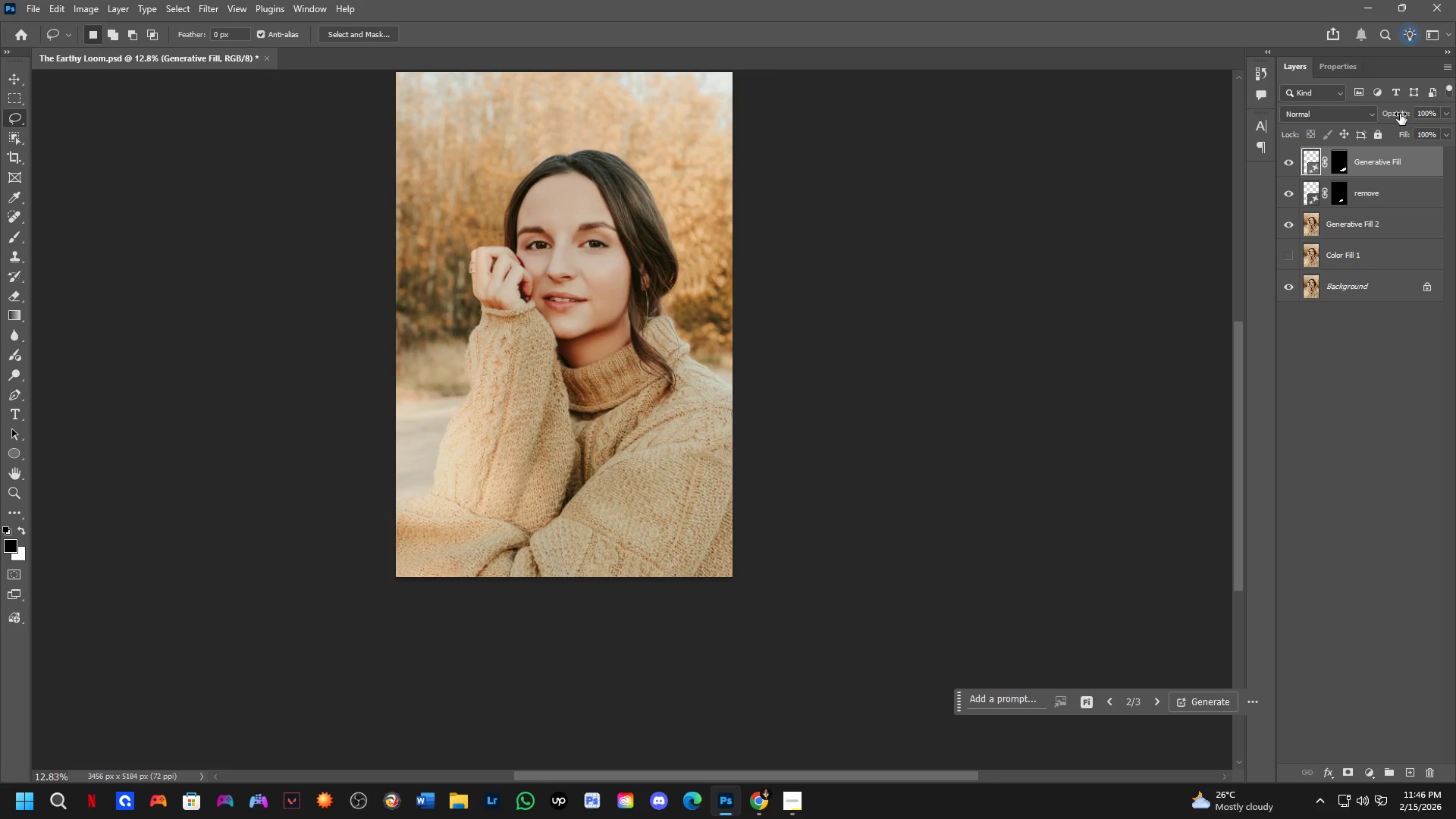 
left_click_drag(start_coordinate=[1403, 111], to_coordinate=[1381, 125])
 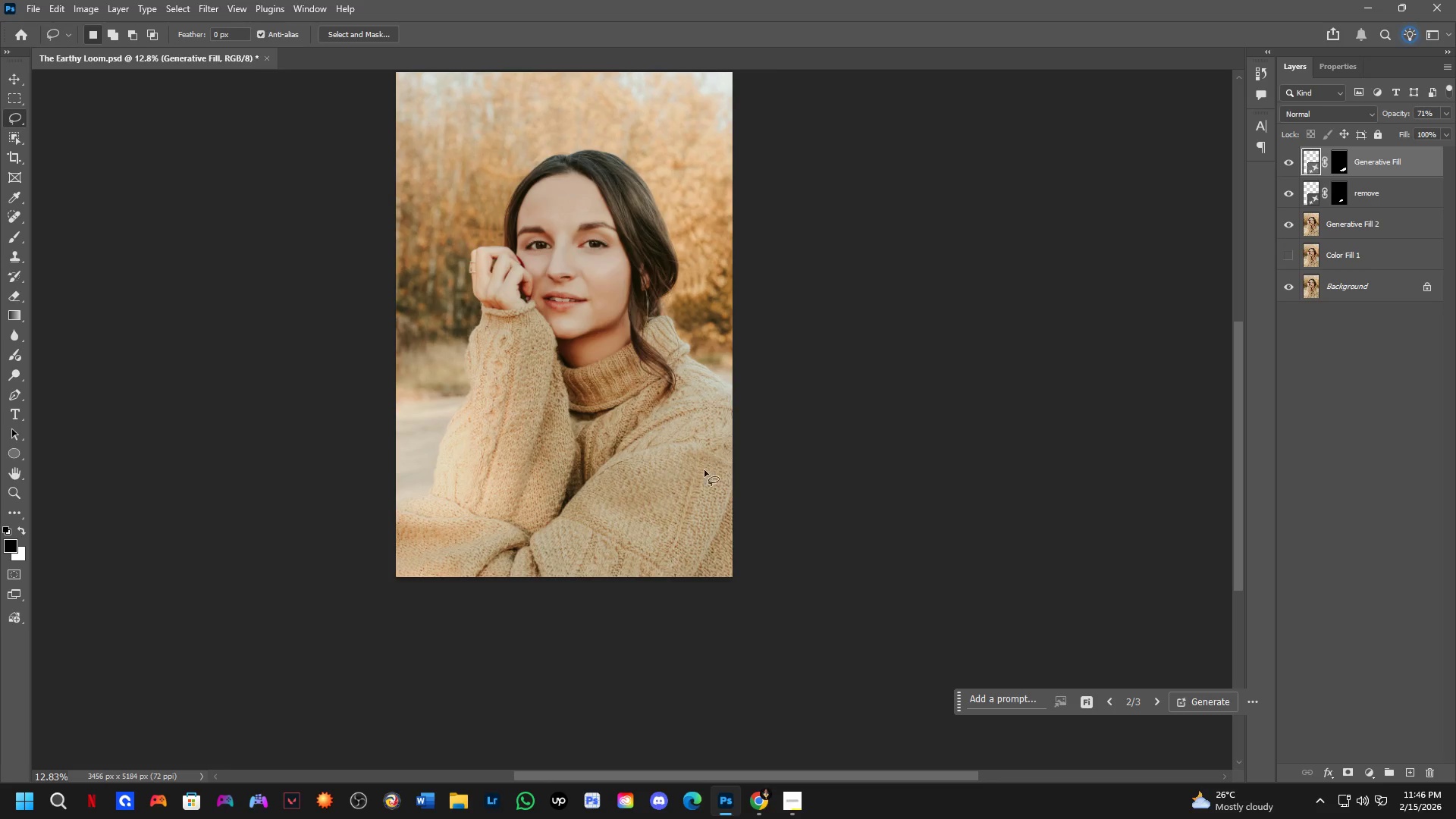 
key(Shift+ShiftLeft)
 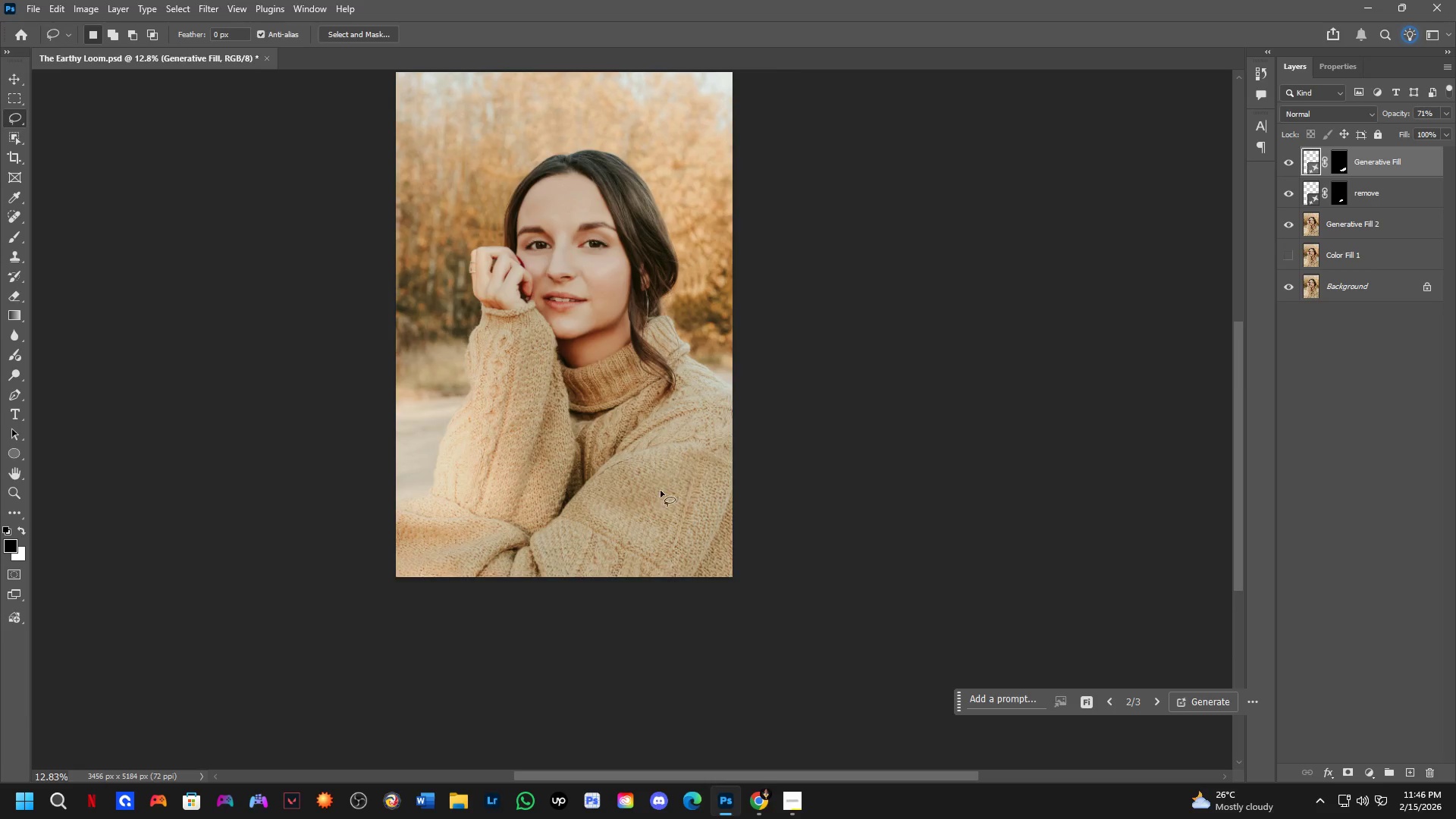 
scroll: coordinate [657, 491], scroll_direction: up, amount: 4.0
 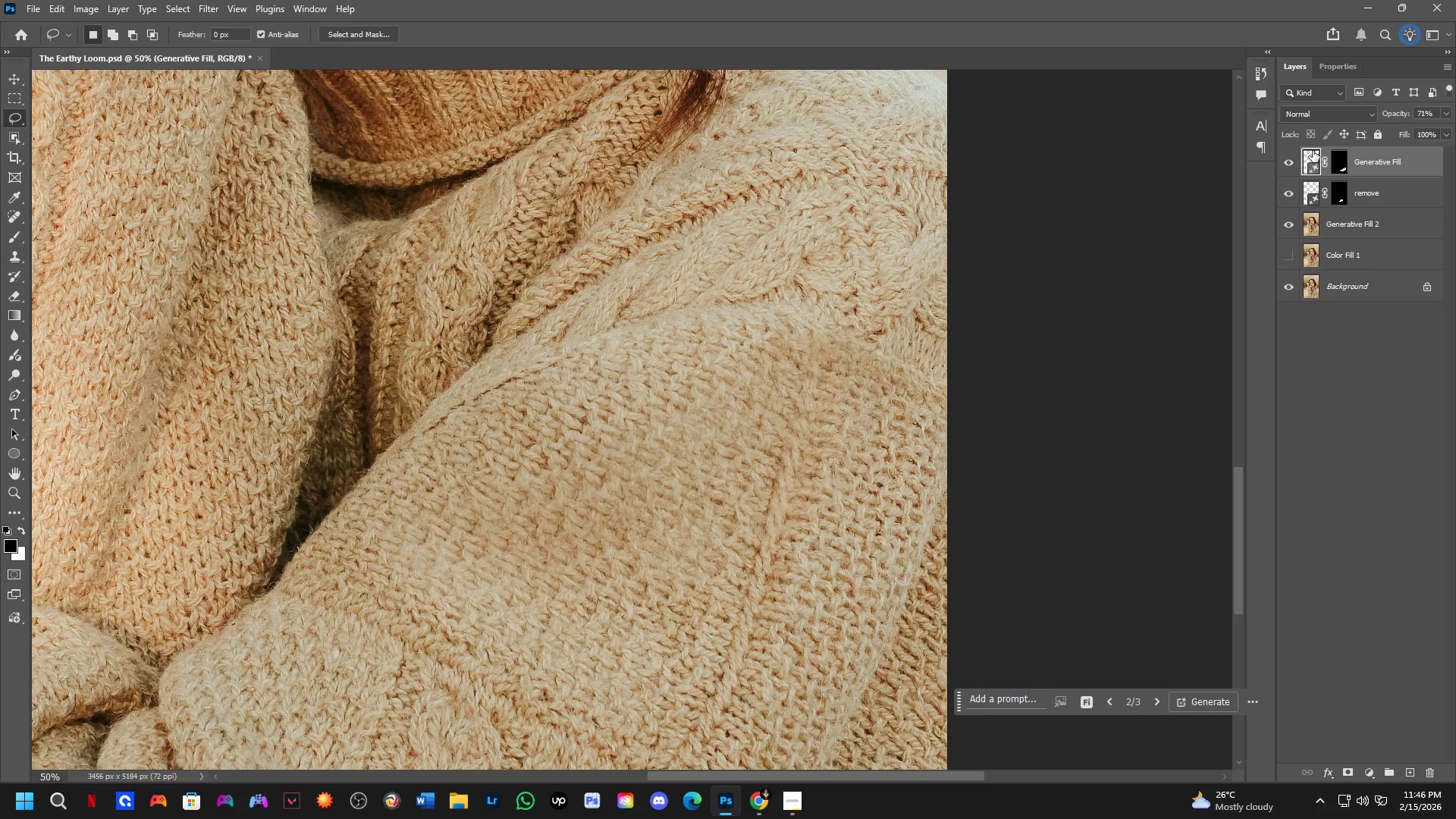 
left_click_drag(start_coordinate=[1398, 112], to_coordinate=[1455, 120])
 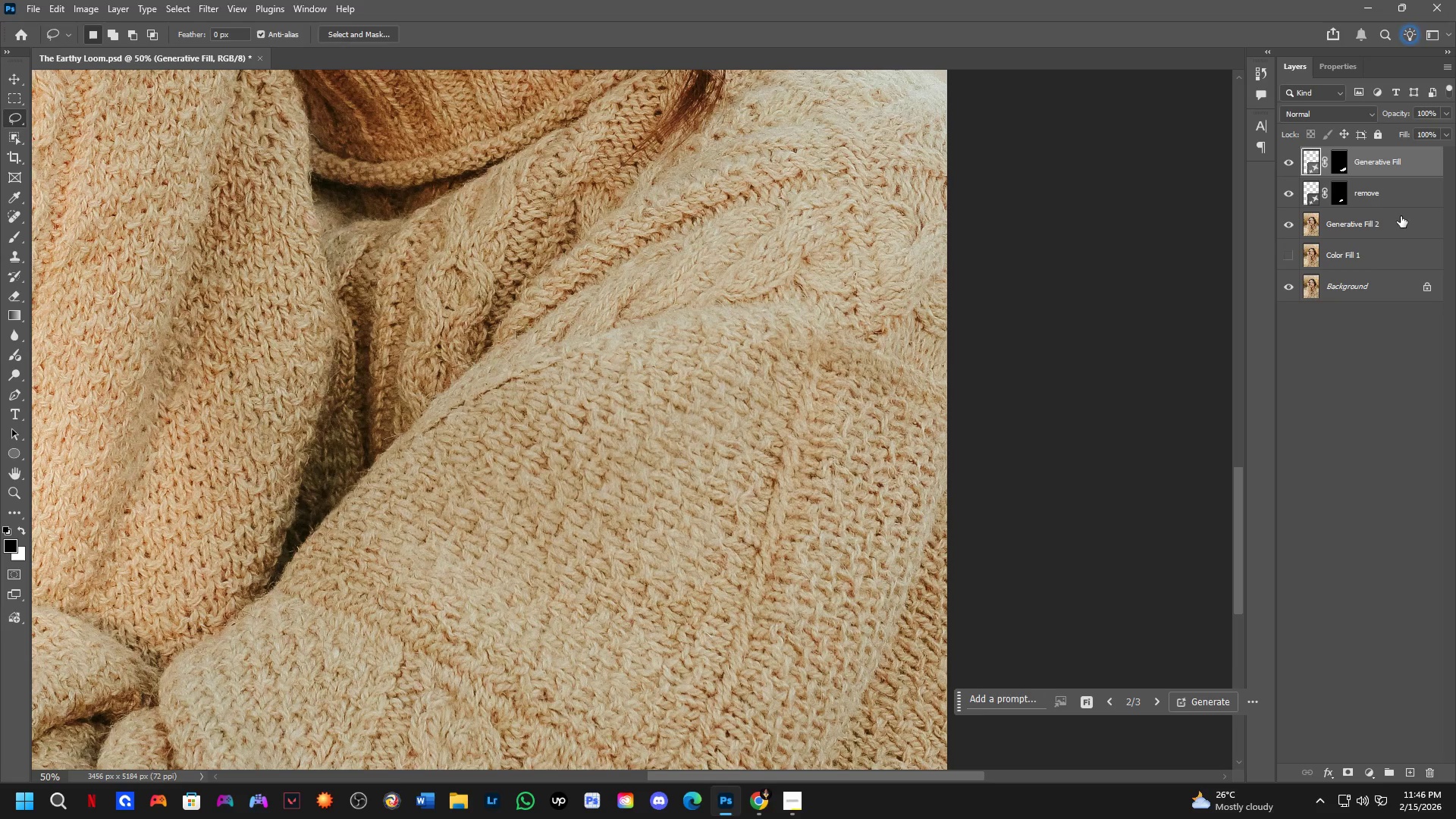 
key(Control+Shift+ShiftLeft)
 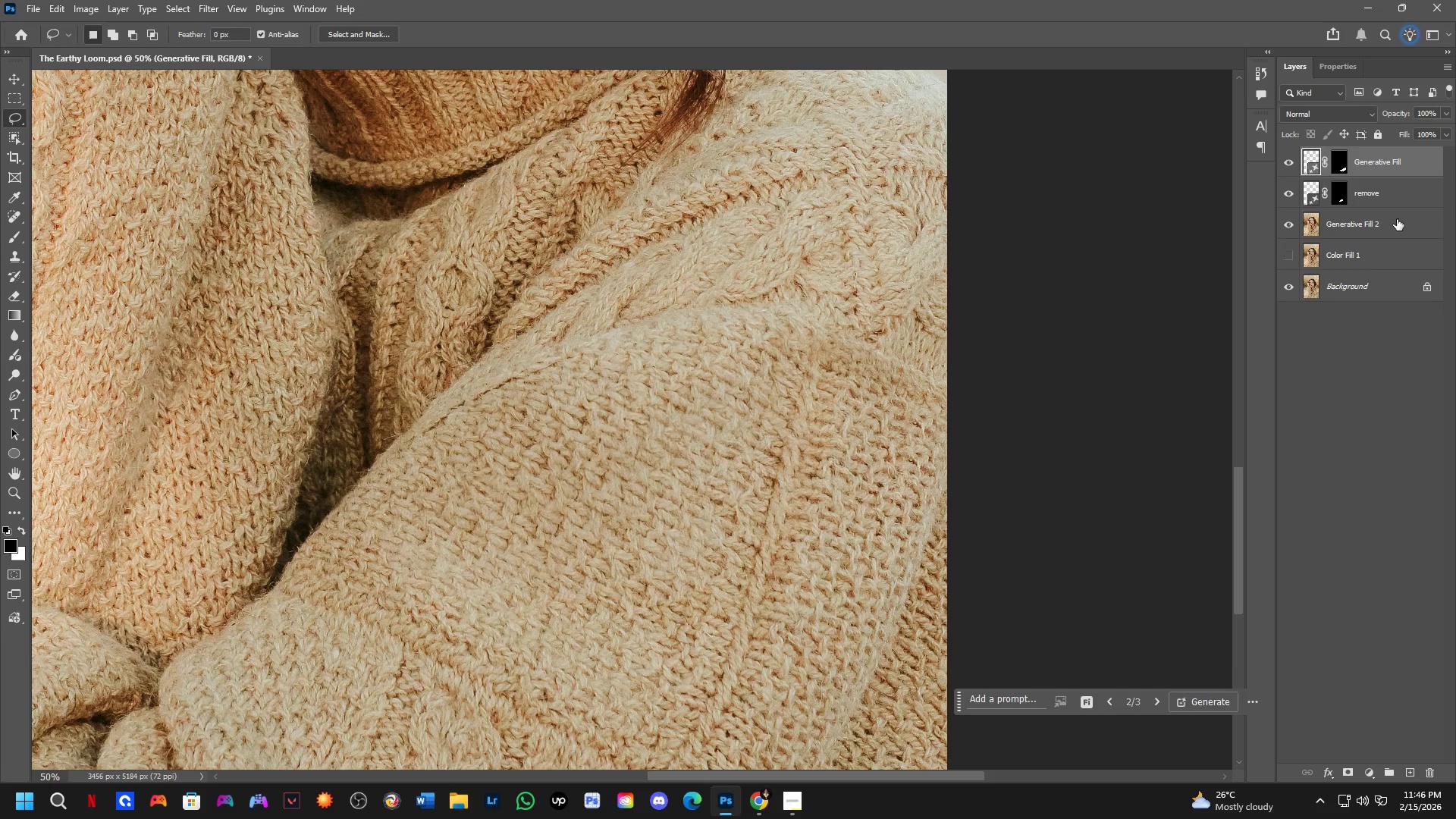 
left_click([1397, 219])
 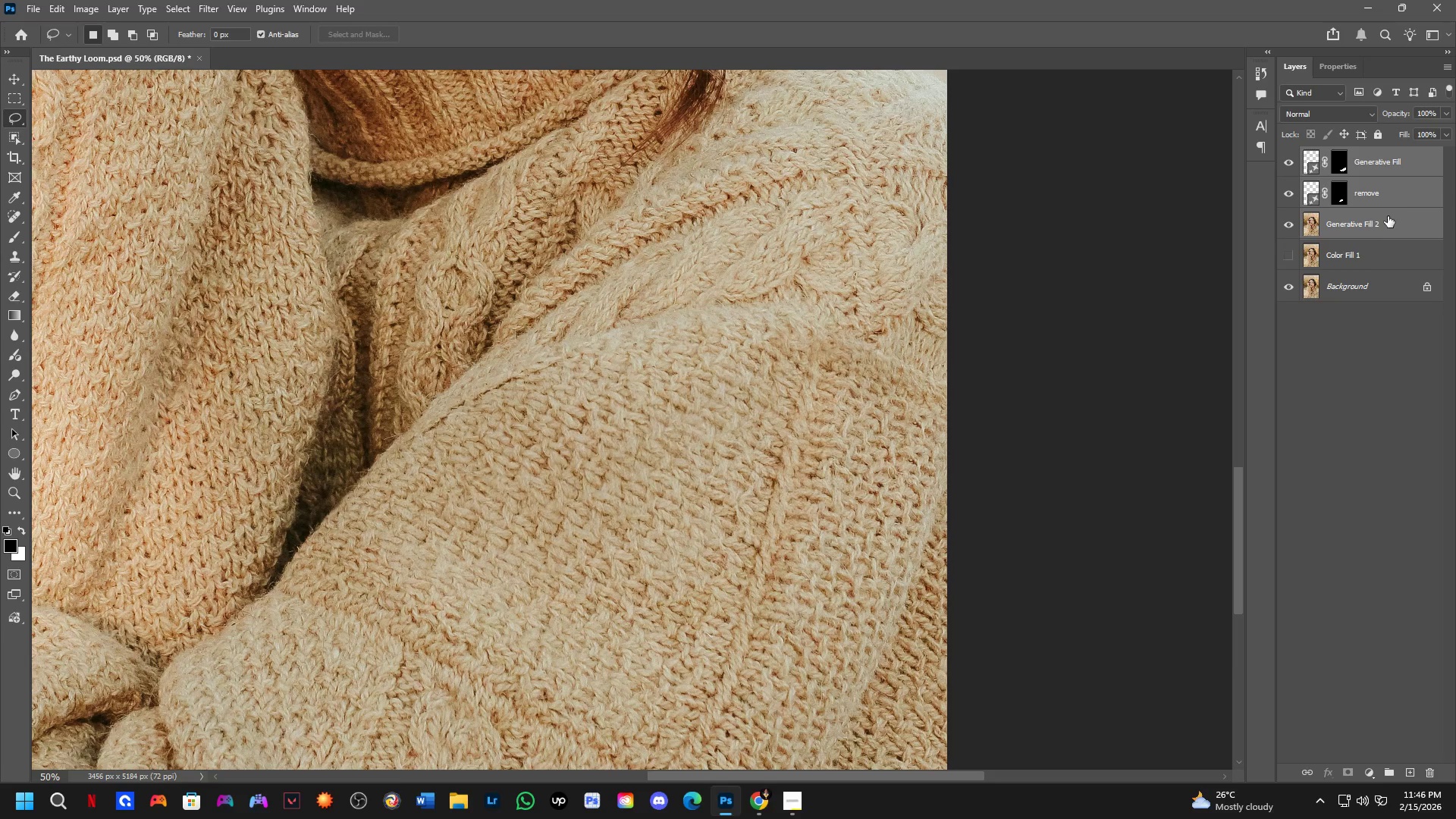 
key(Control+E)
 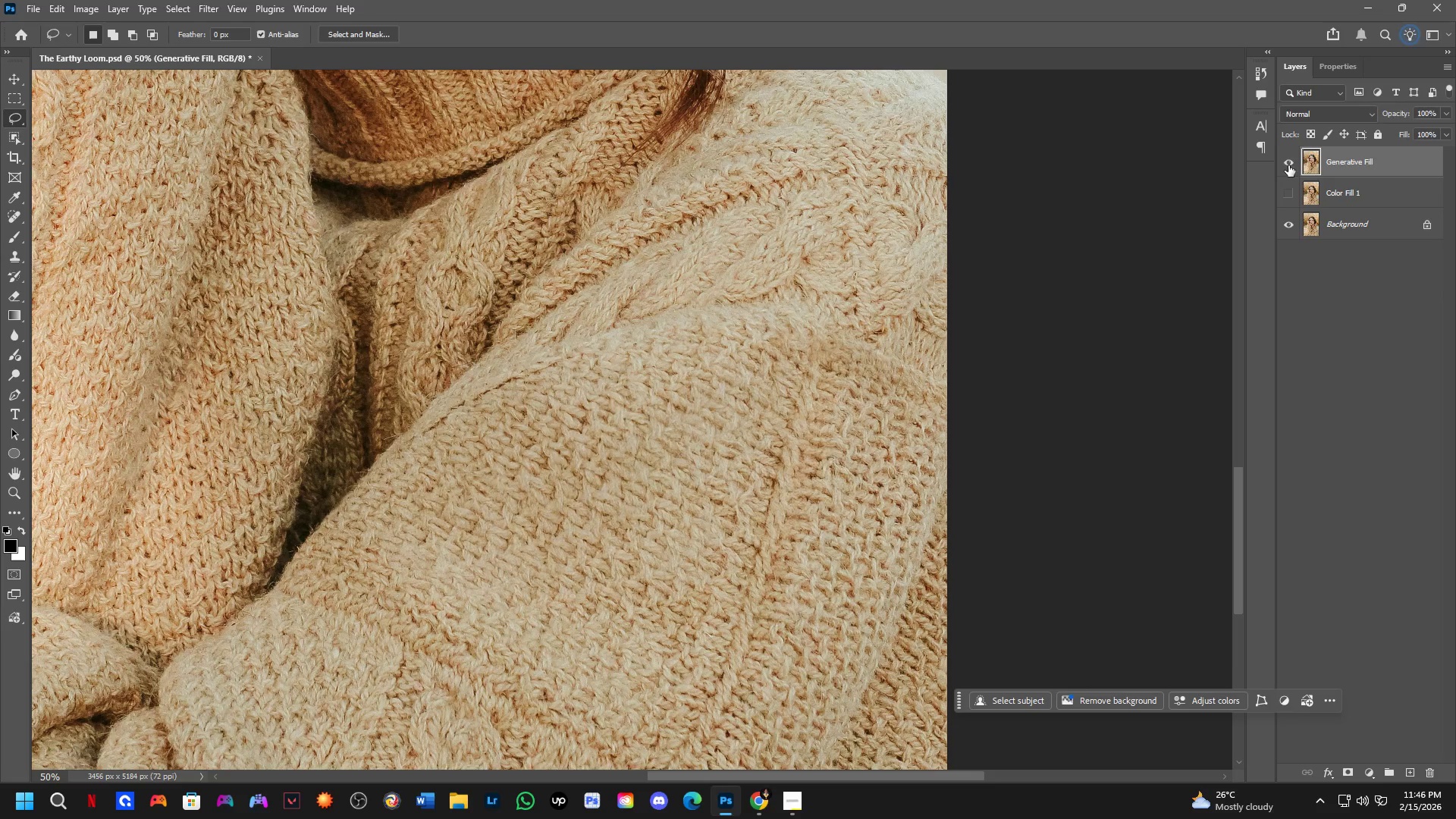 
double_click([1288, 165])
 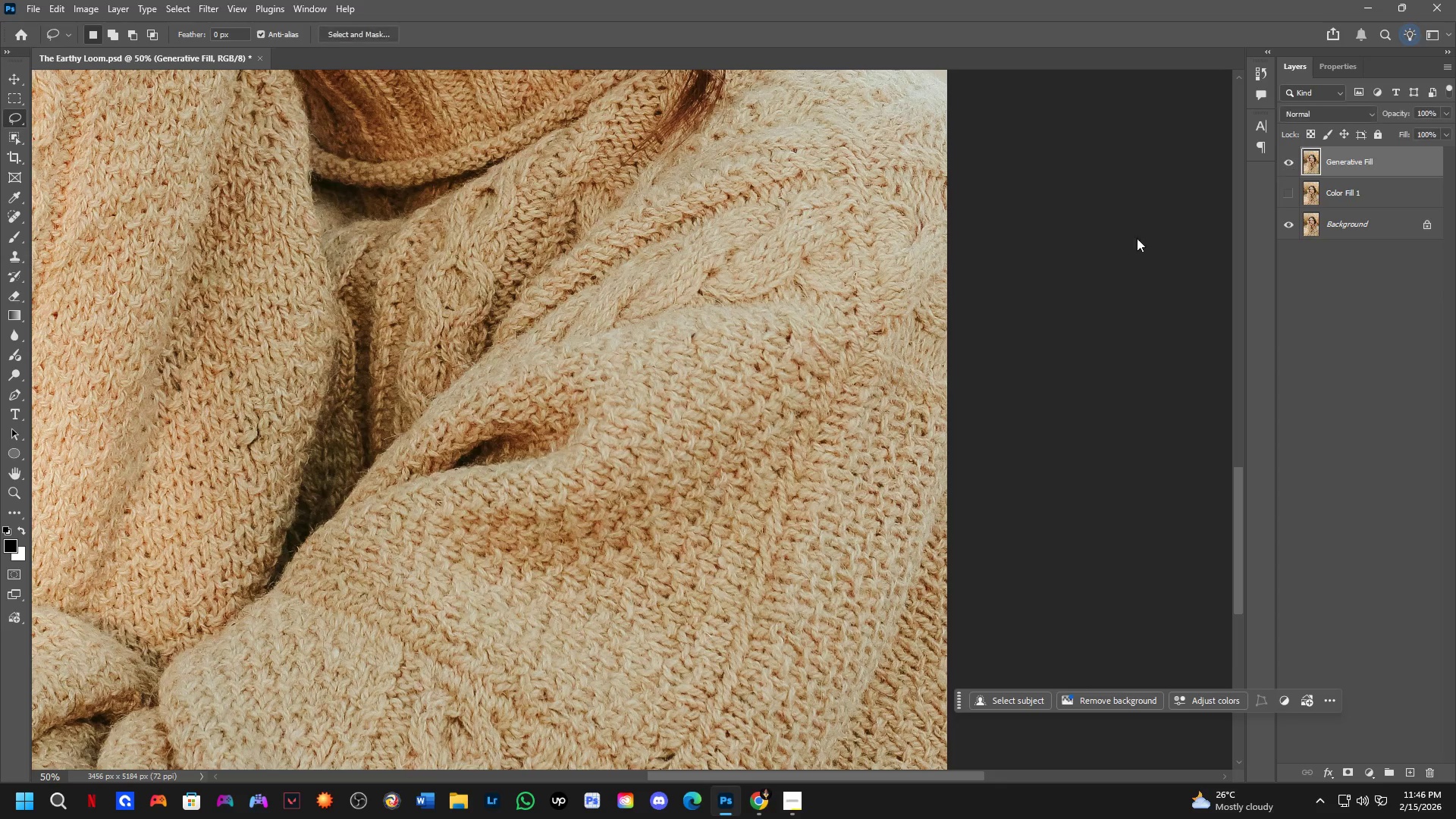 
key(Shift+ShiftLeft)
 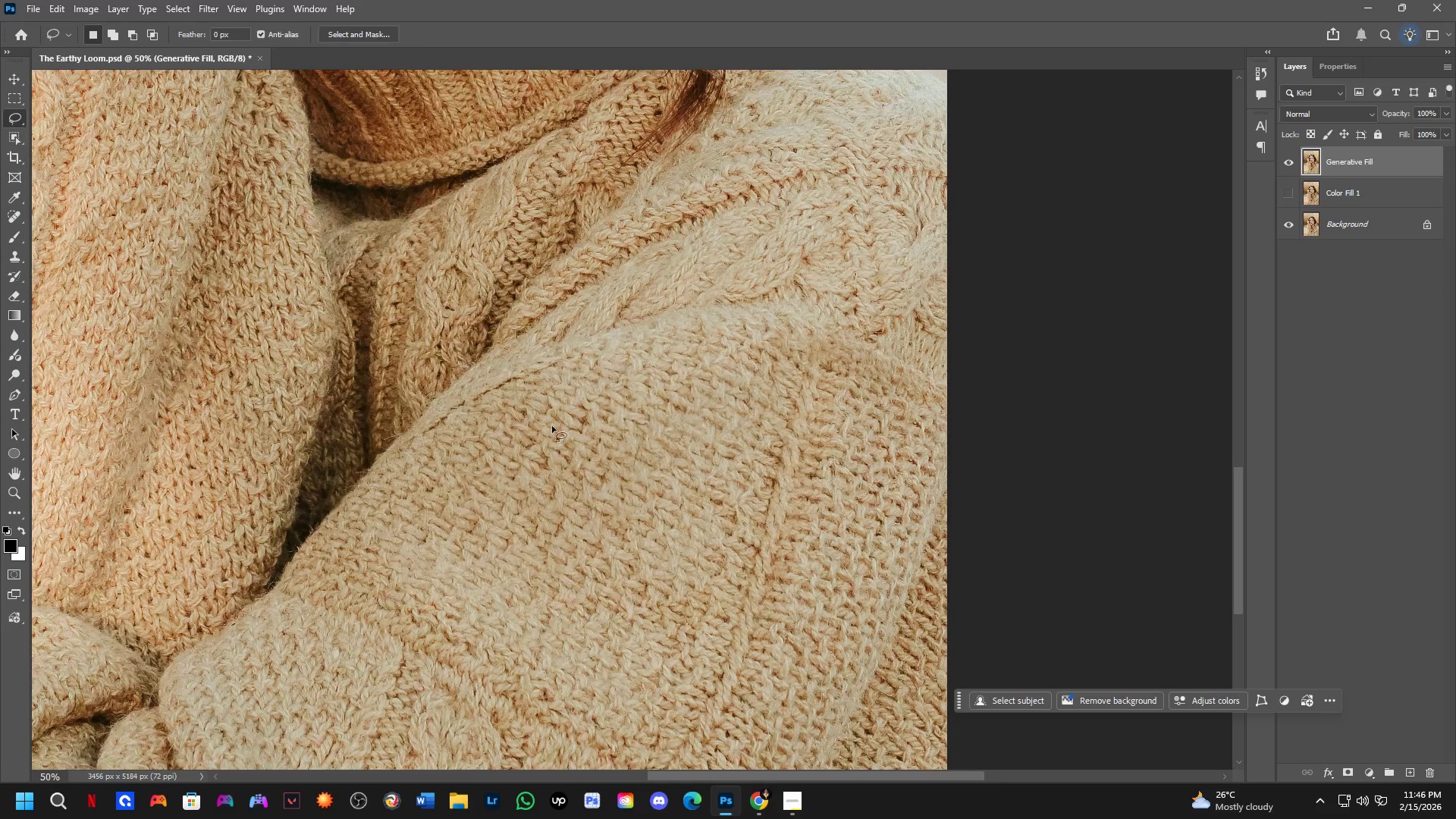 
hold_key(key=Space, duration=0.48)
 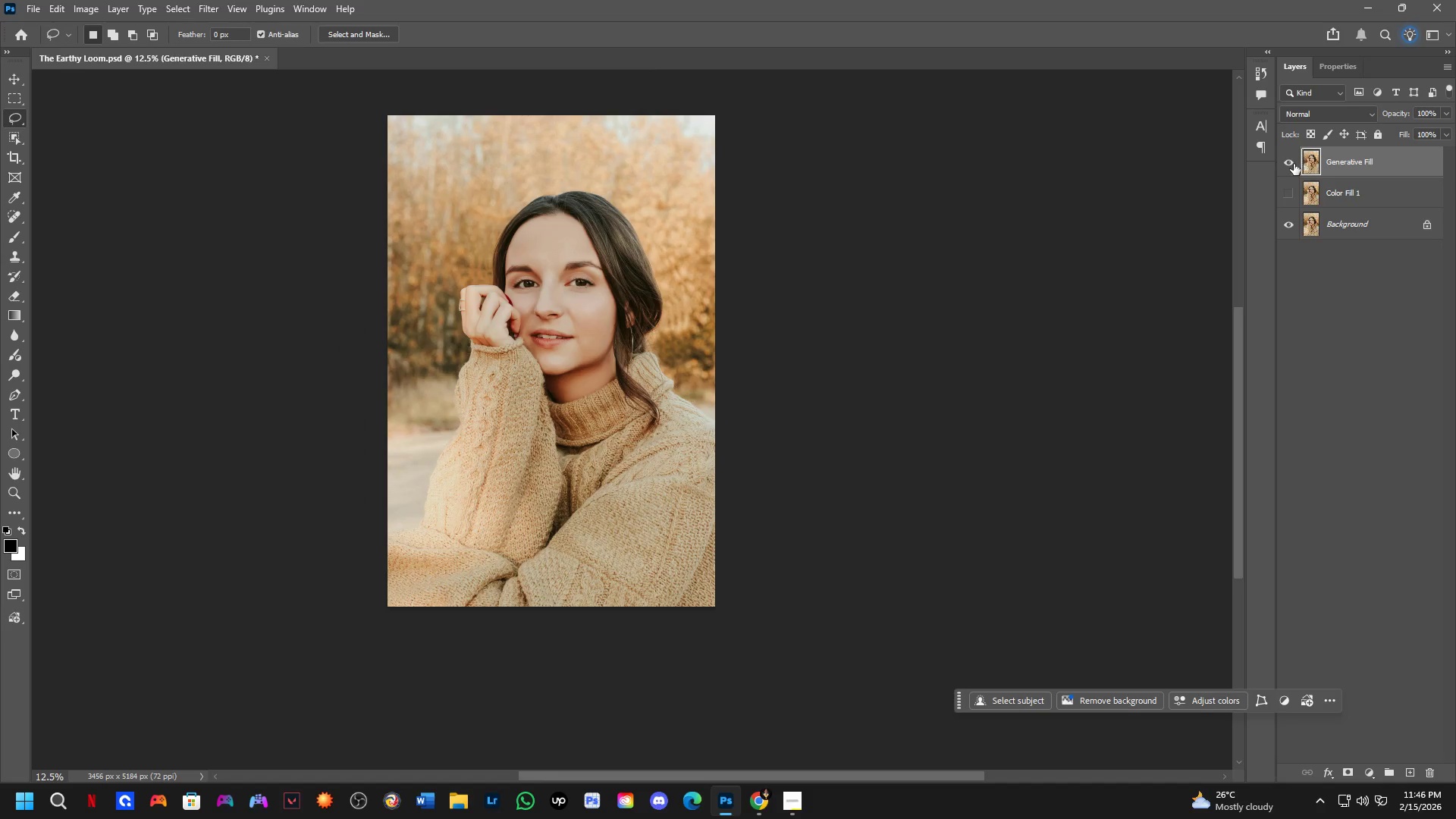 
left_click_drag(start_coordinate=[584, 413], to_coordinate=[650, 494])
 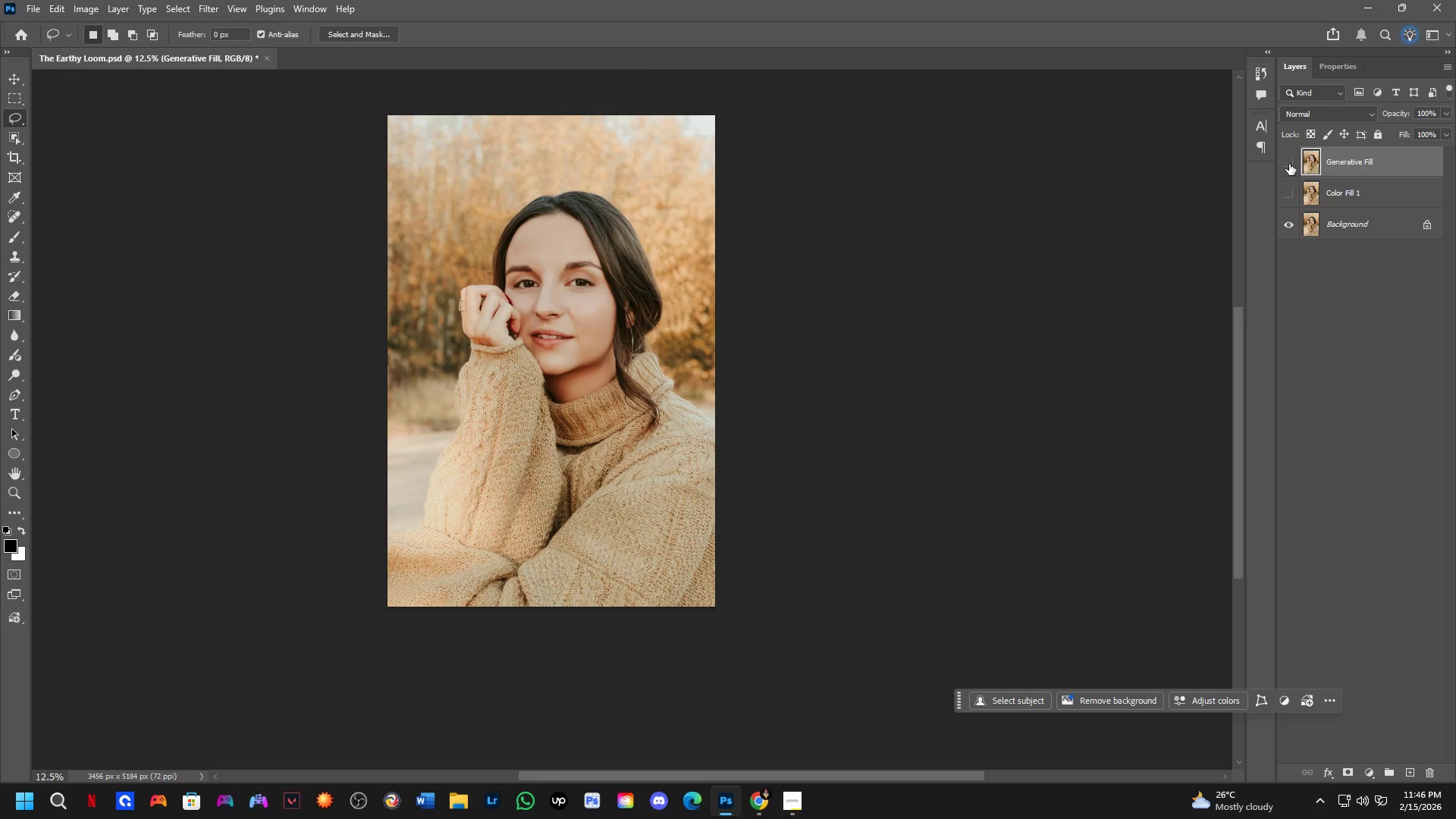 
scroll: coordinate [549, 425], scroll_direction: down, amount: 4.0
 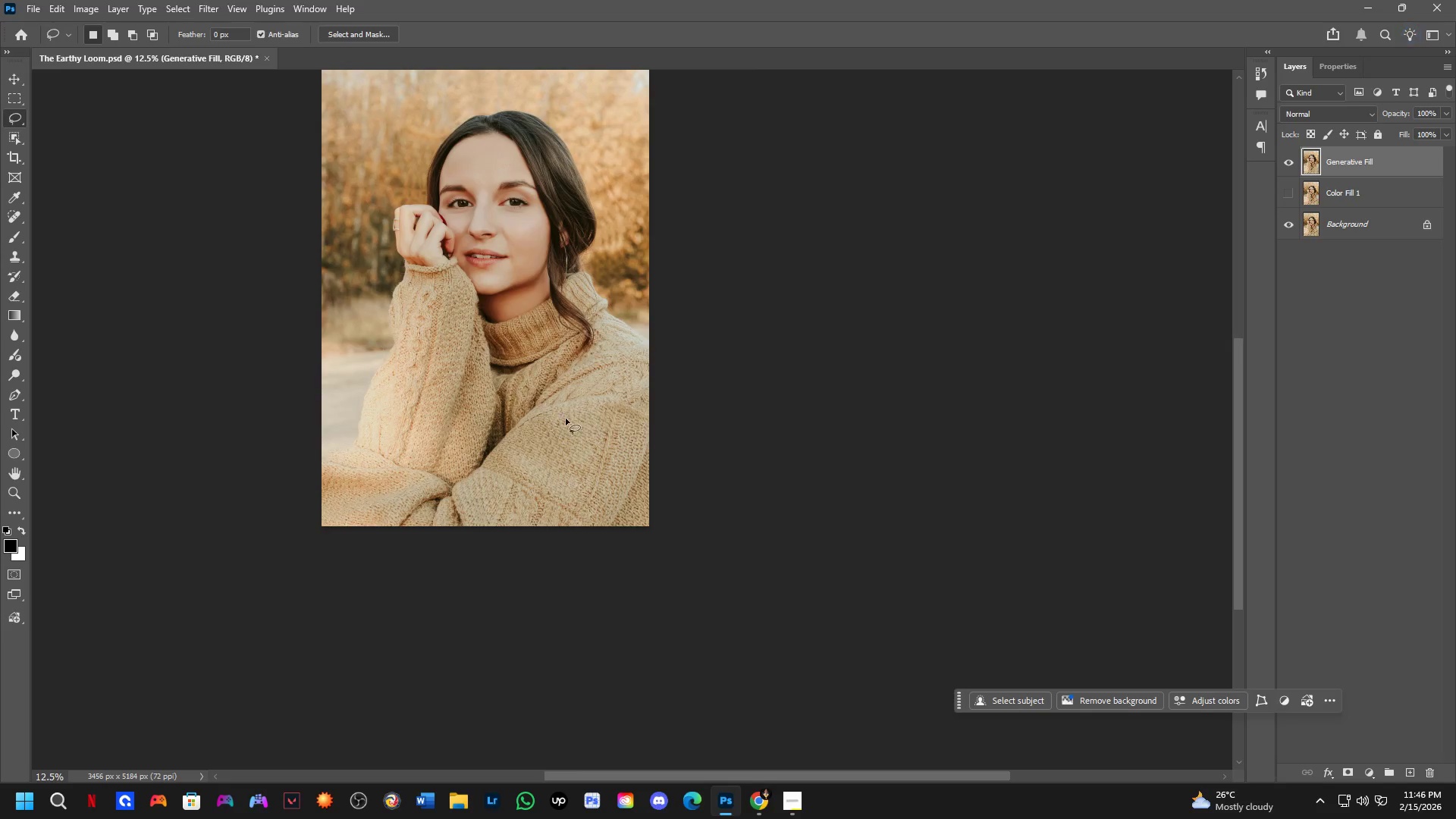 
double_click([1289, 164])
 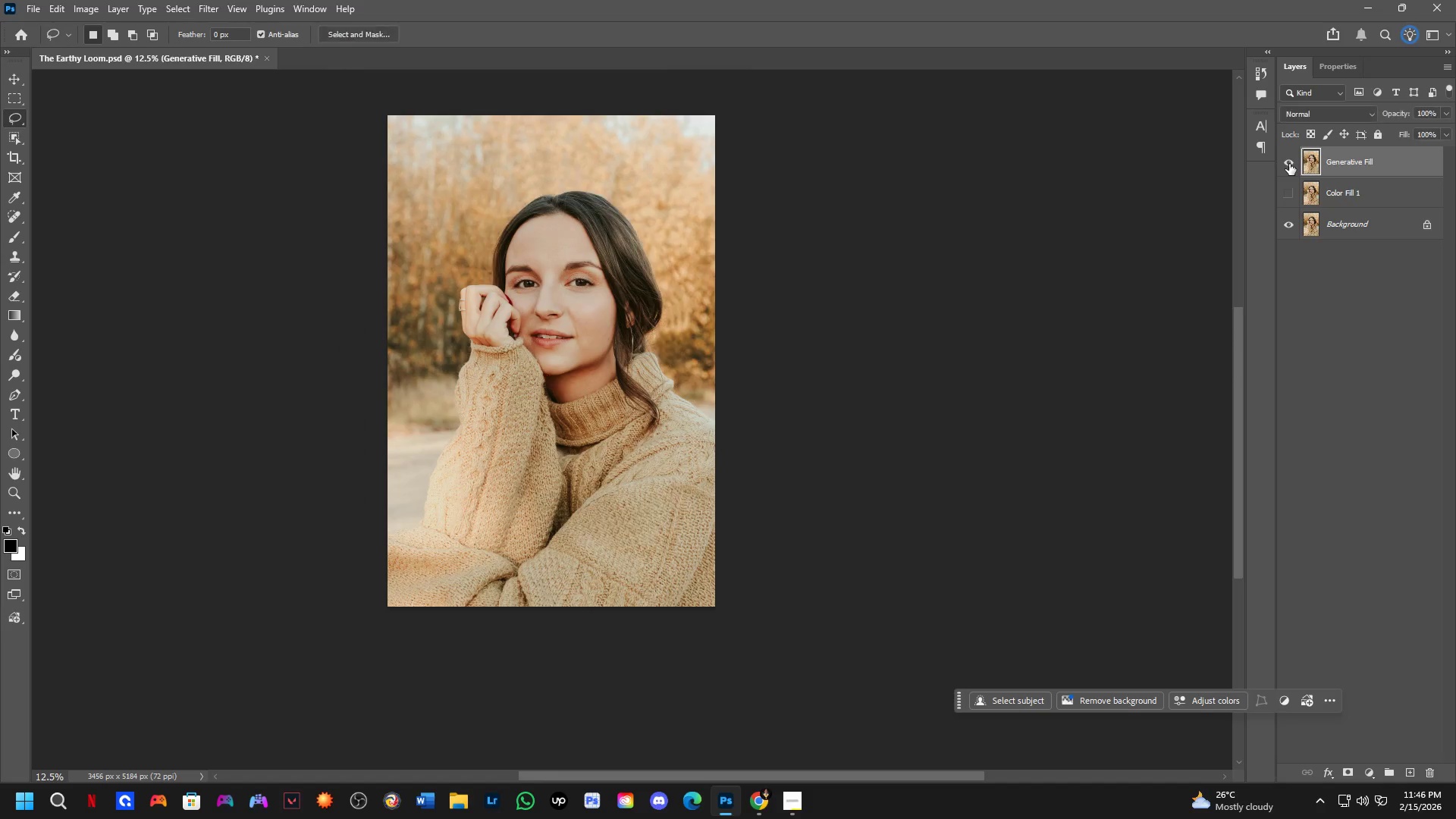 
triple_click([1289, 164])
 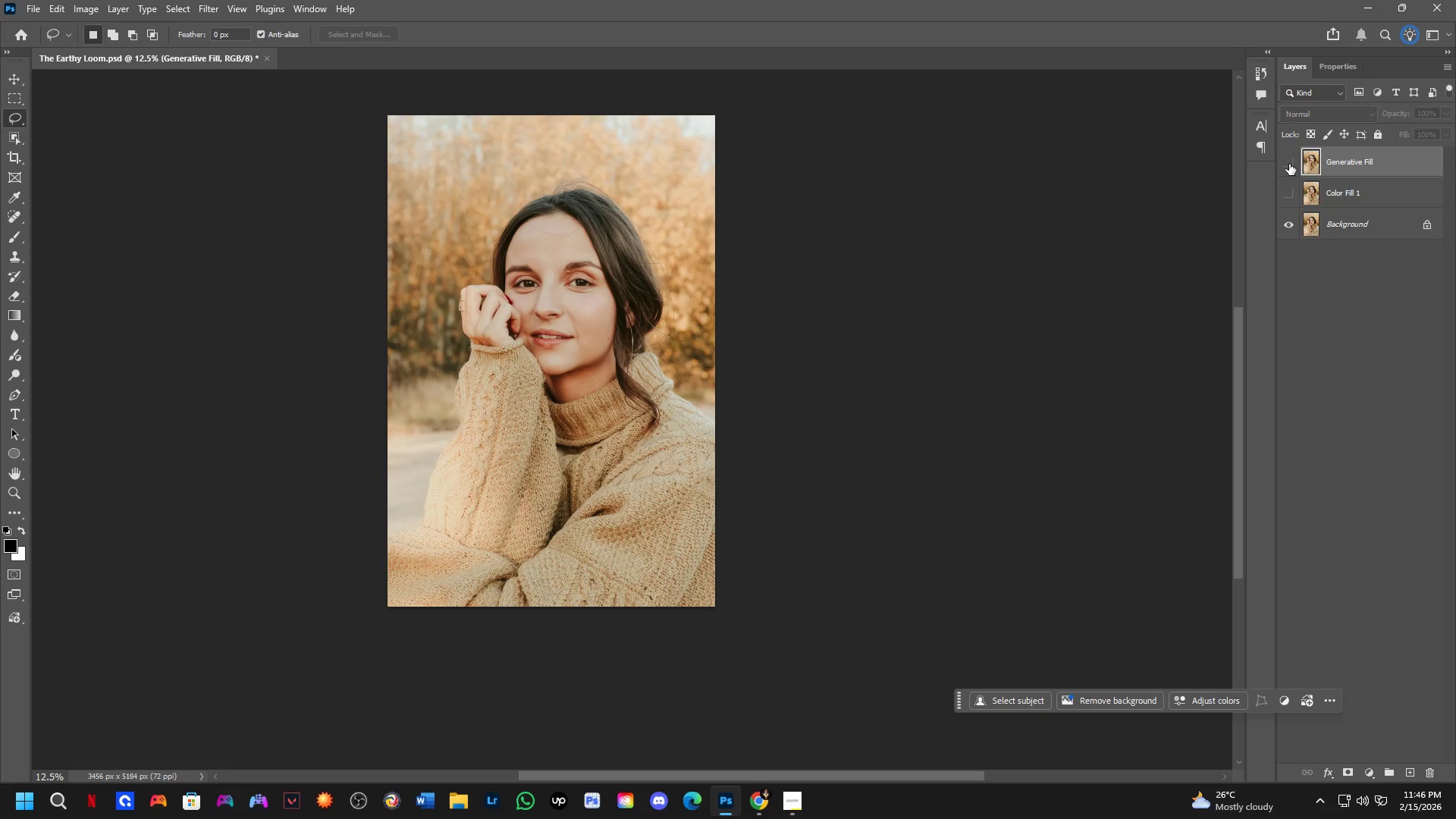 
triple_click([1288, 164])
 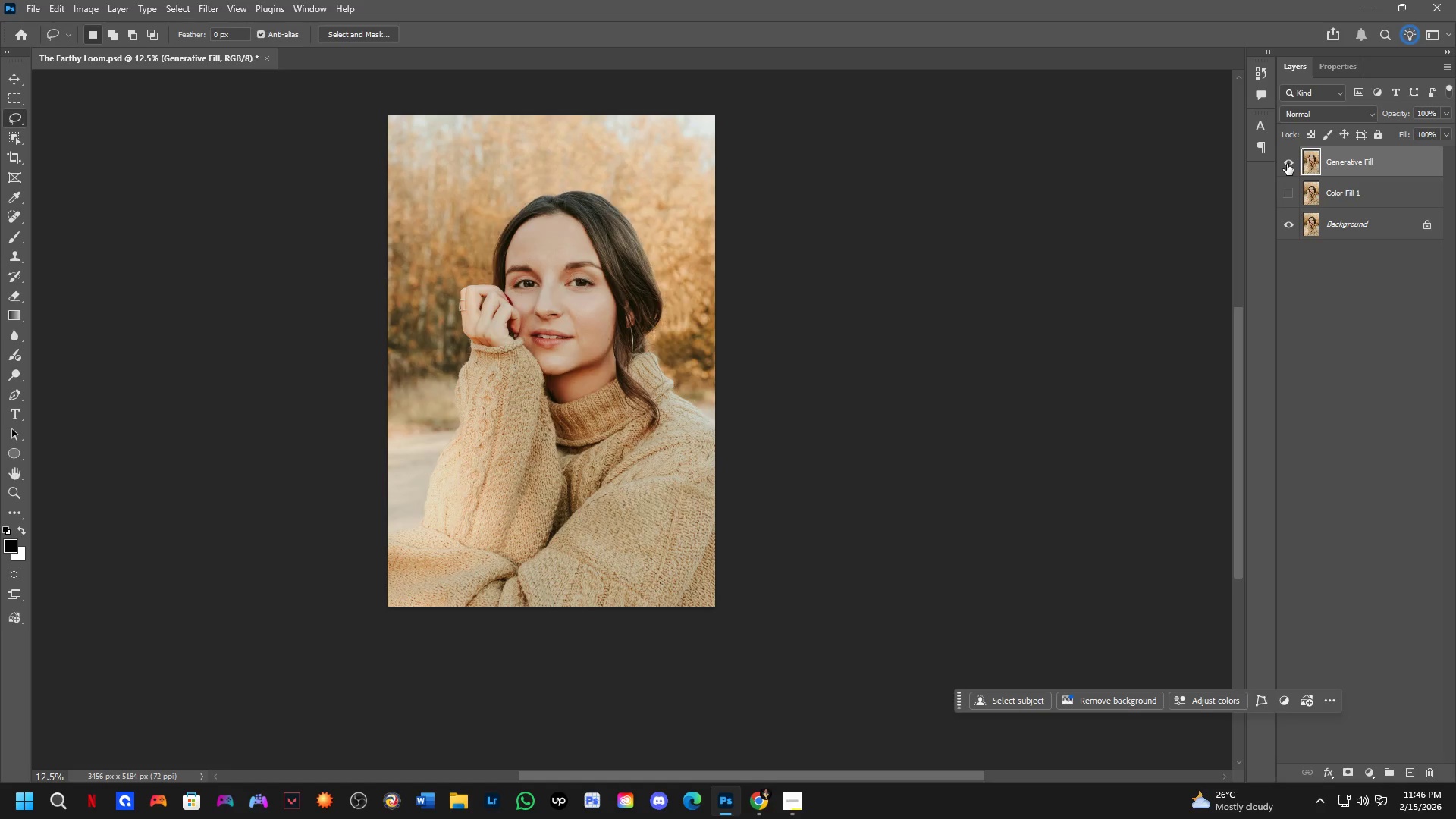 
triple_click([1287, 164])
 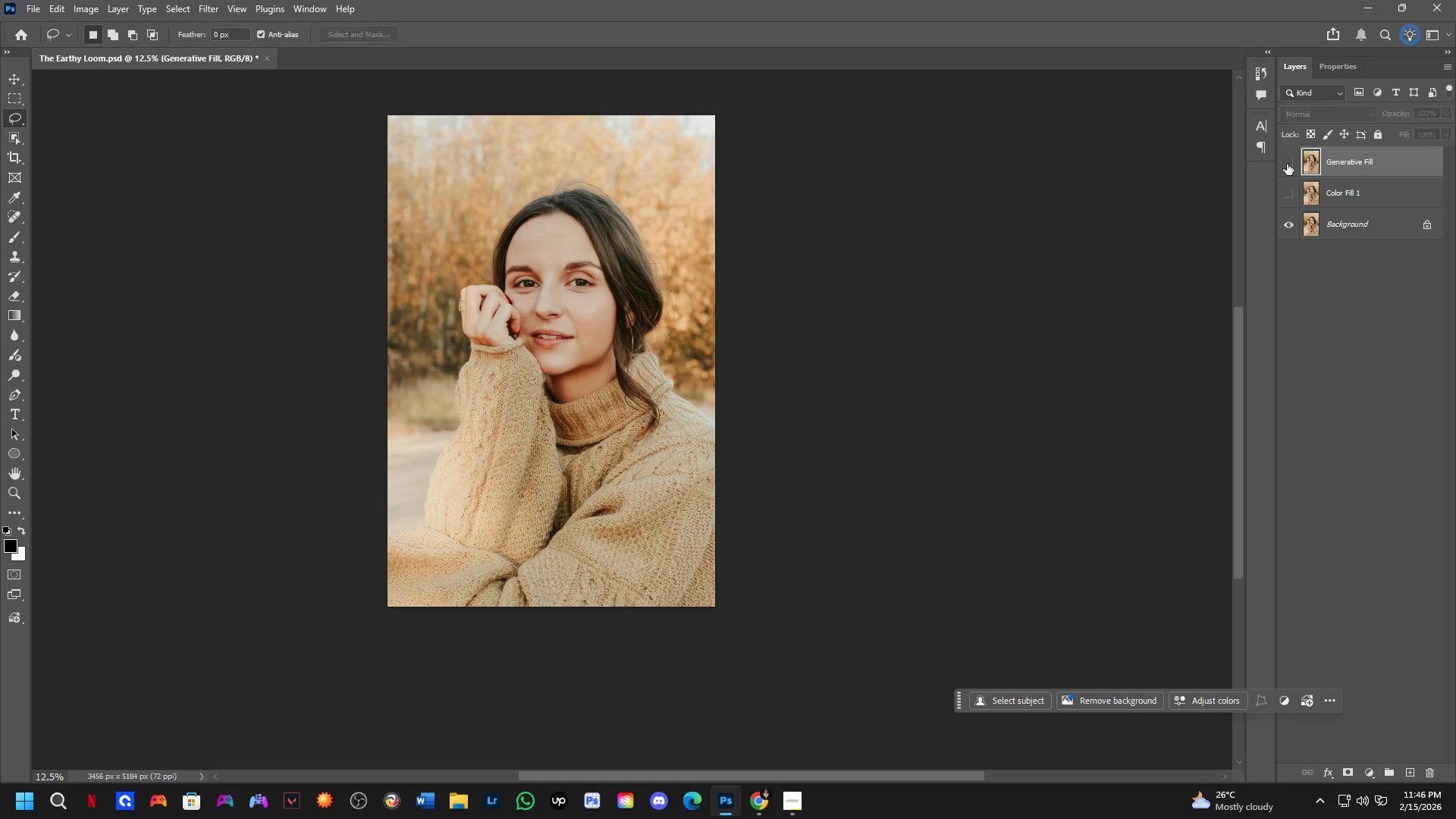 
triple_click([1287, 164])
 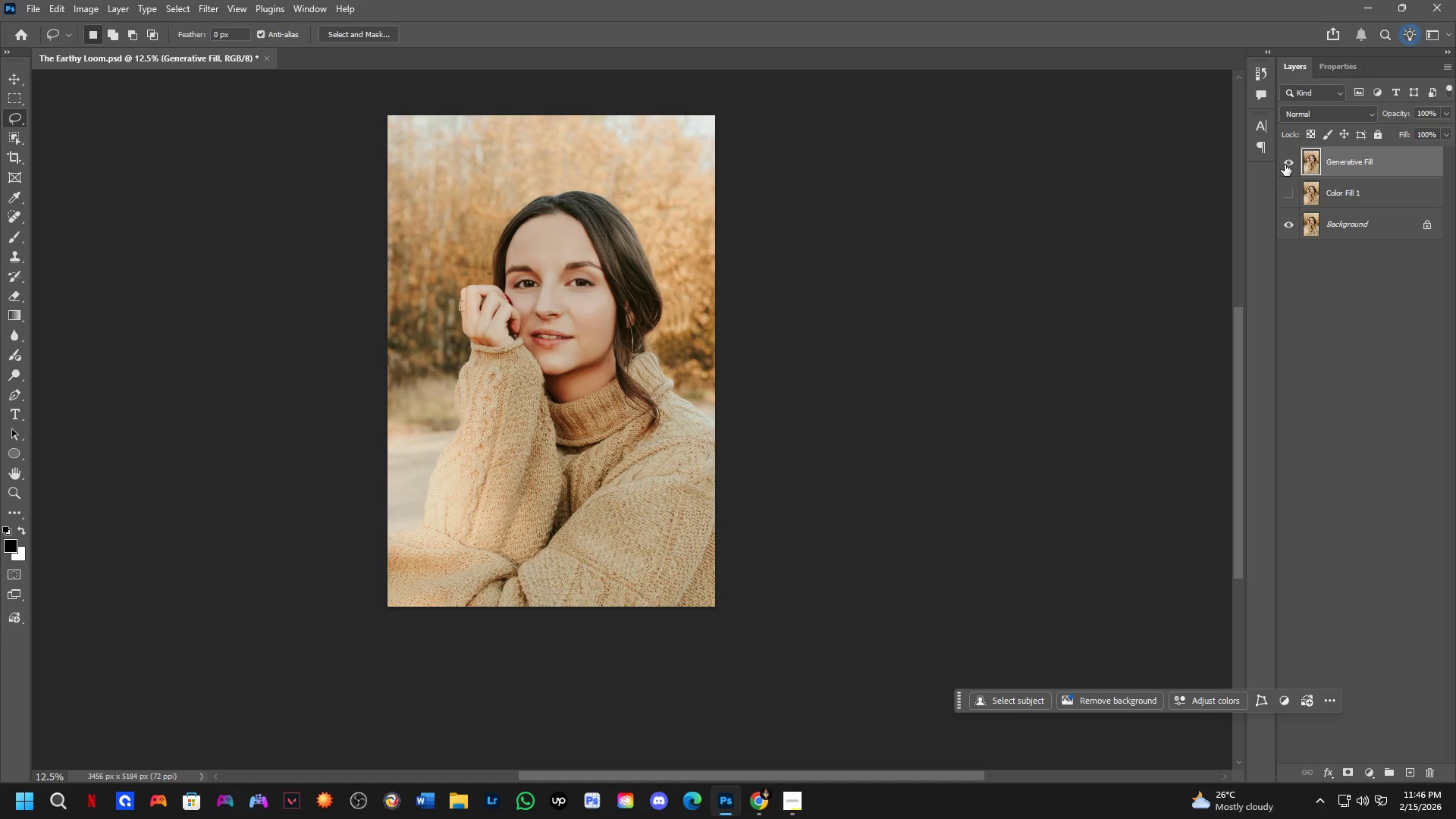 
double_click([1285, 165])
 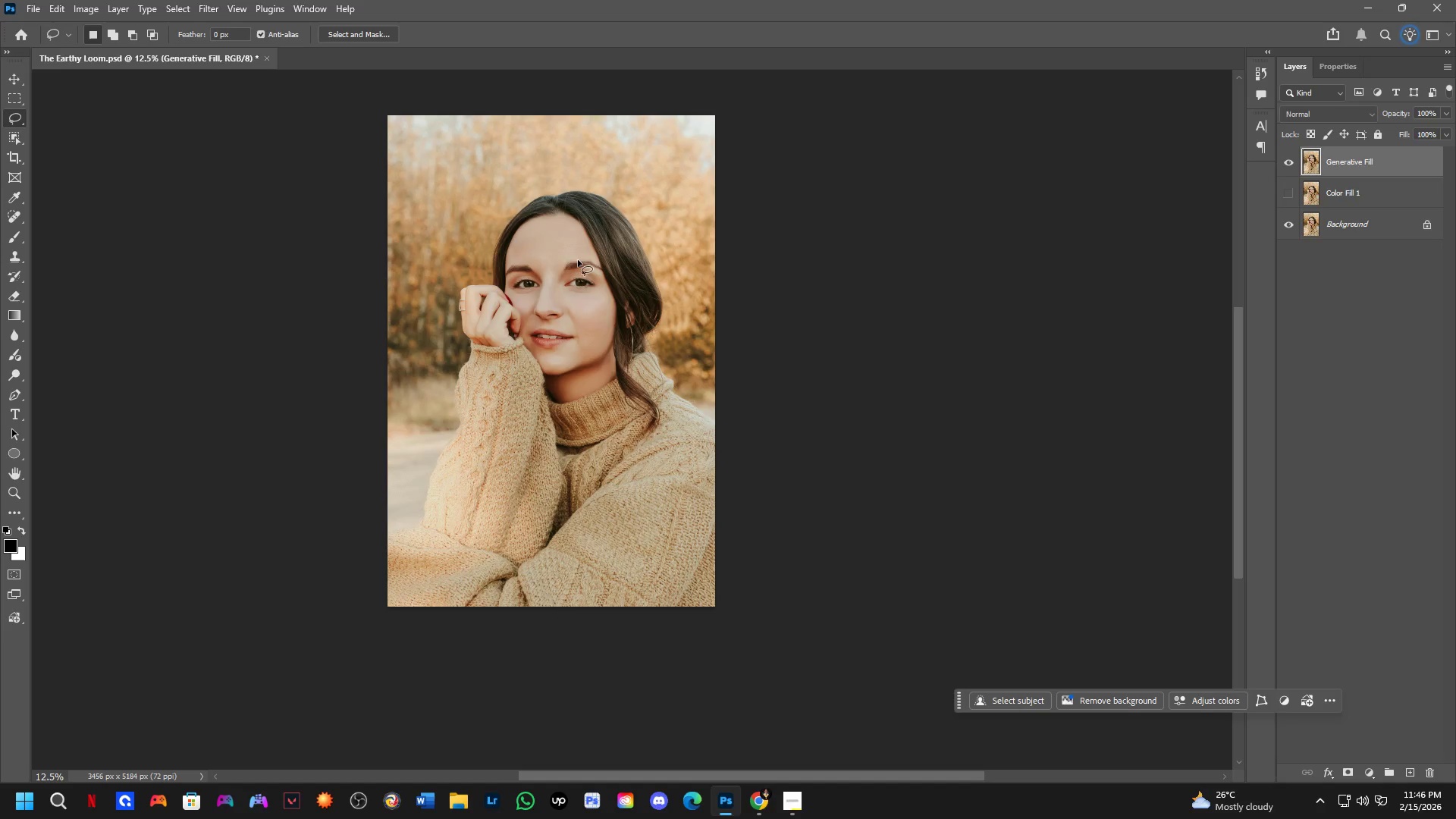 
key(Shift+ShiftLeft)
 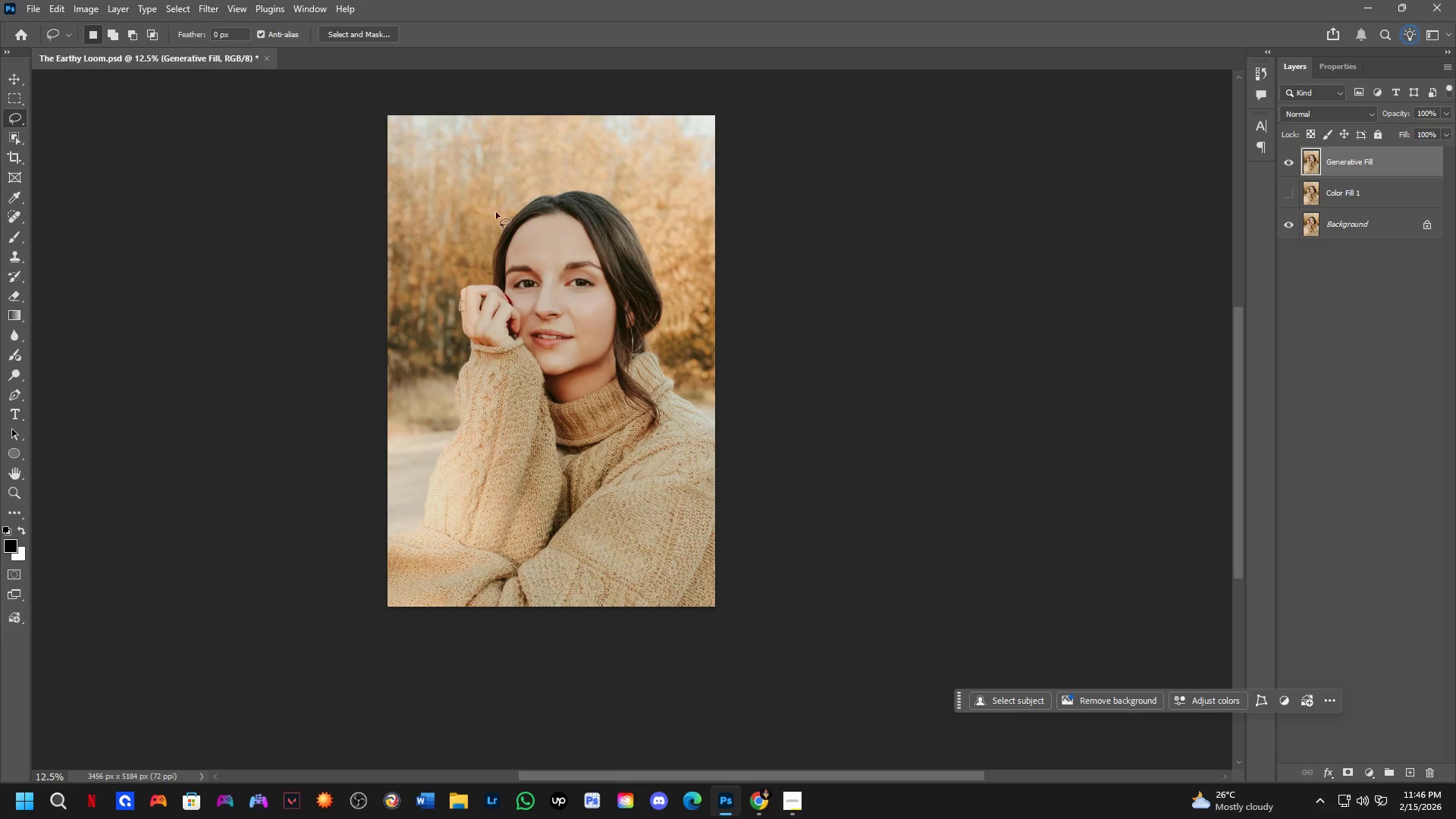 
scroll: coordinate [492, 210], scroll_direction: up, amount: 5.0
 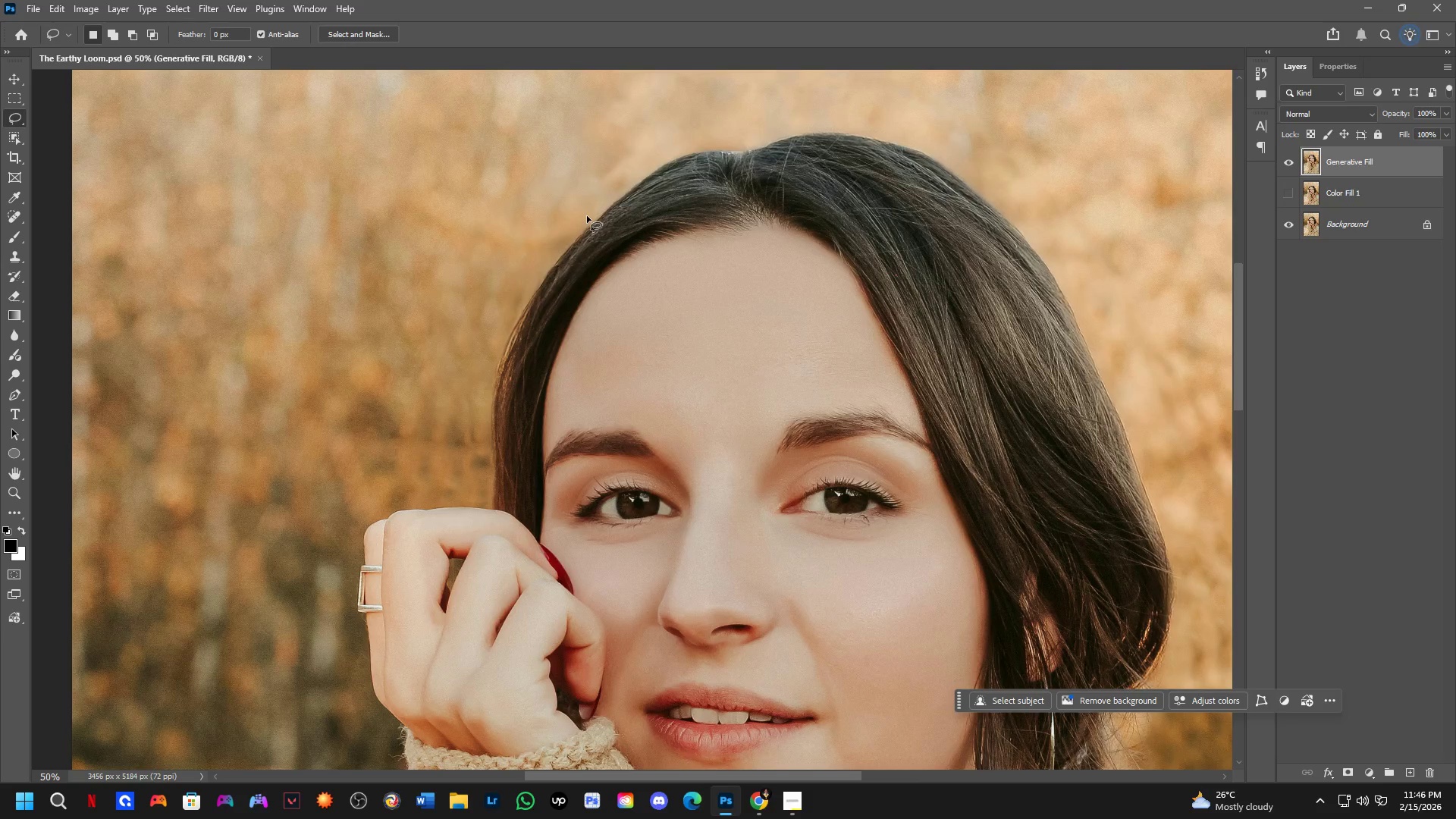 
hold_key(key=Space, duration=1.0)
 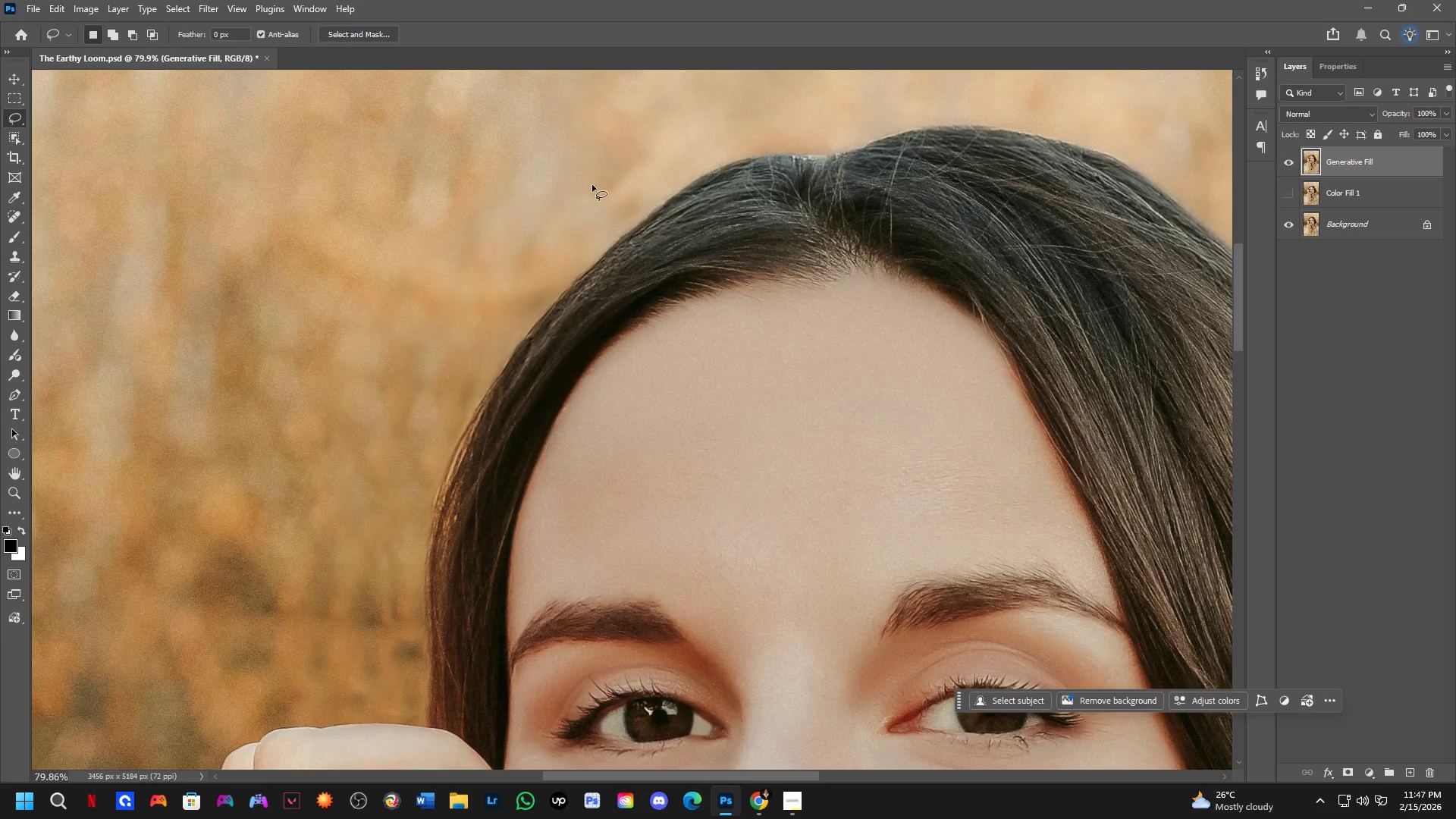 
left_click_drag(start_coordinate=[600, 234], to_coordinate=[592, 274])
 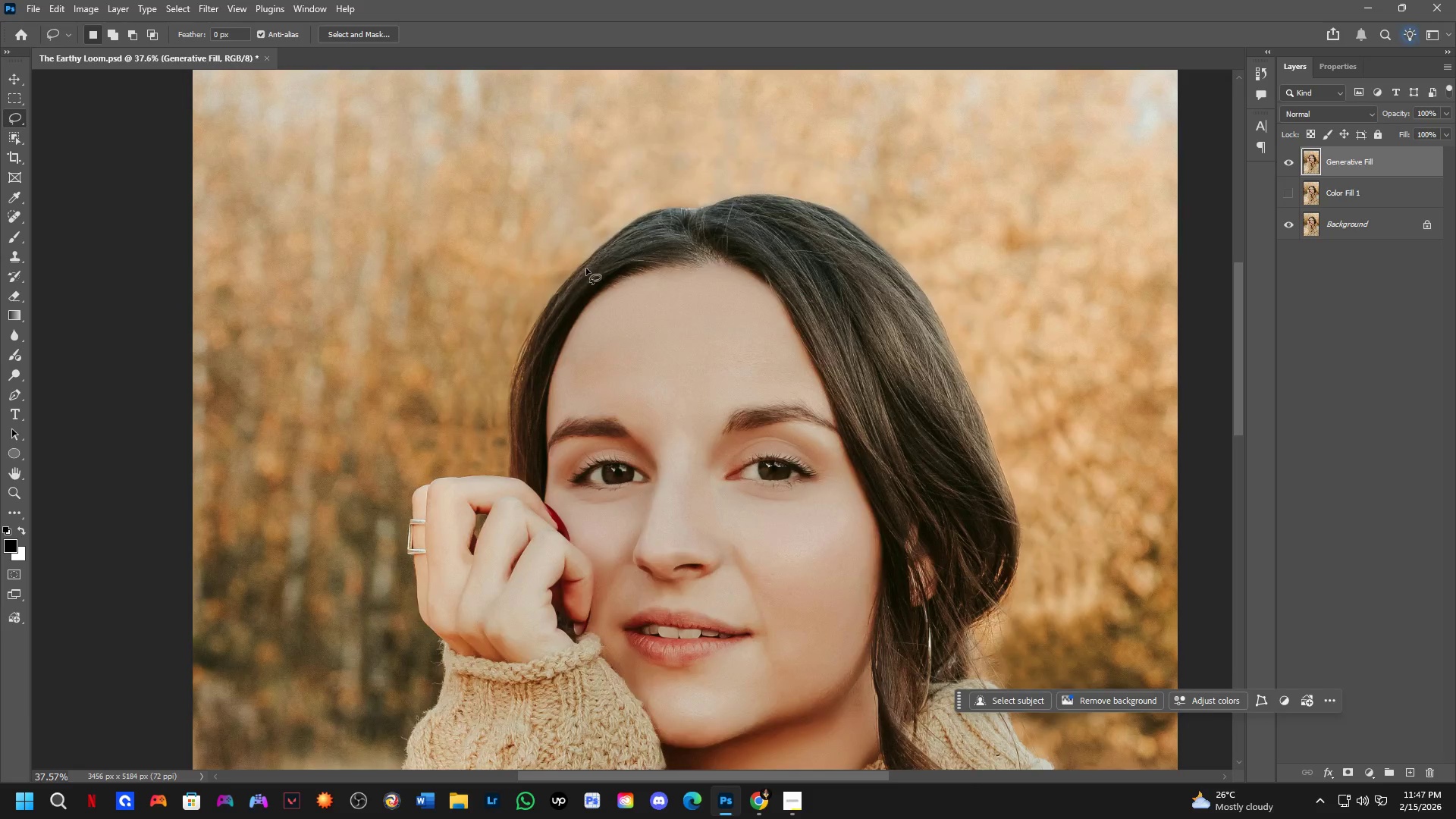 
scroll: coordinate [589, 223], scroll_direction: down, amount: 3.0
 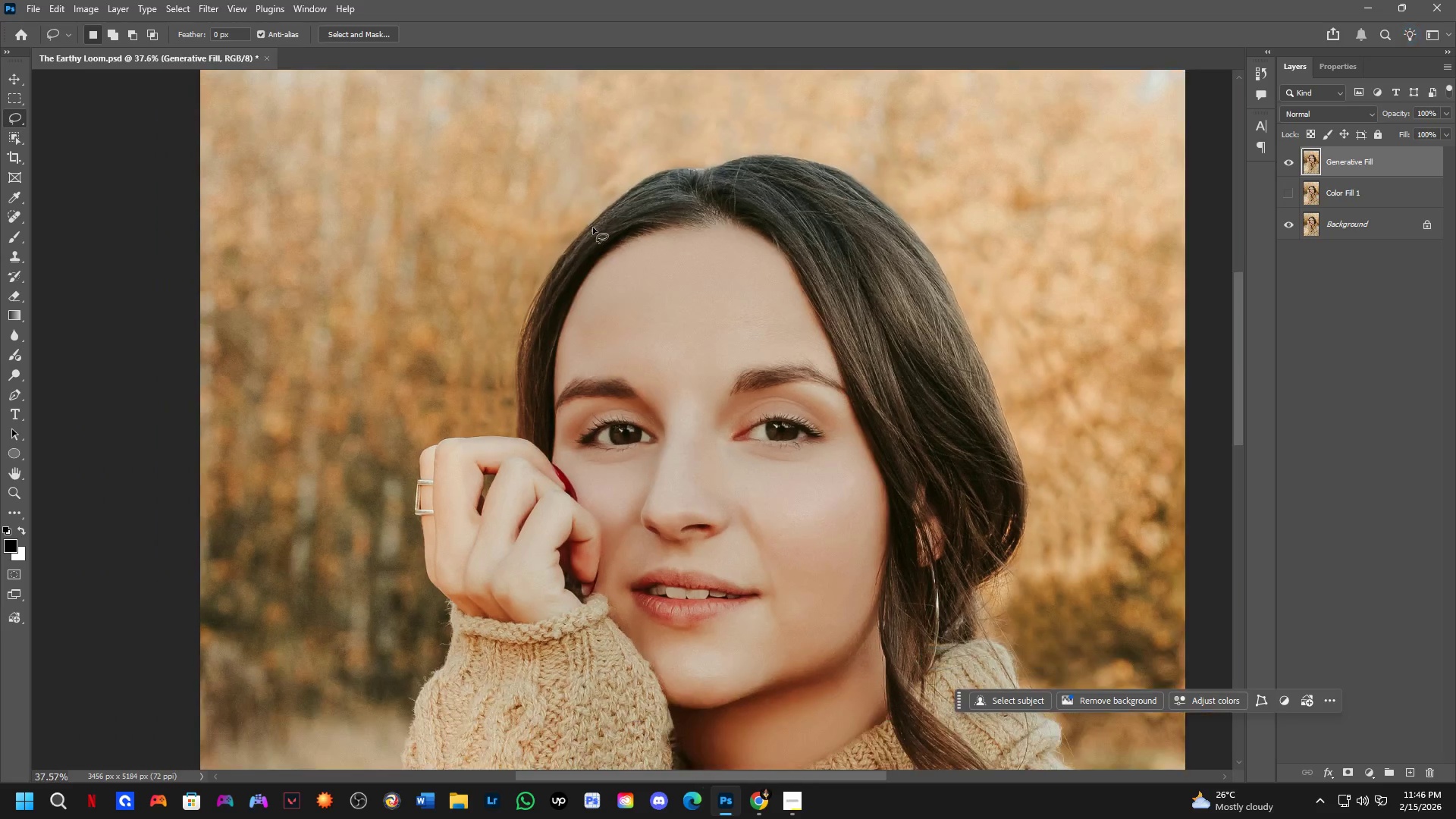 
left_click_drag(start_coordinate=[594, 174], to_coordinate=[664, 159])
 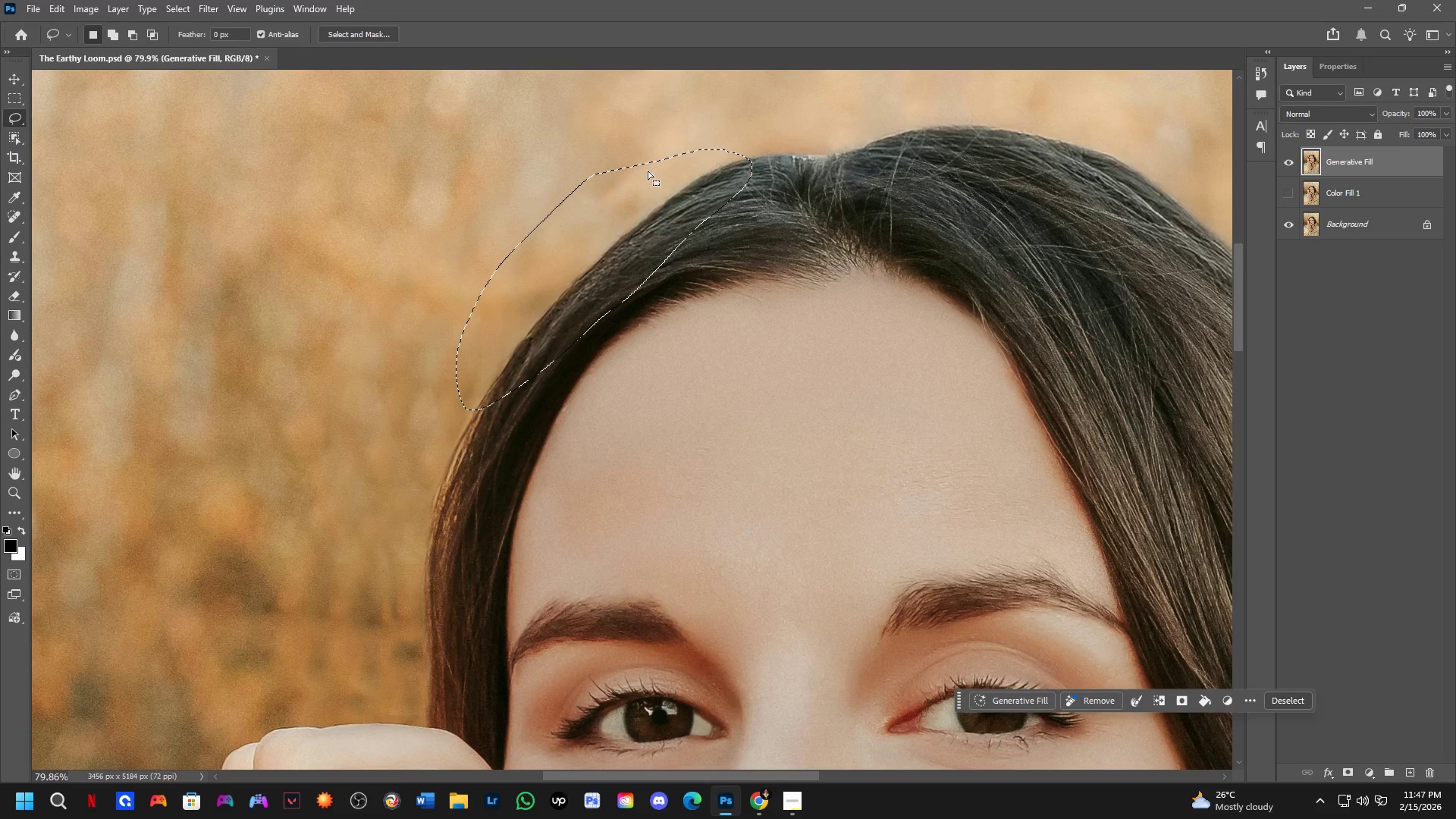 
scroll: coordinate [582, 232], scroll_direction: up, amount: 8.0
 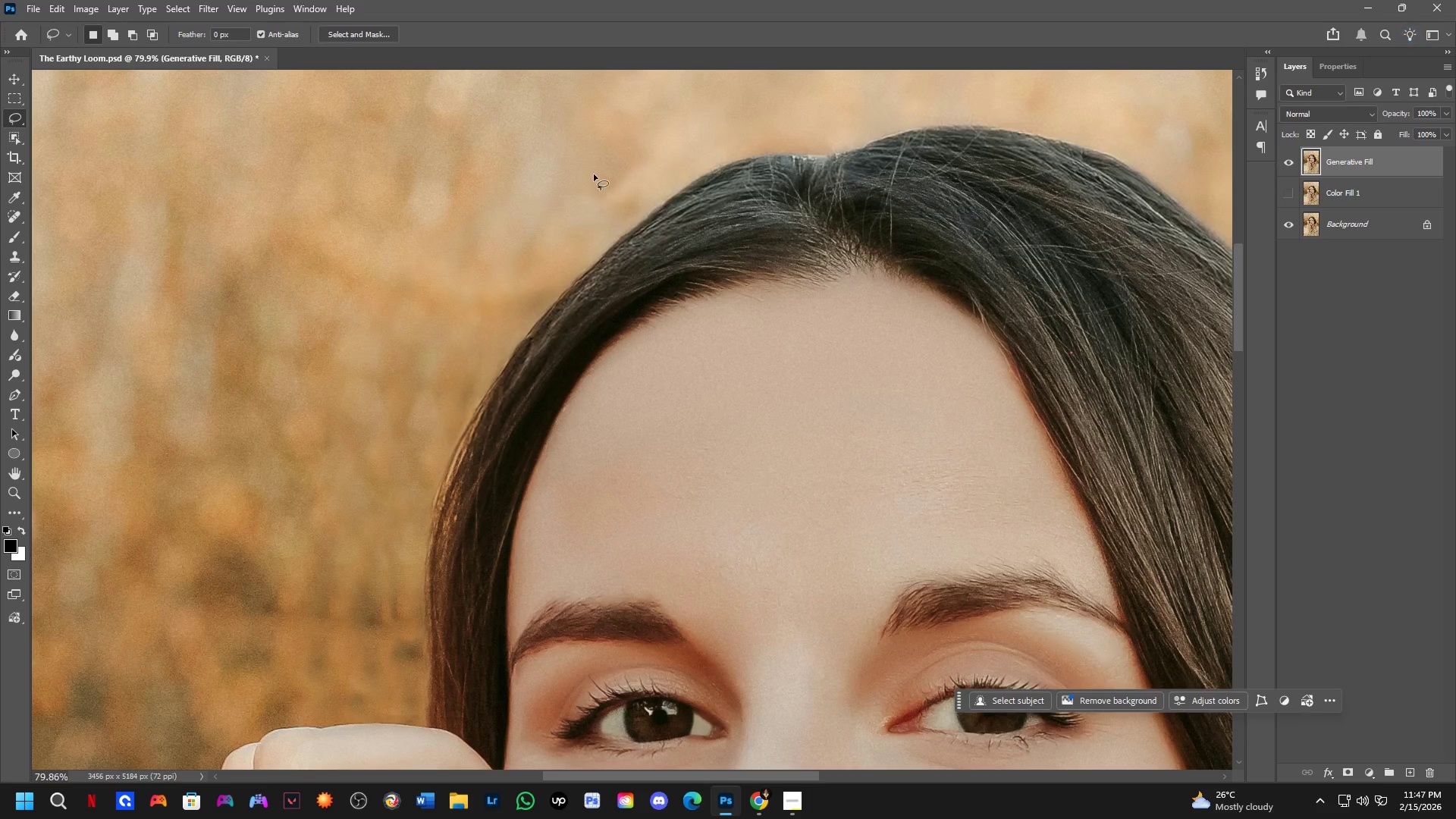 
key(Control+J)
 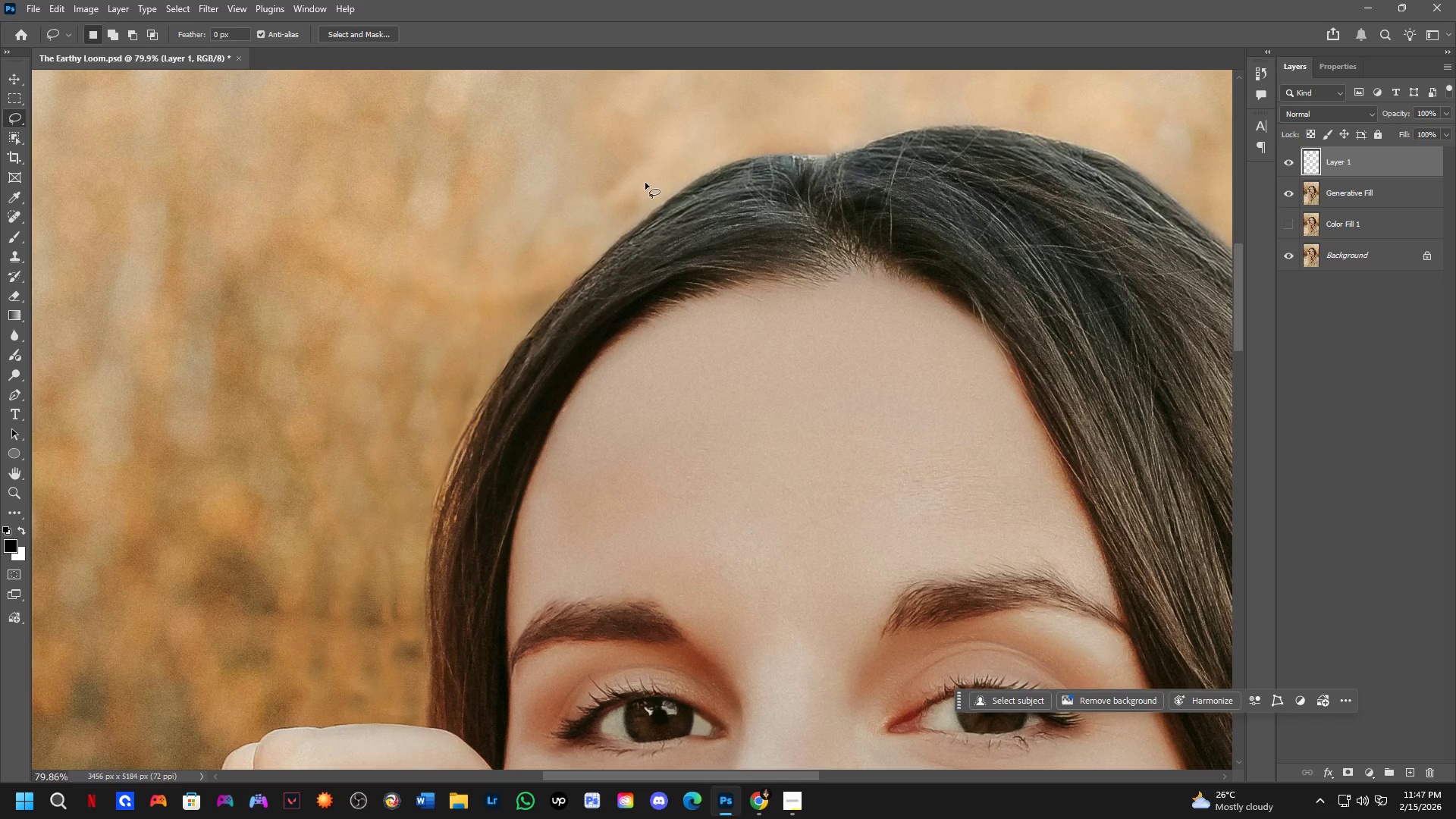 
key(Control+T)
 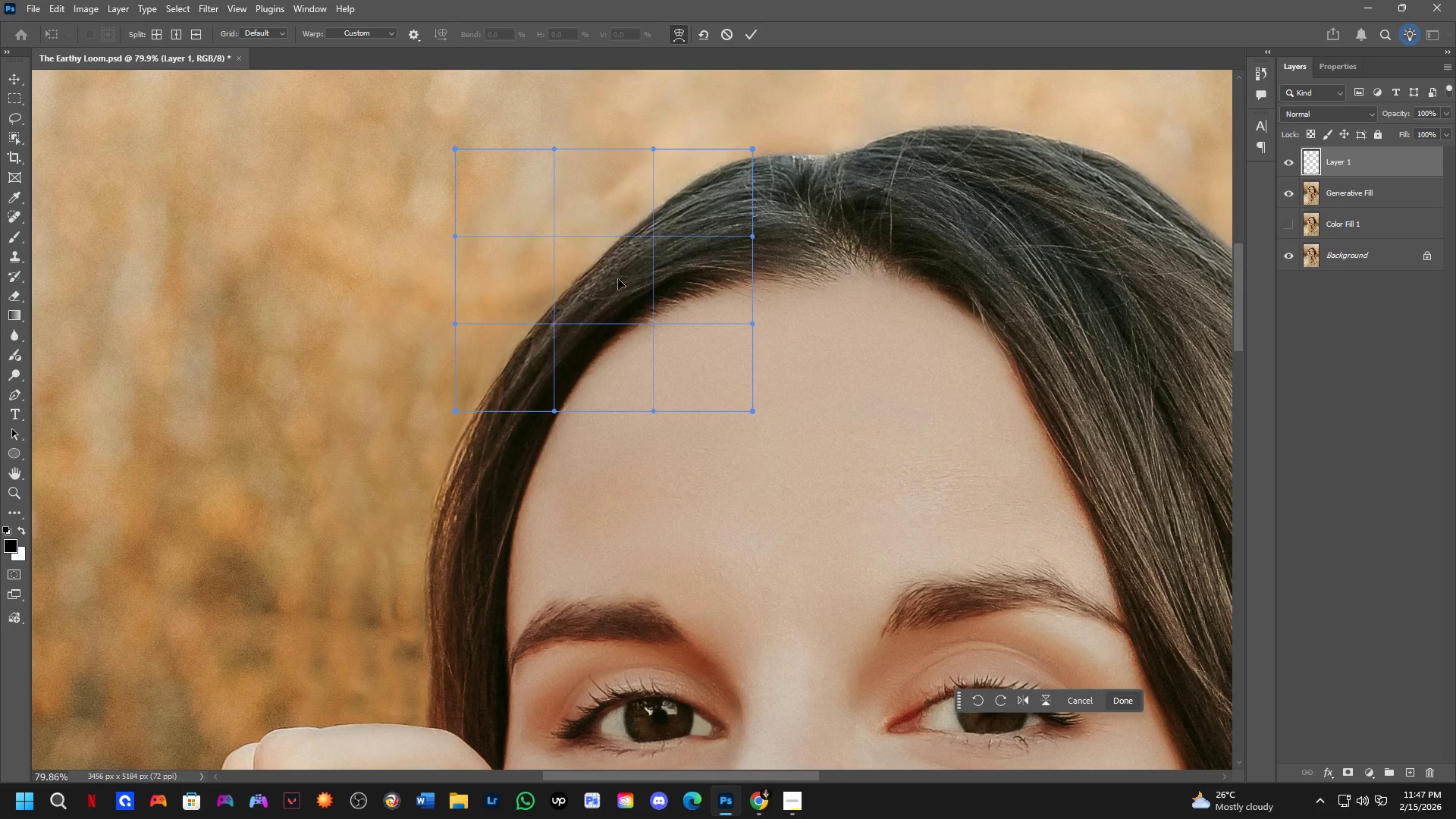 
left_click_drag(start_coordinate=[595, 245], to_coordinate=[581, 230])
 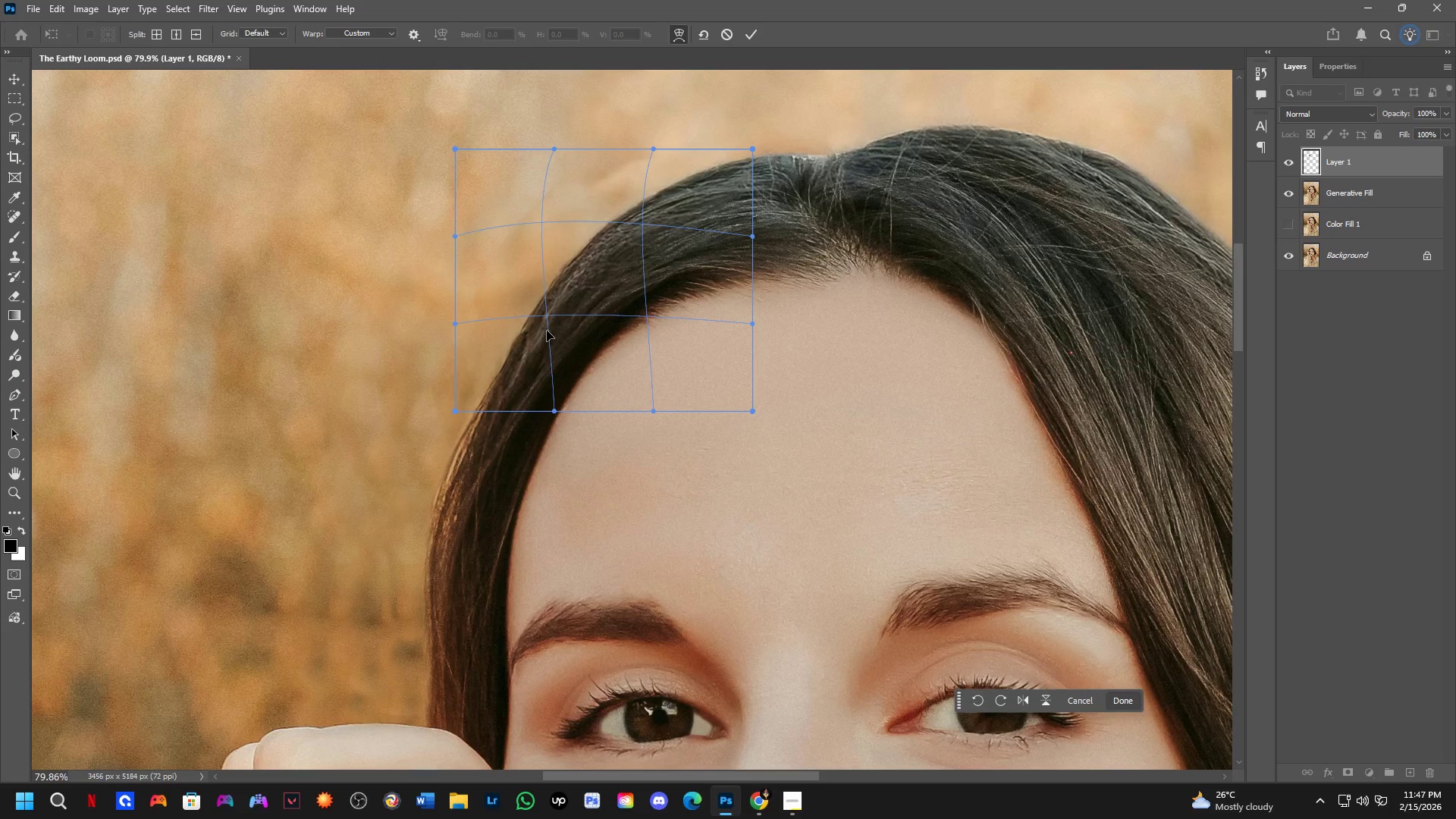 
left_click_drag(start_coordinate=[518, 357], to_coordinate=[508, 362])
 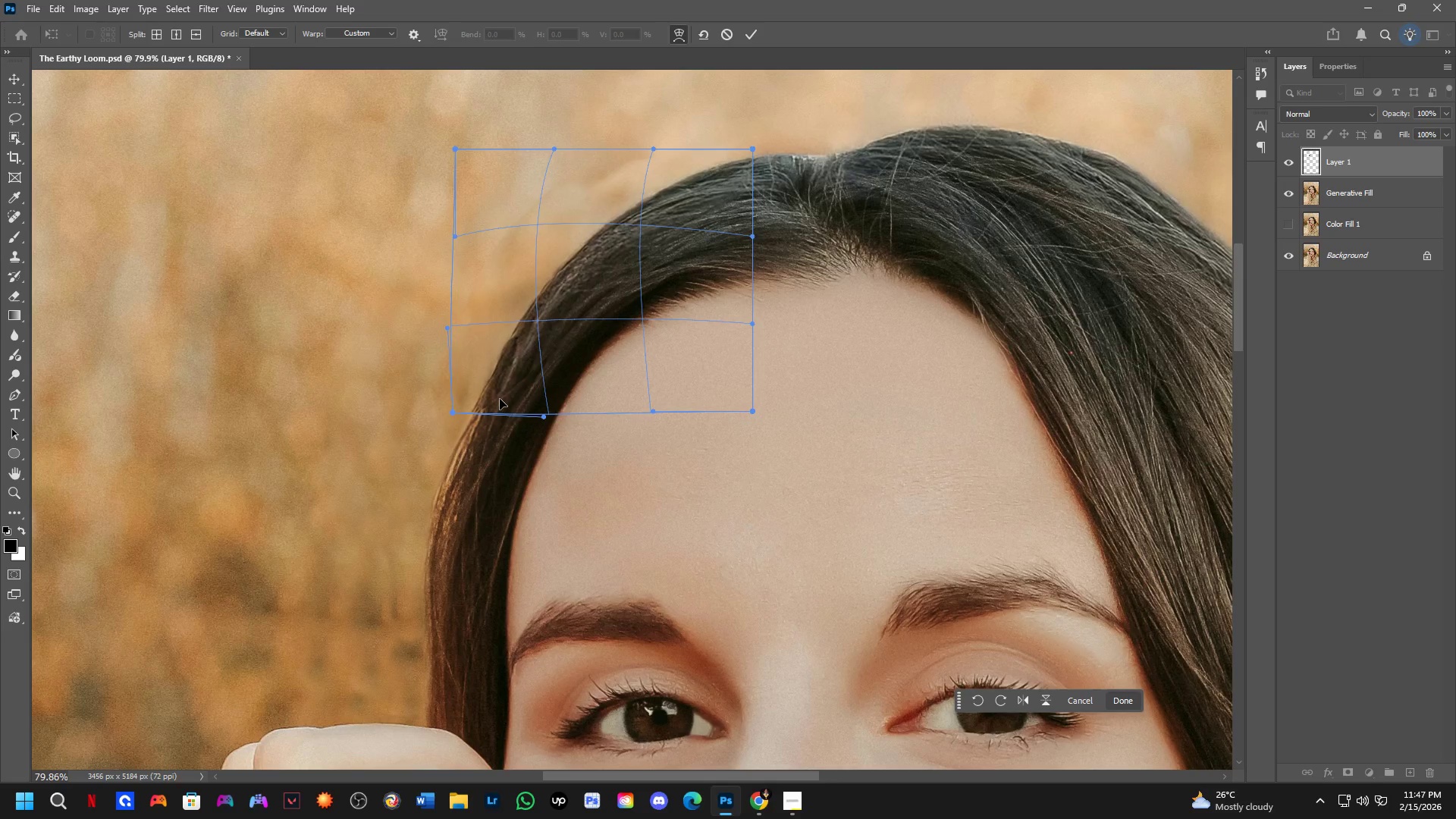 
key(Control+ControlLeft)
 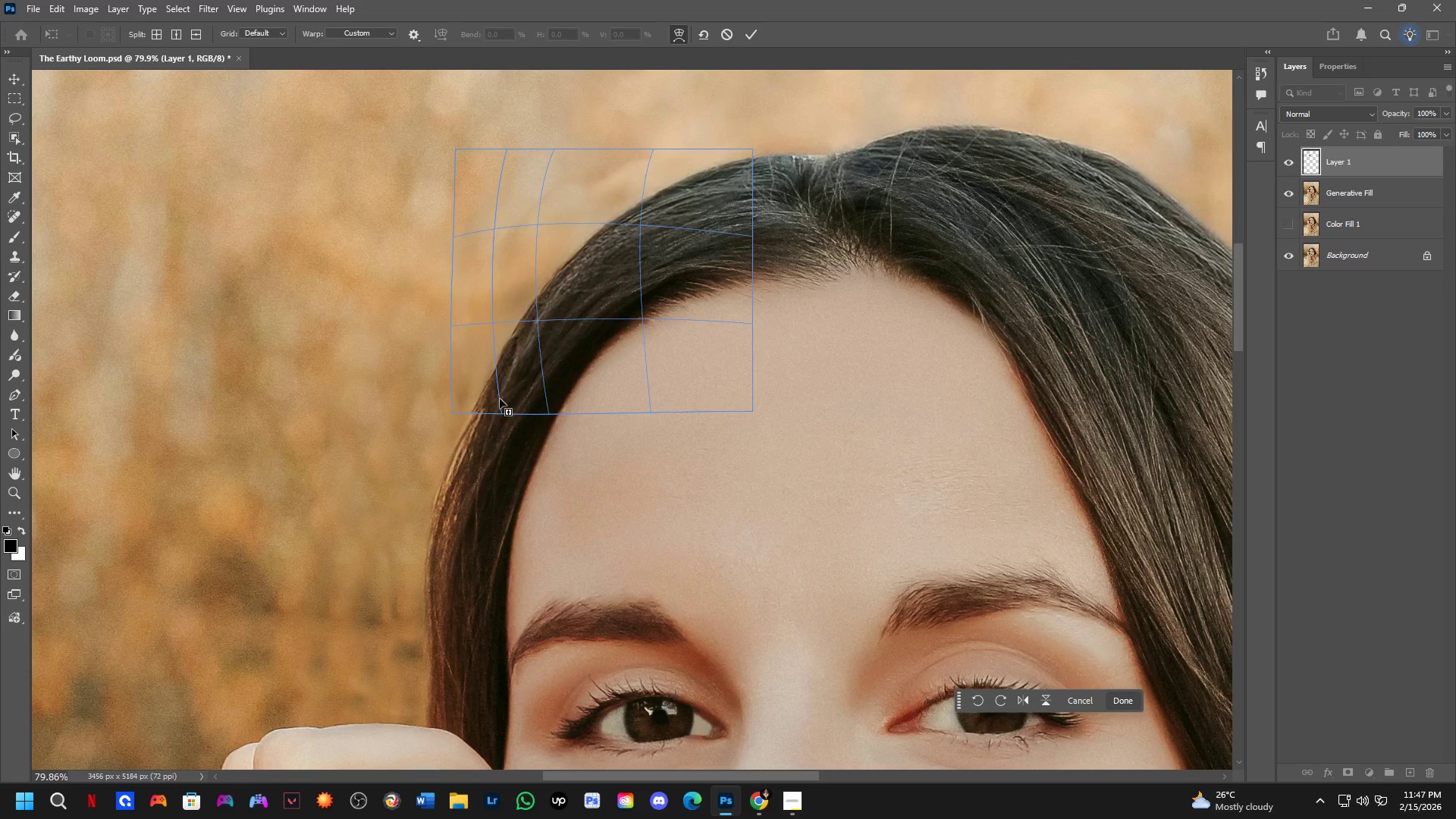 
key(Control+Z)
 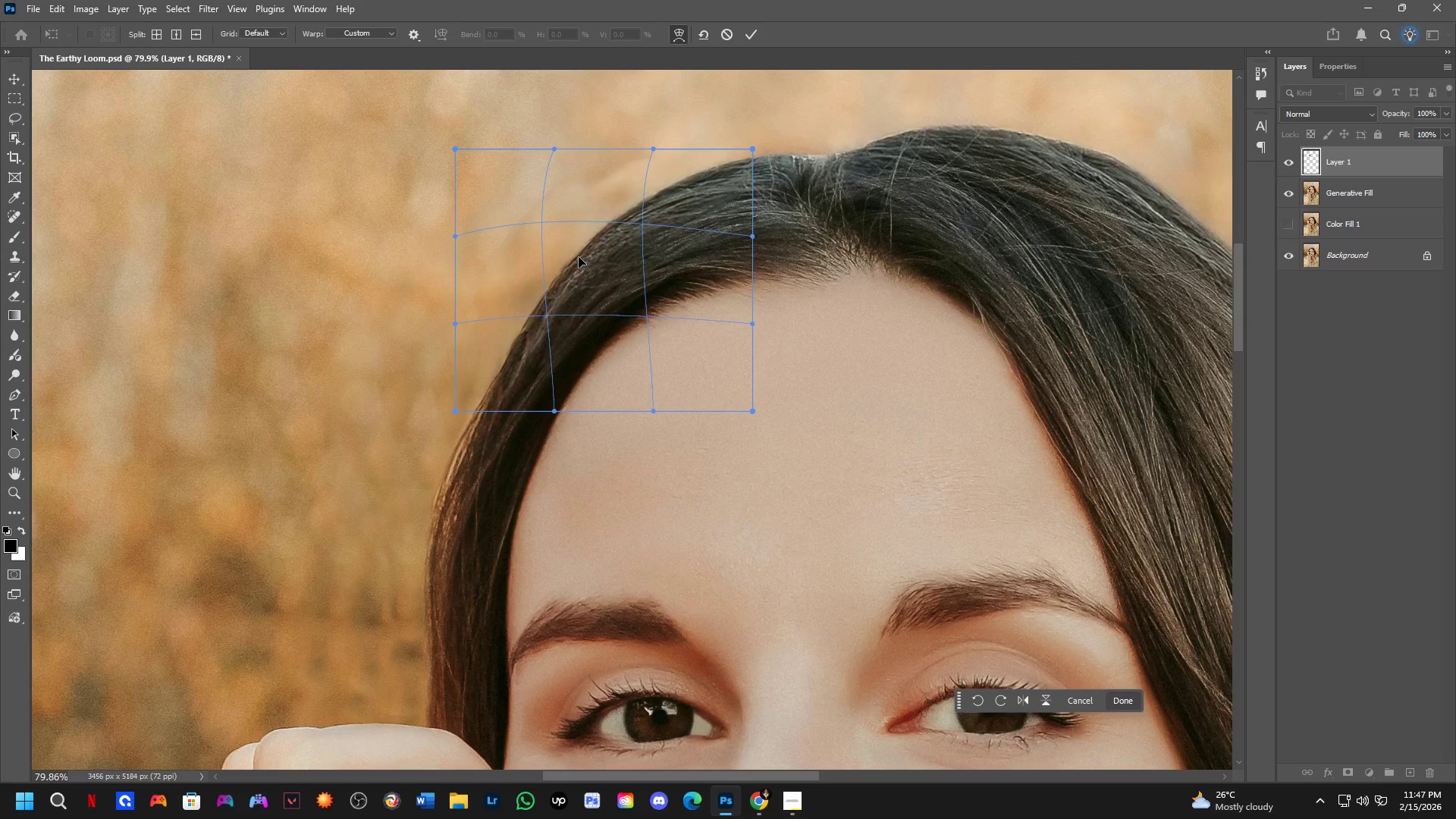 
left_click_drag(start_coordinate=[579, 257], to_coordinate=[610, 278])
 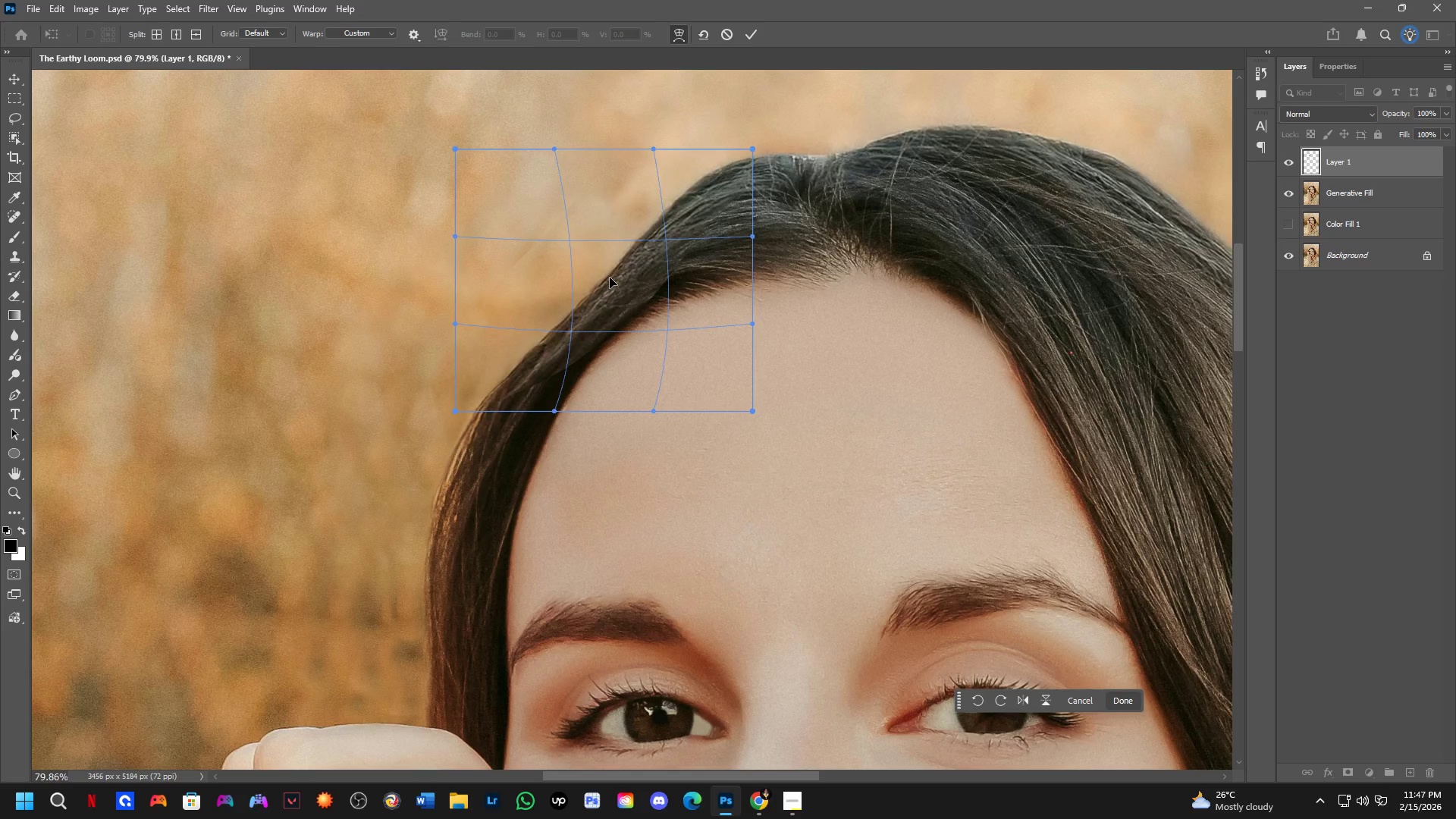 
key(Control+ControlLeft)
 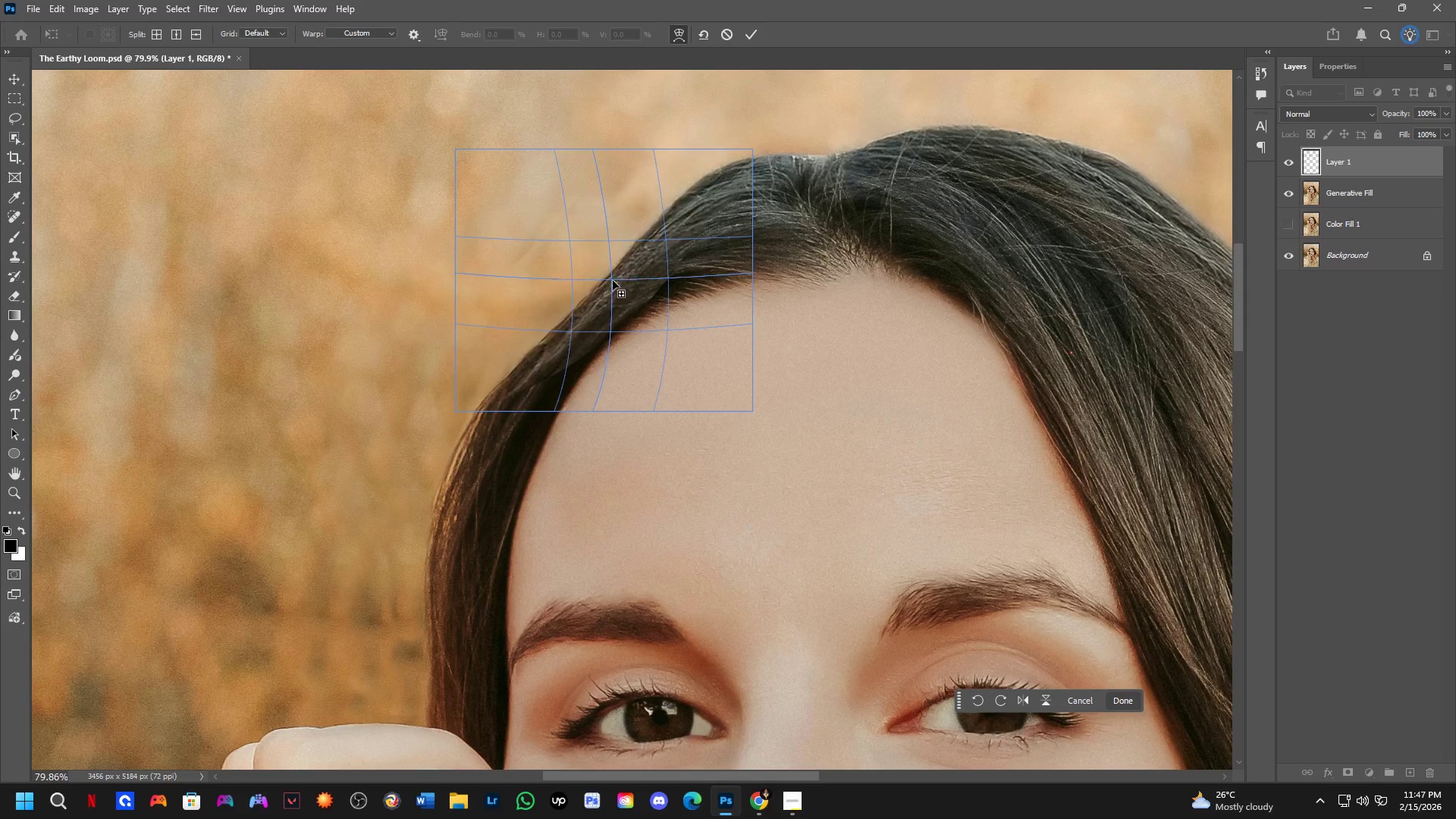 
key(Control+Z)
 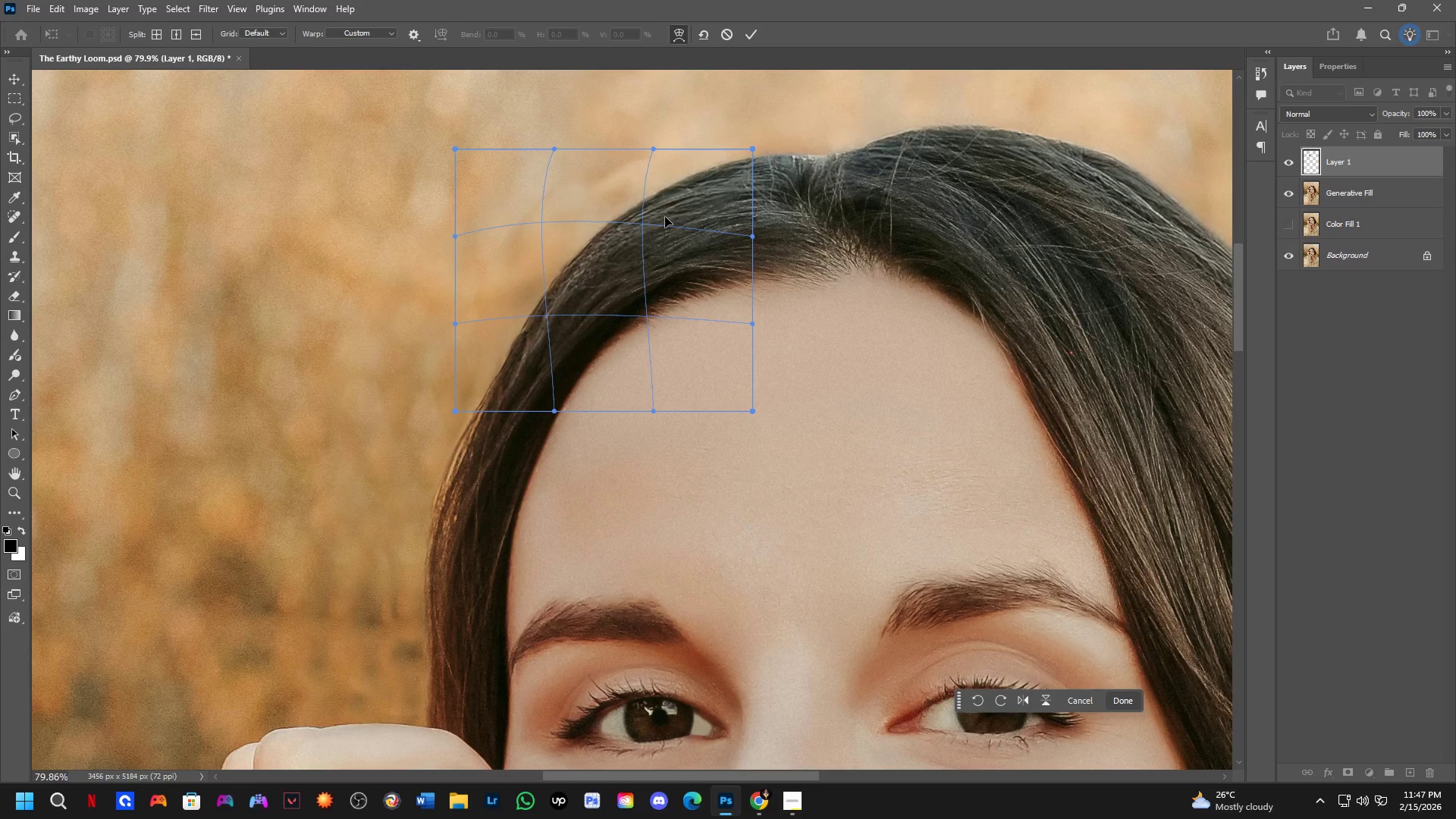 
key(NumpadEnter)
 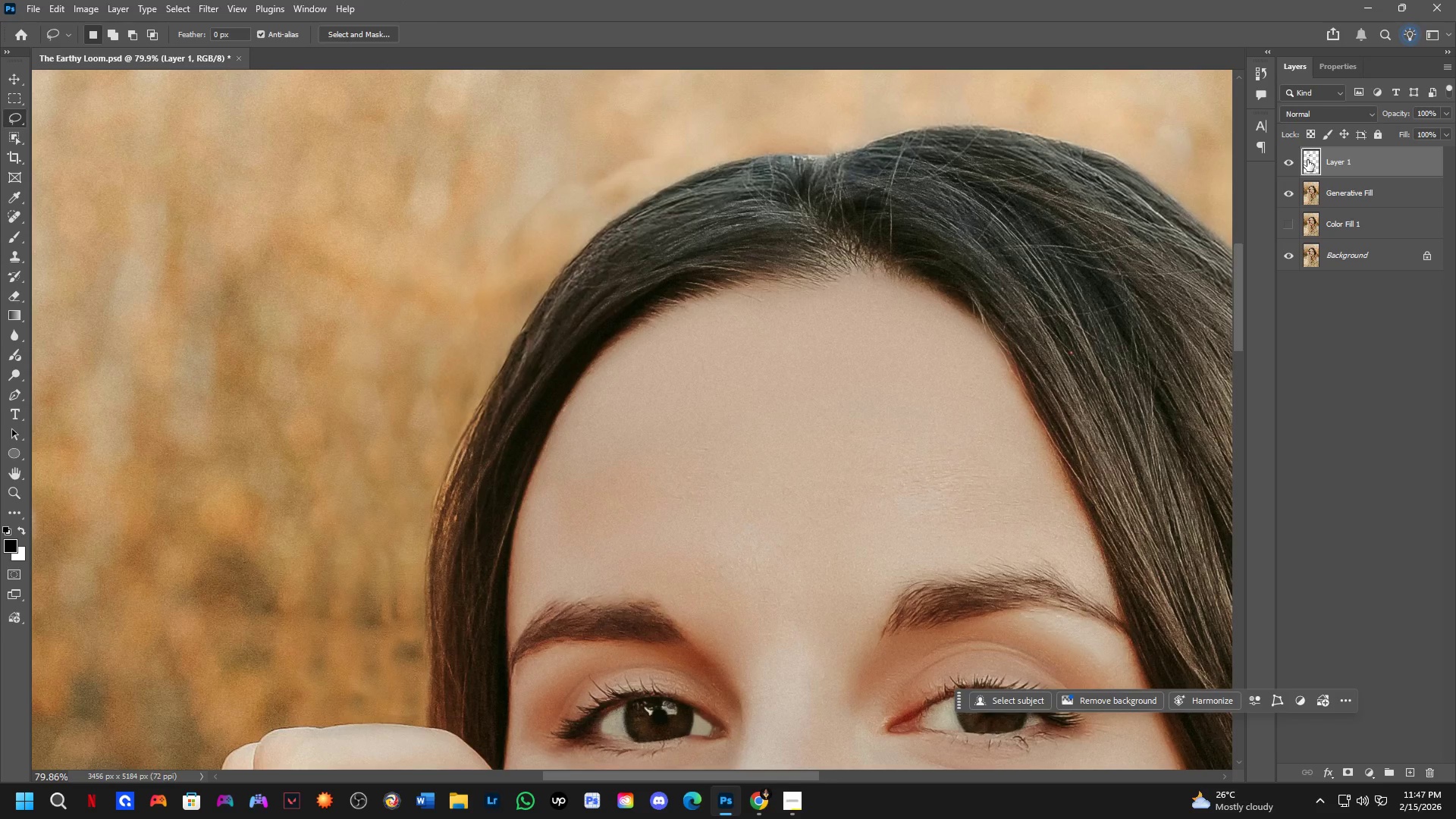 
scroll: coordinate [664, 305], scroll_direction: down, amount: 8.0
 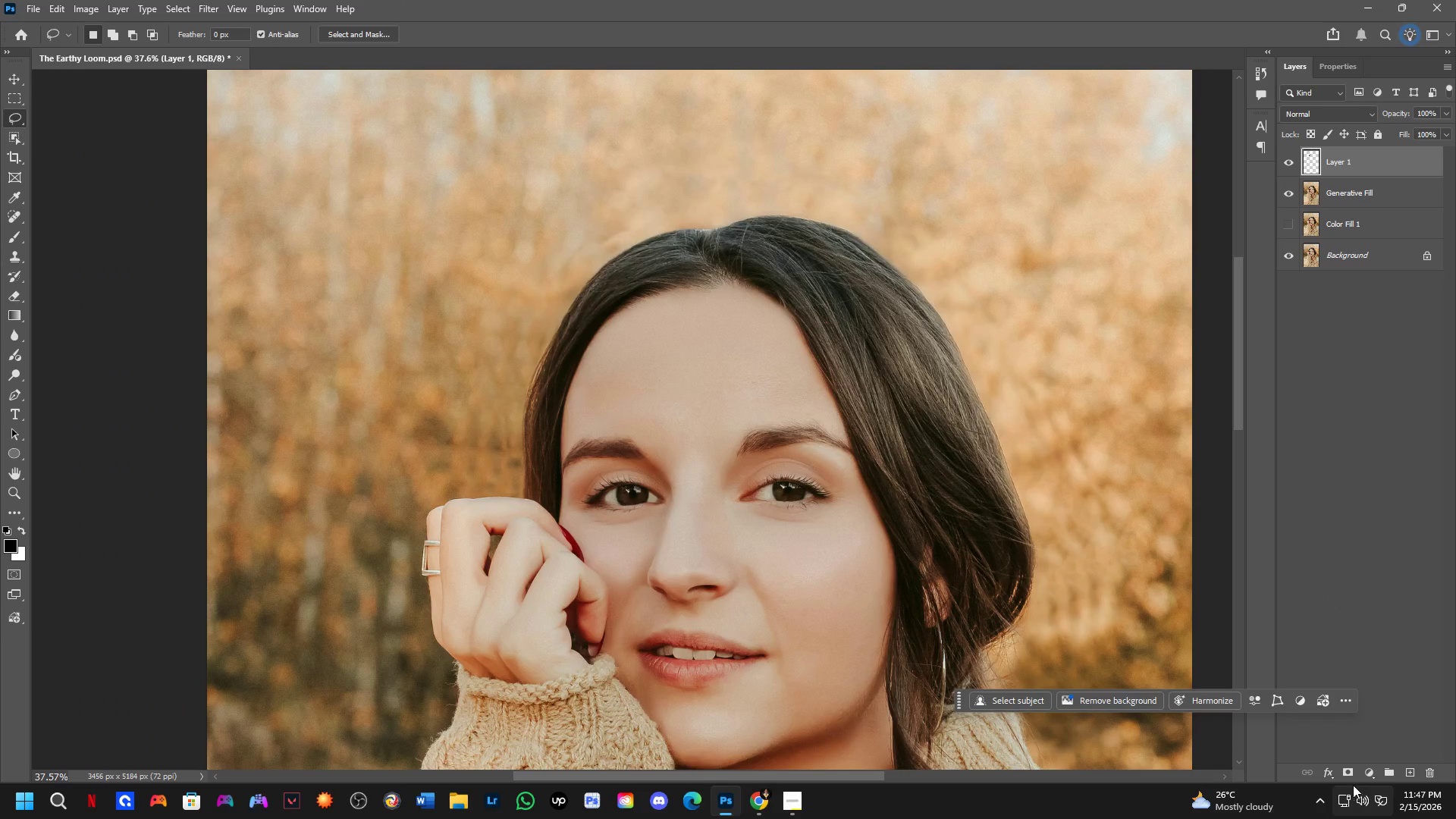 
left_click([1349, 776])
 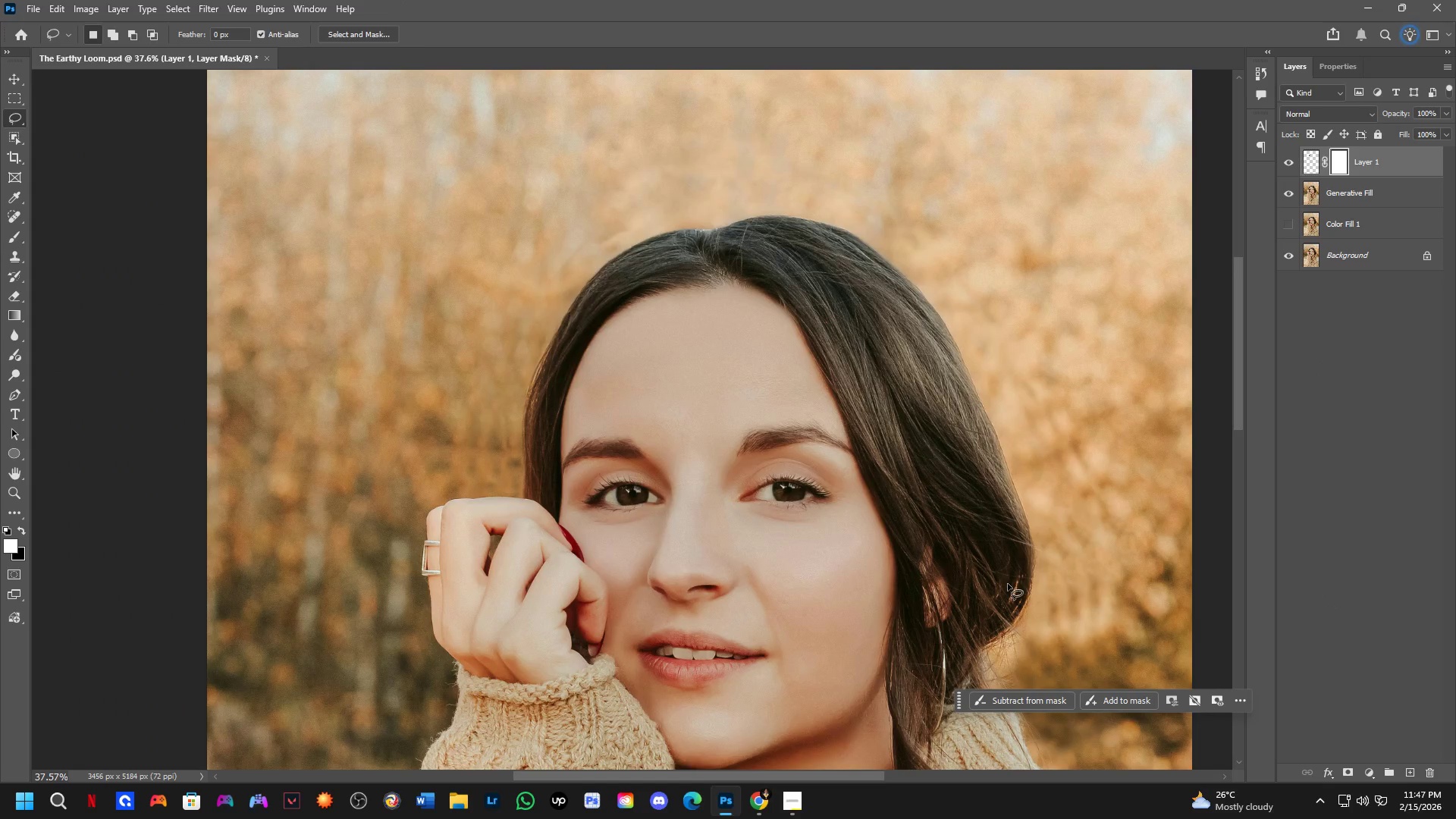 
key(B)
 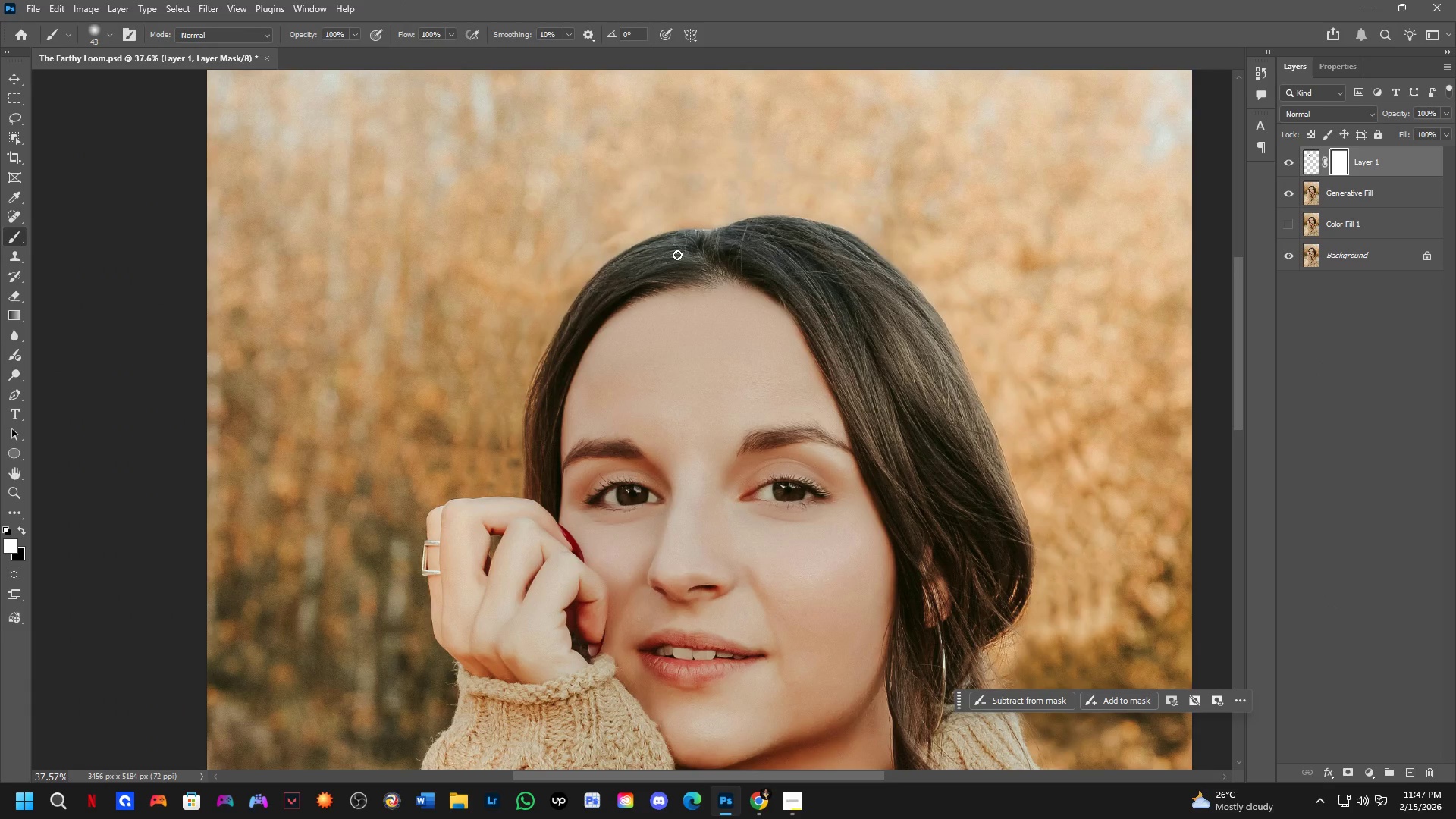 
key(Alt+AltLeft)
 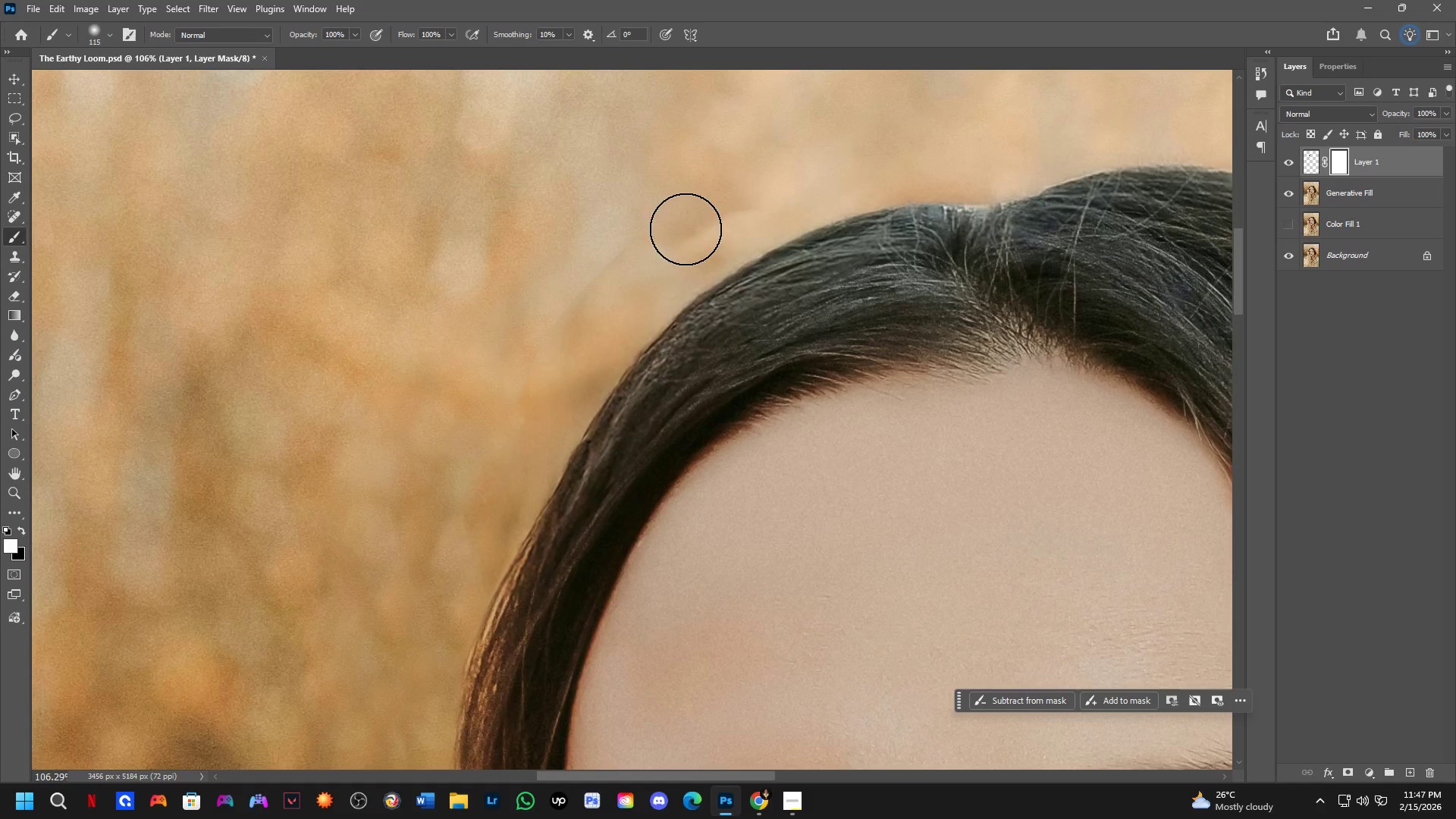 
scroll: coordinate [577, 255], scroll_direction: up, amount: 11.0
 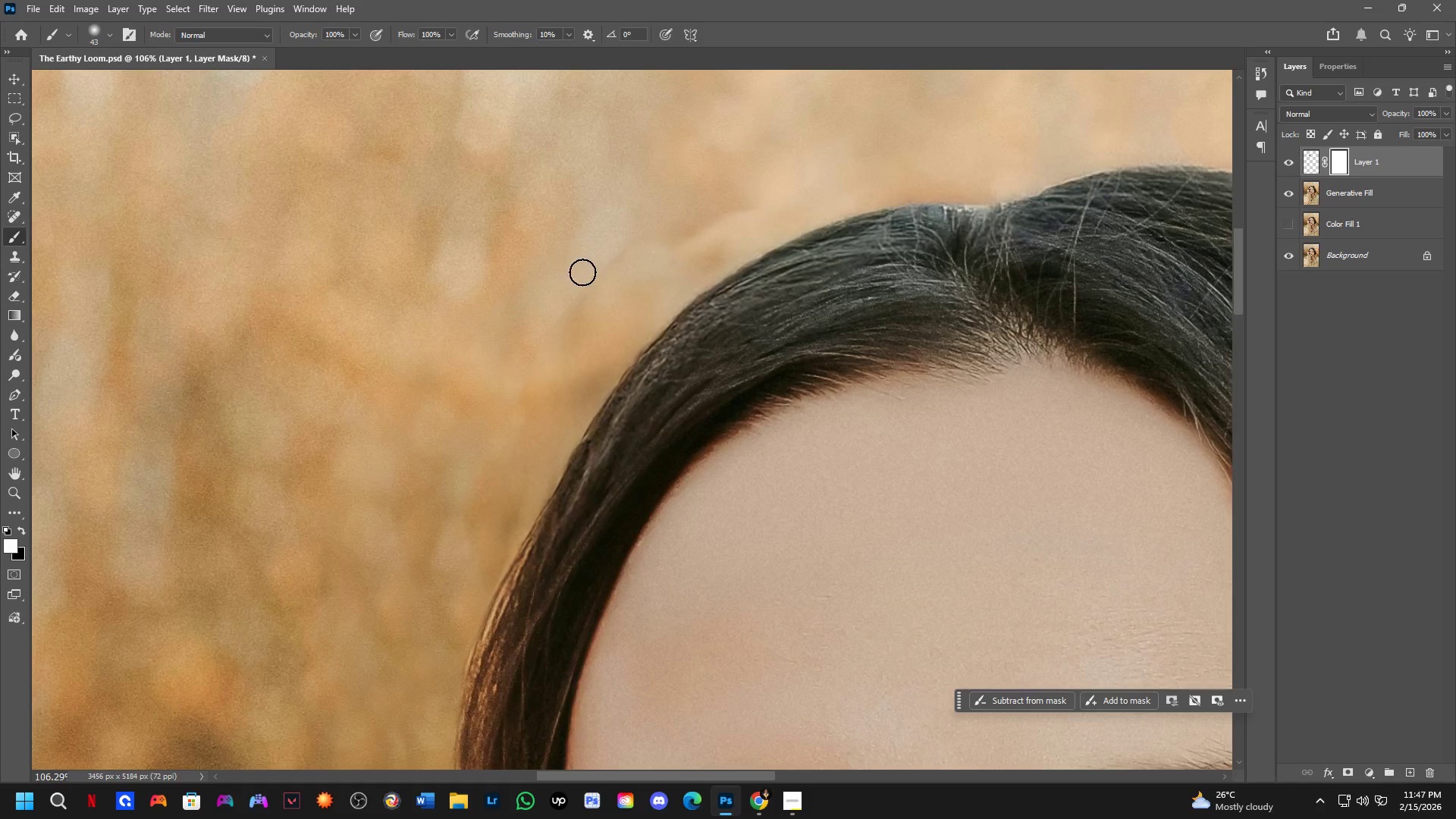 
left_click_drag(start_coordinate=[726, 181], to_coordinate=[475, 400])
 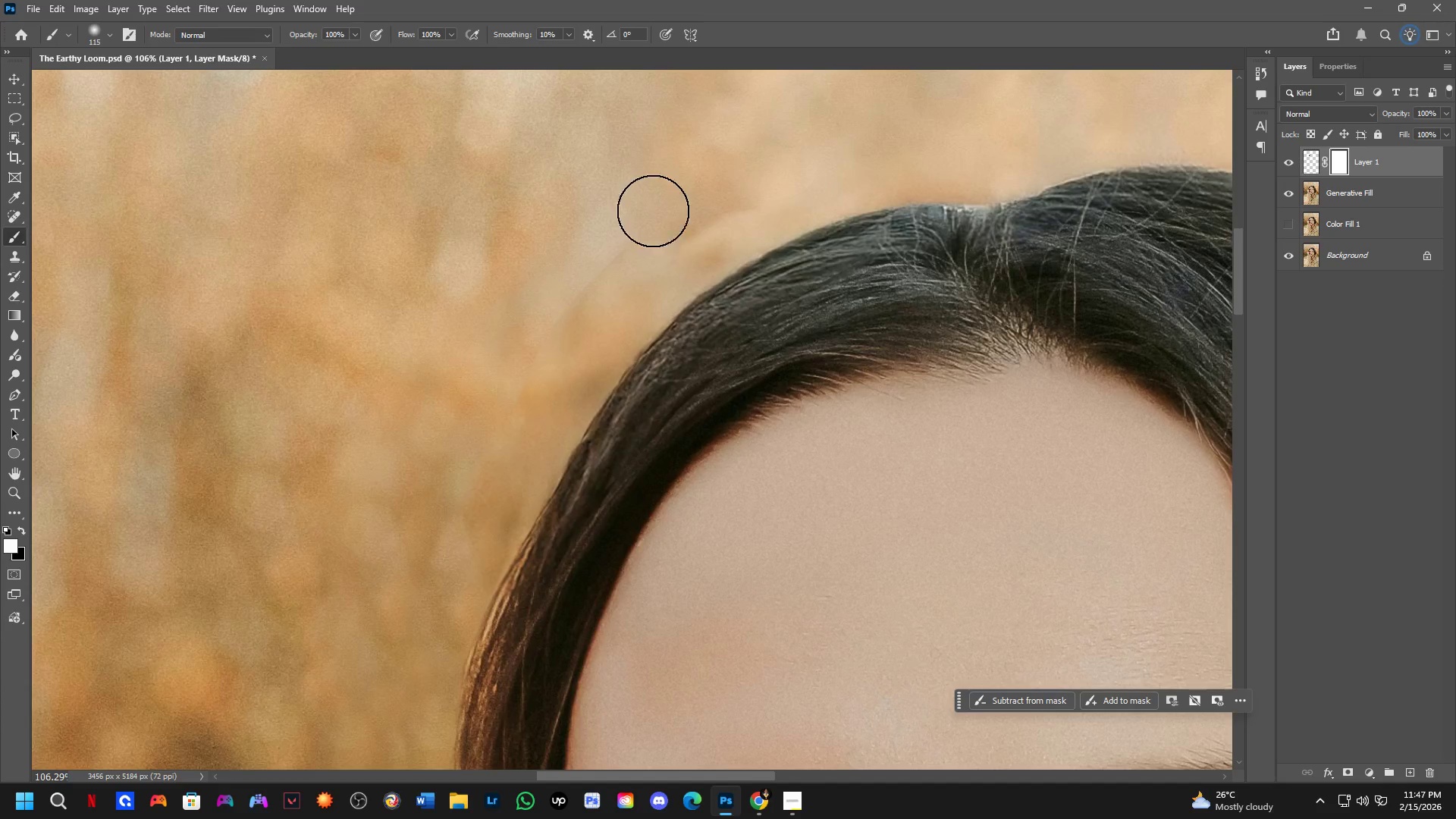 
key(X)
 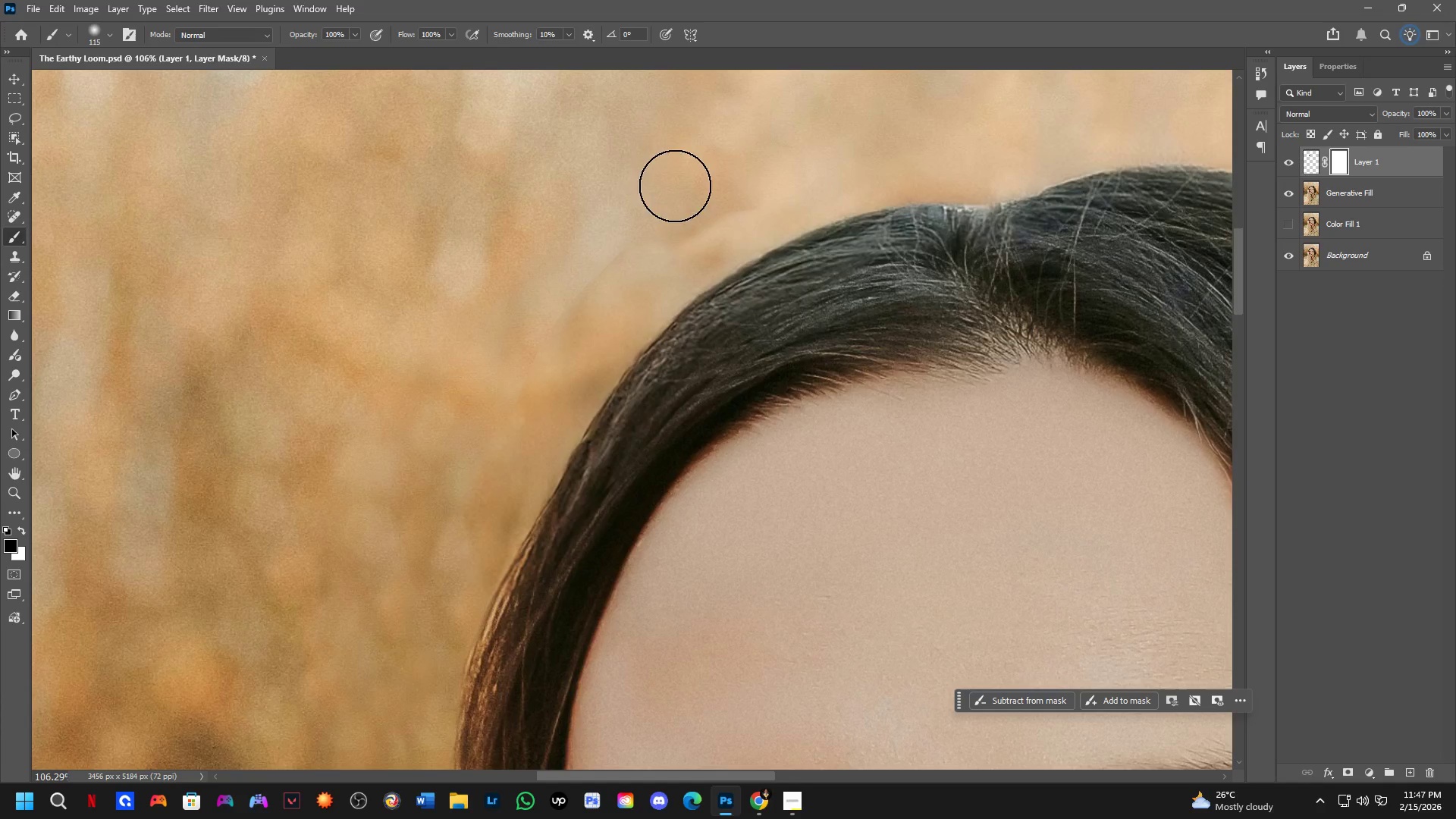 
left_click_drag(start_coordinate=[666, 193], to_coordinate=[566, 370])
 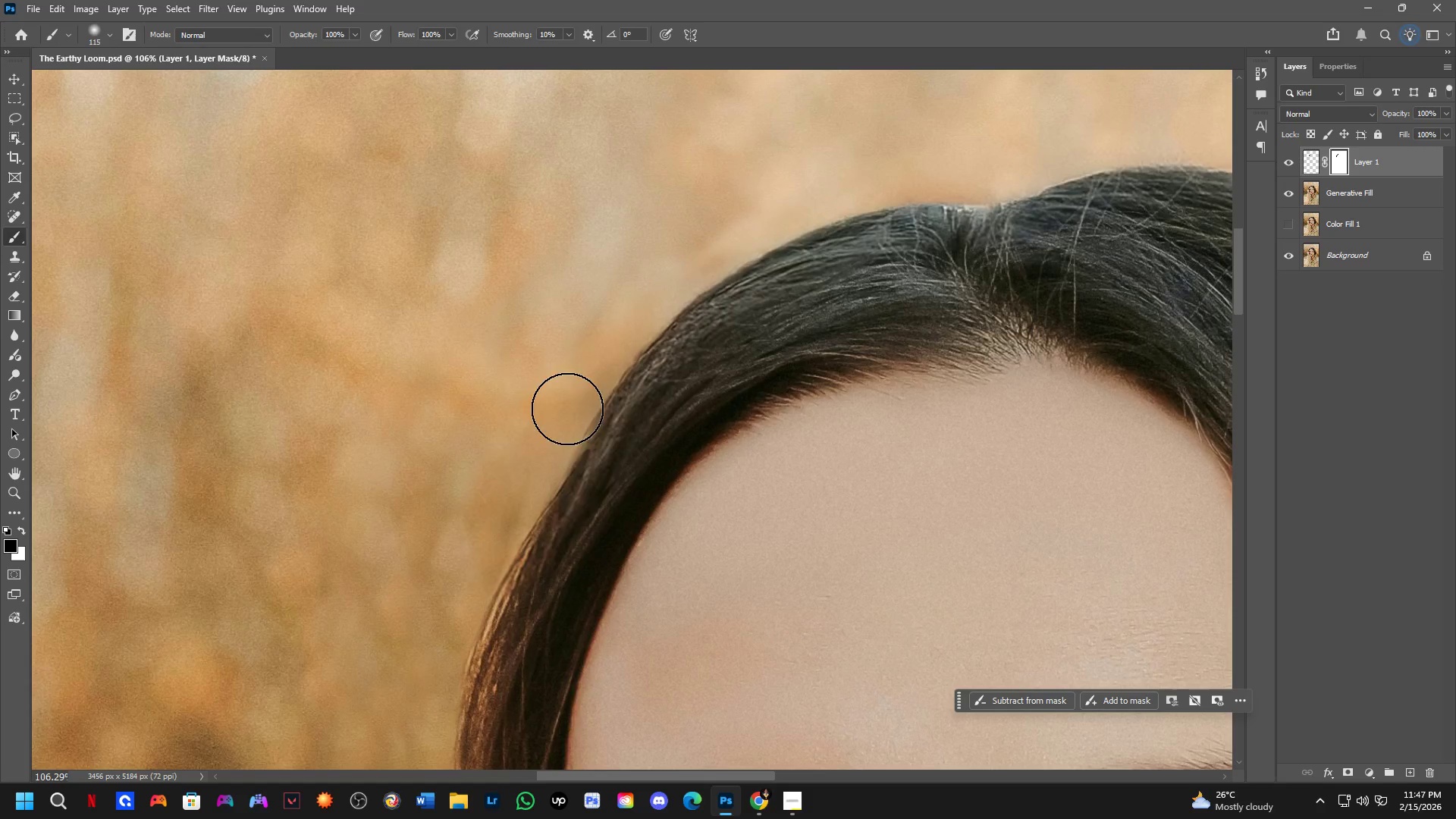 
key(Alt+AltLeft)
 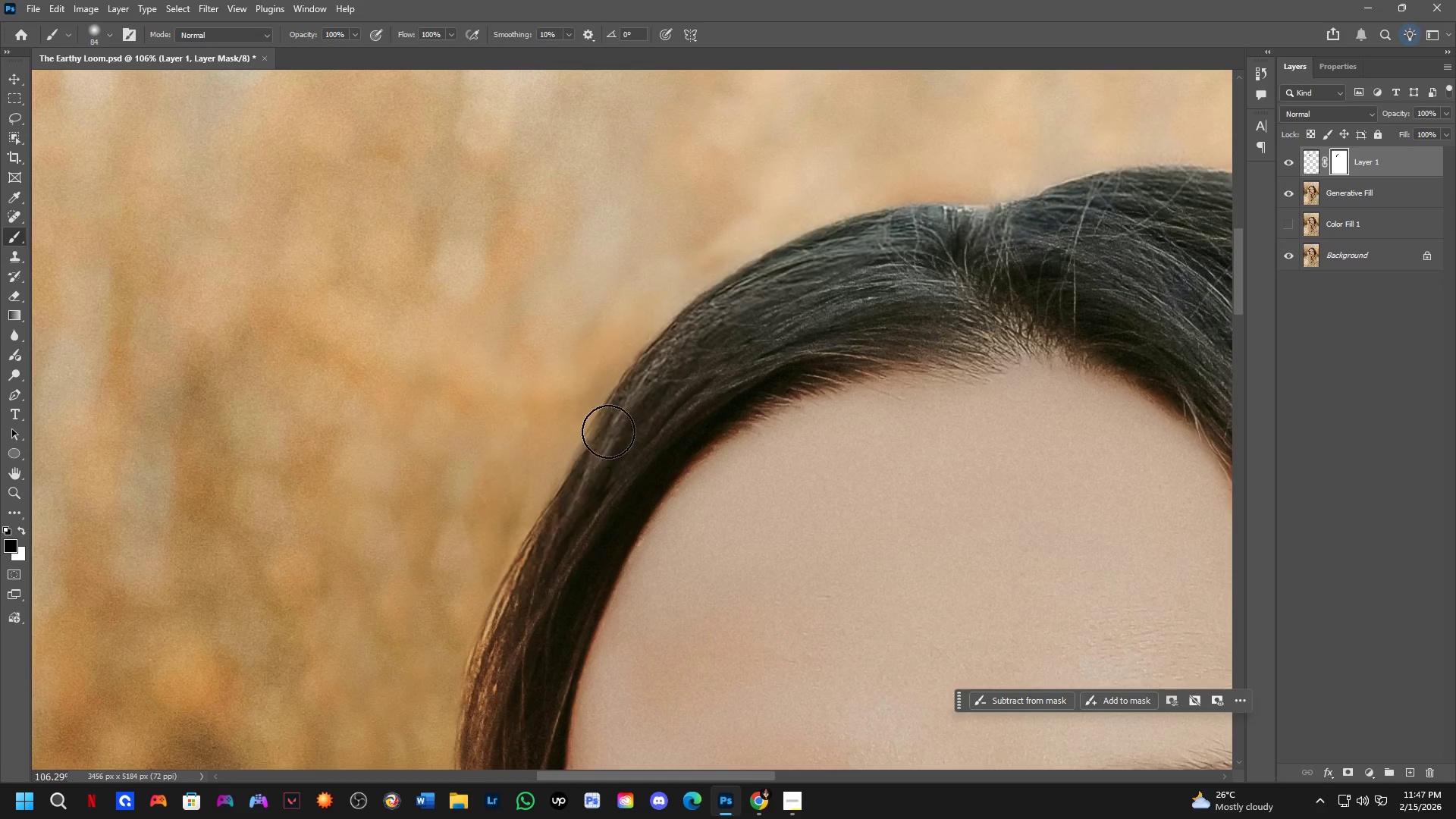 
key(X)
 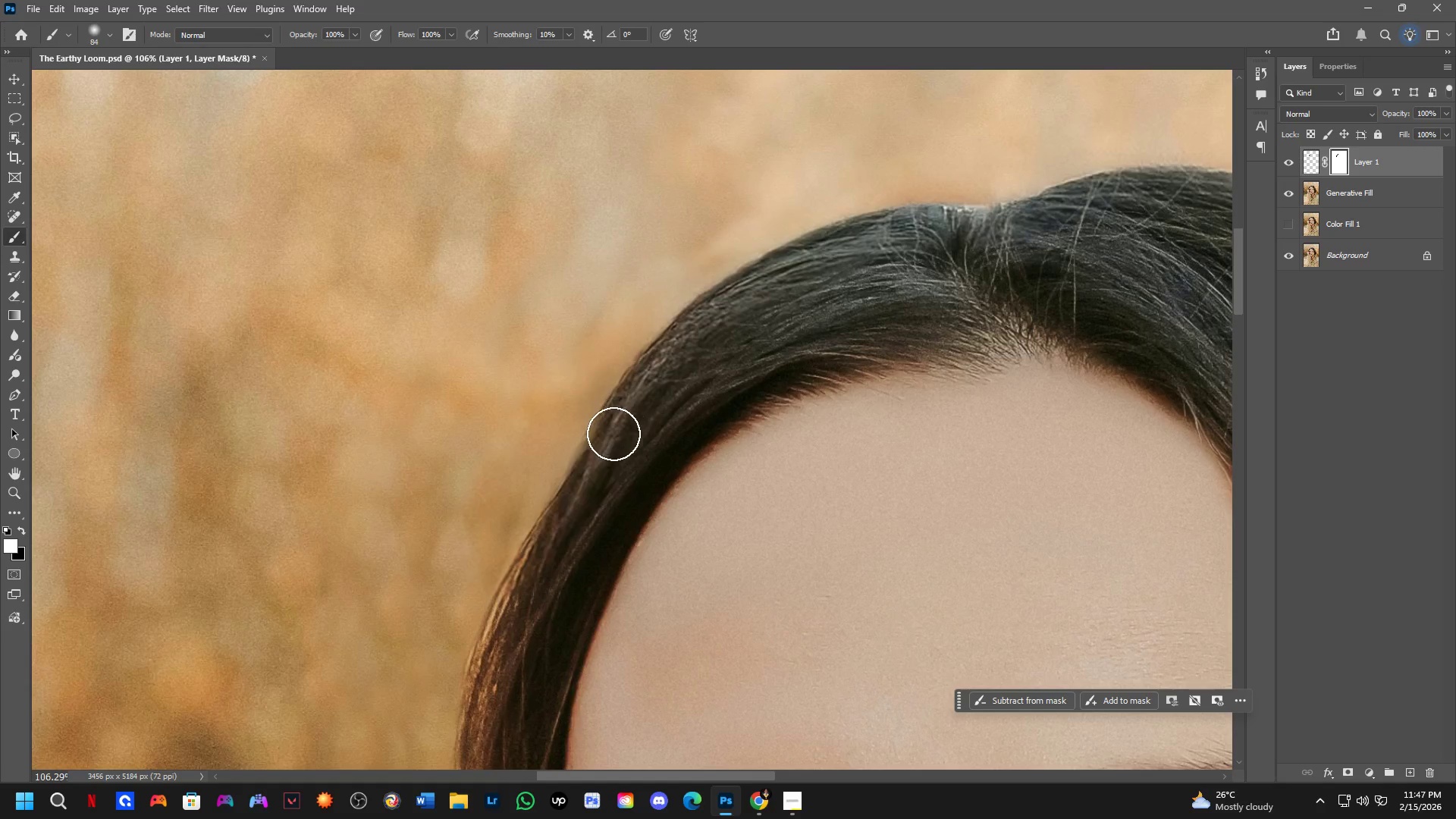 
left_click_drag(start_coordinate=[617, 425], to_coordinate=[654, 397])
 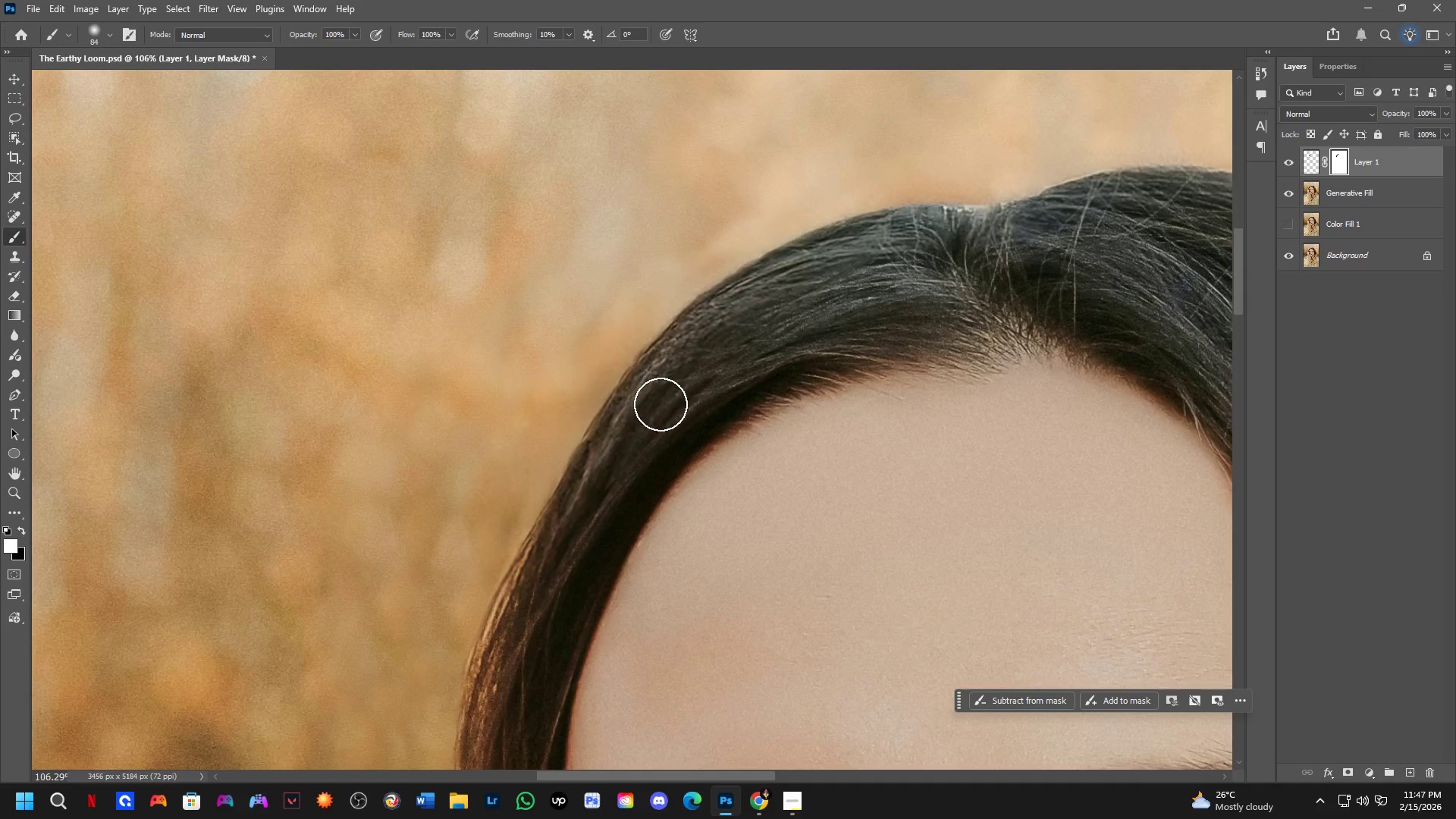 
hold_key(key=Space, duration=0.52)
 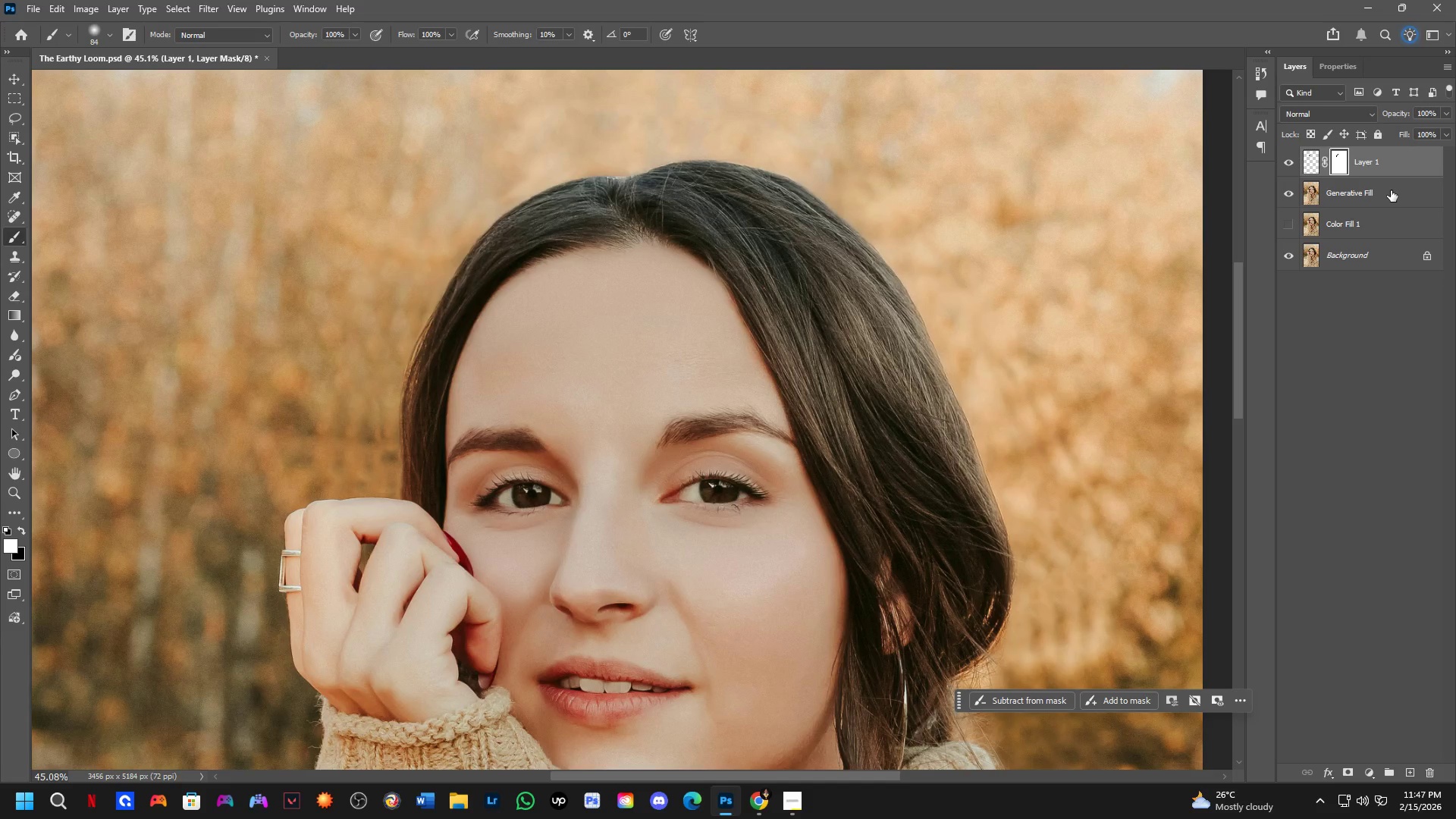 
left_click_drag(start_coordinate=[761, 463], to_coordinate=[568, 330])
 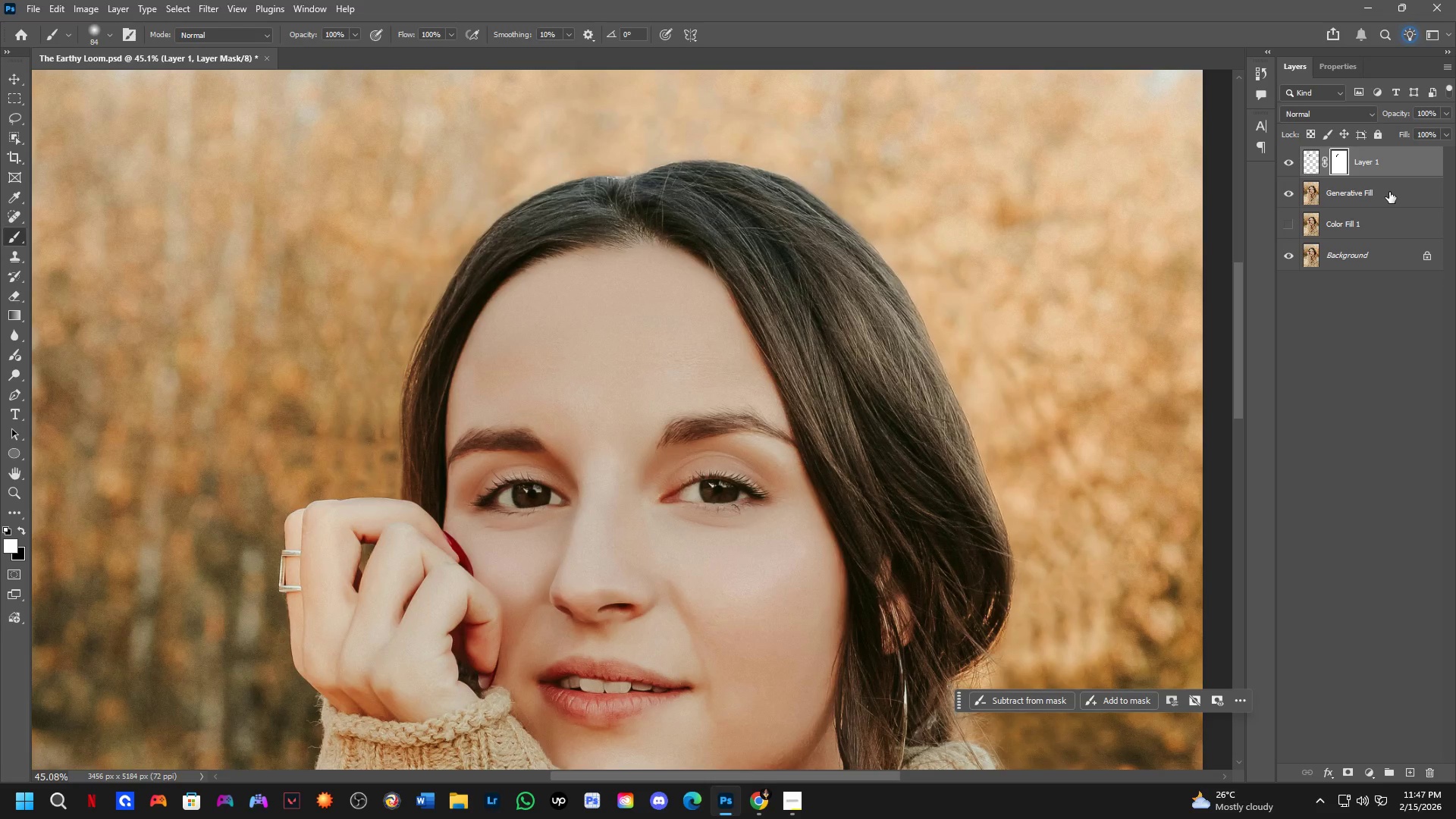 
scroll: coordinate [720, 376], scroll_direction: down, amount: 9.0
 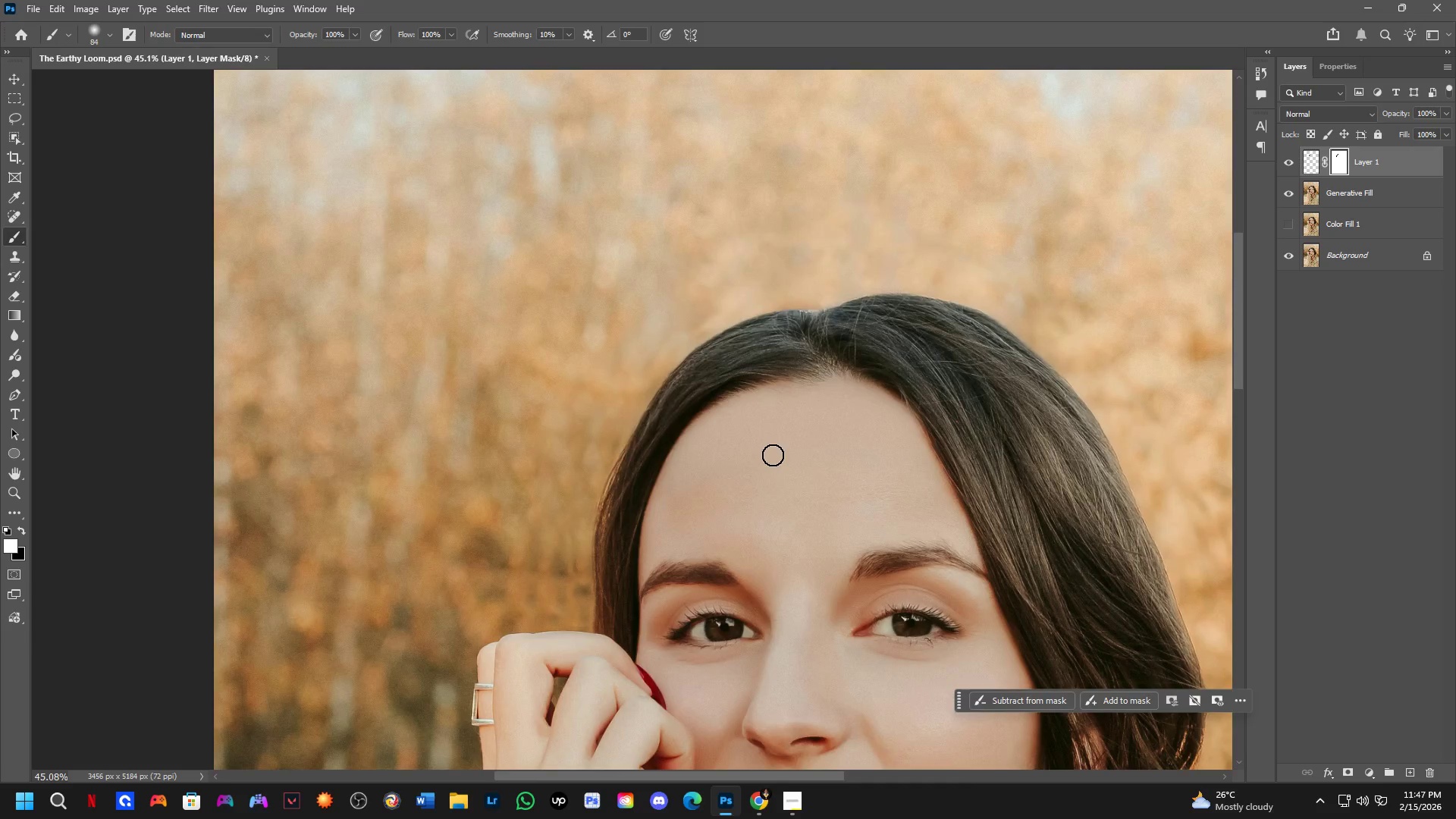 
key(Control+Shift+ShiftLeft)
 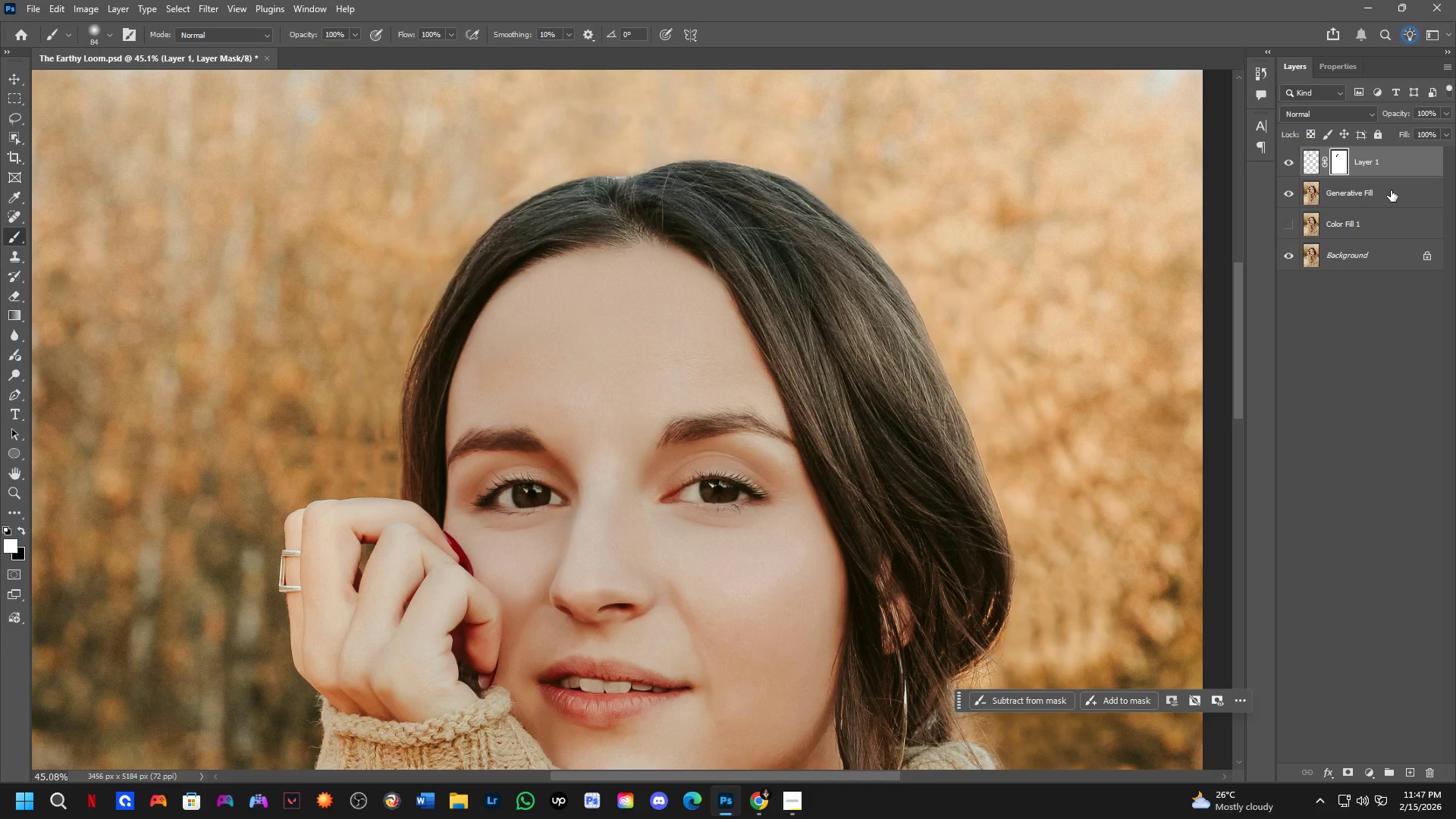 
left_click([1391, 190])
 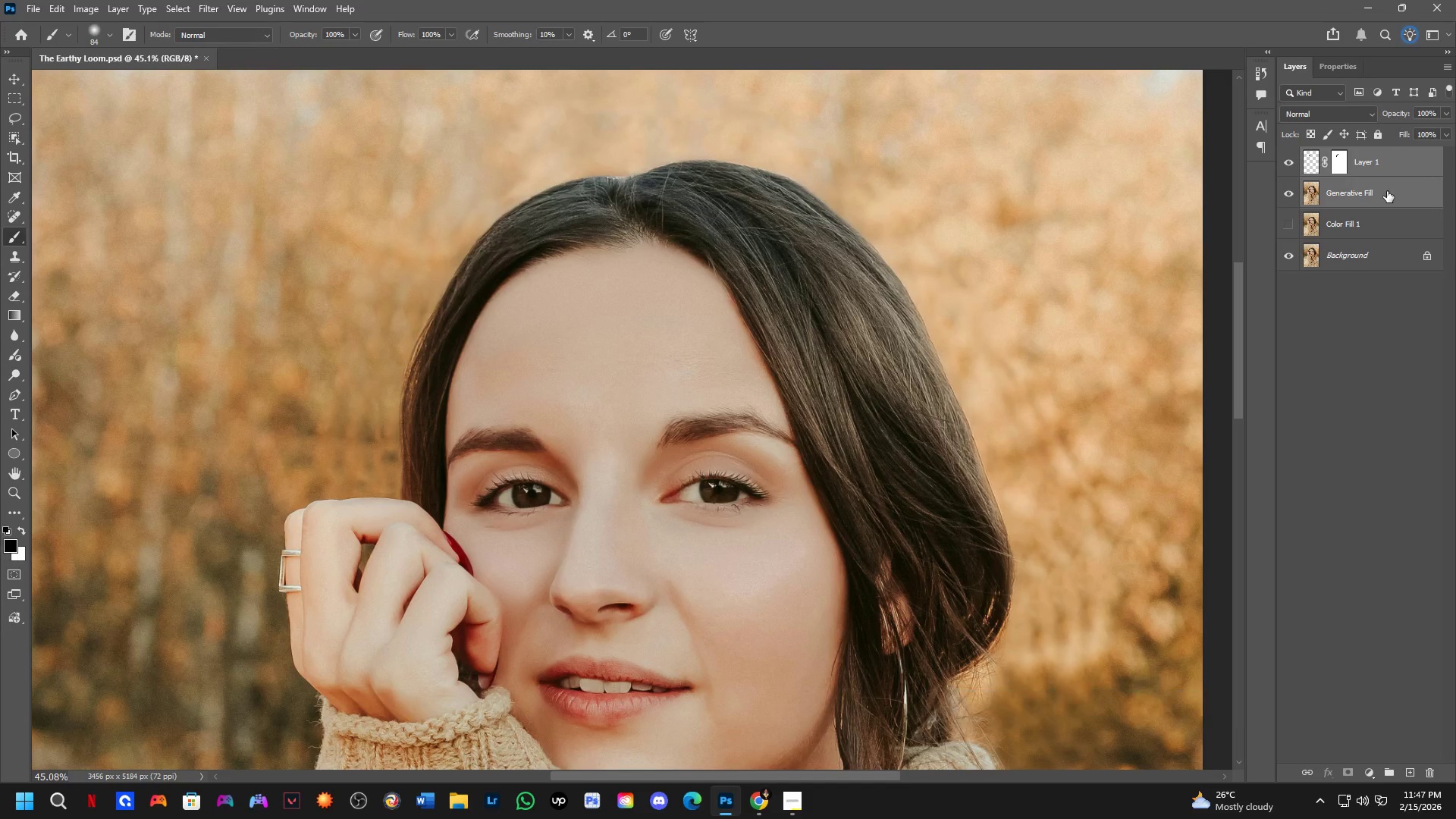 
key(Control+E)
 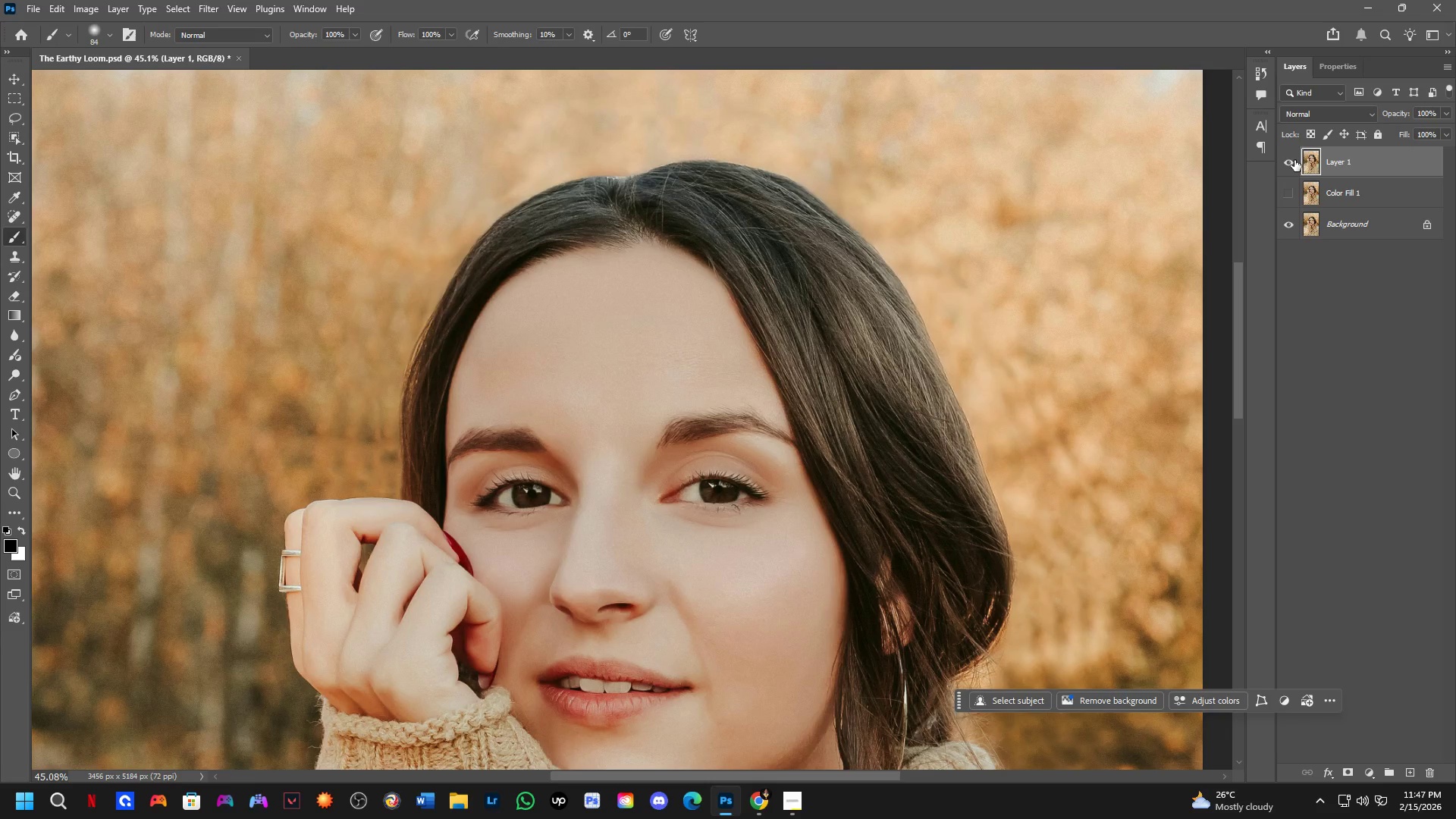 
left_click_drag(start_coordinate=[1292, 159], to_coordinate=[1288, 159])
 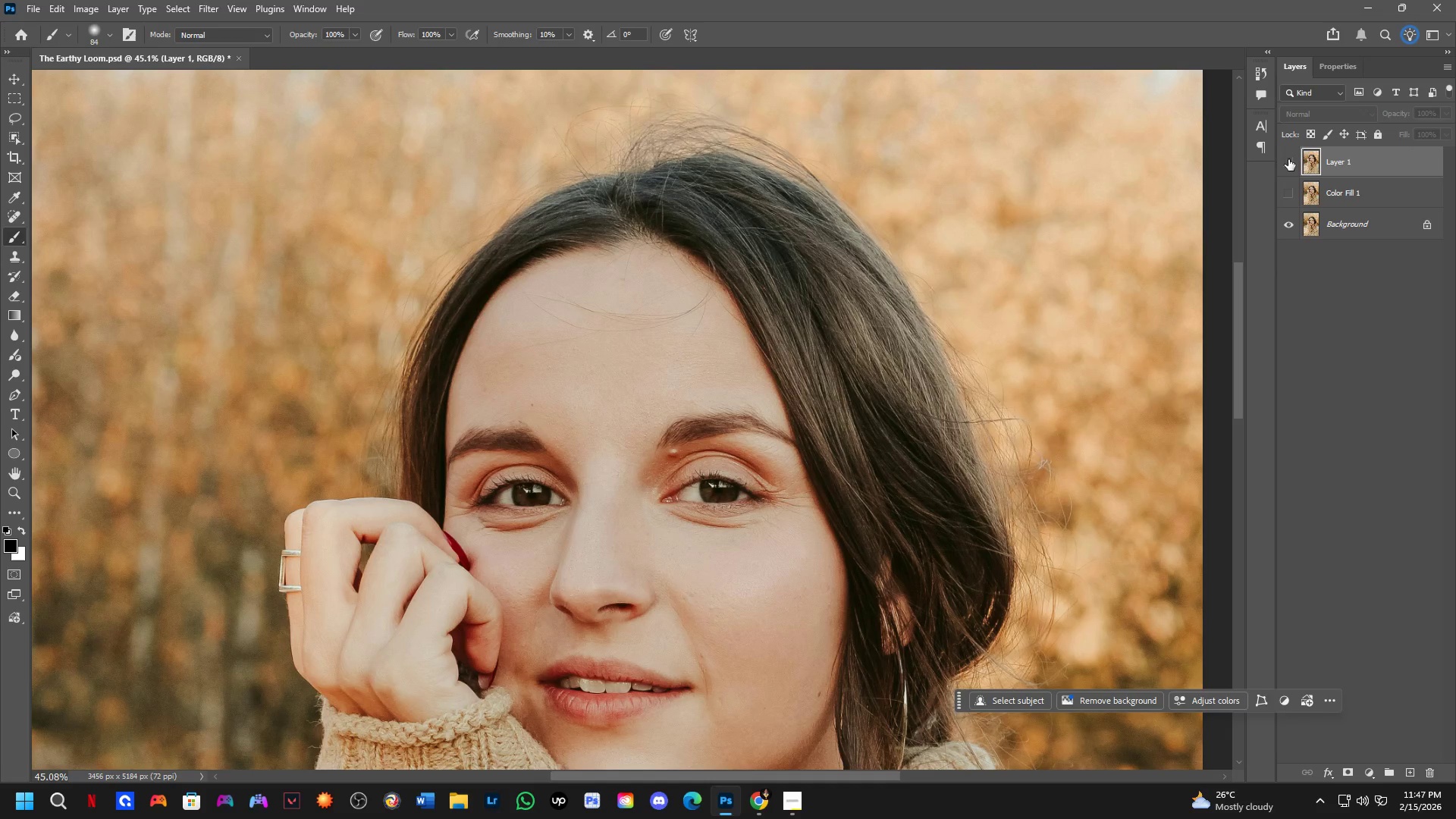 
double_click([1288, 159])
 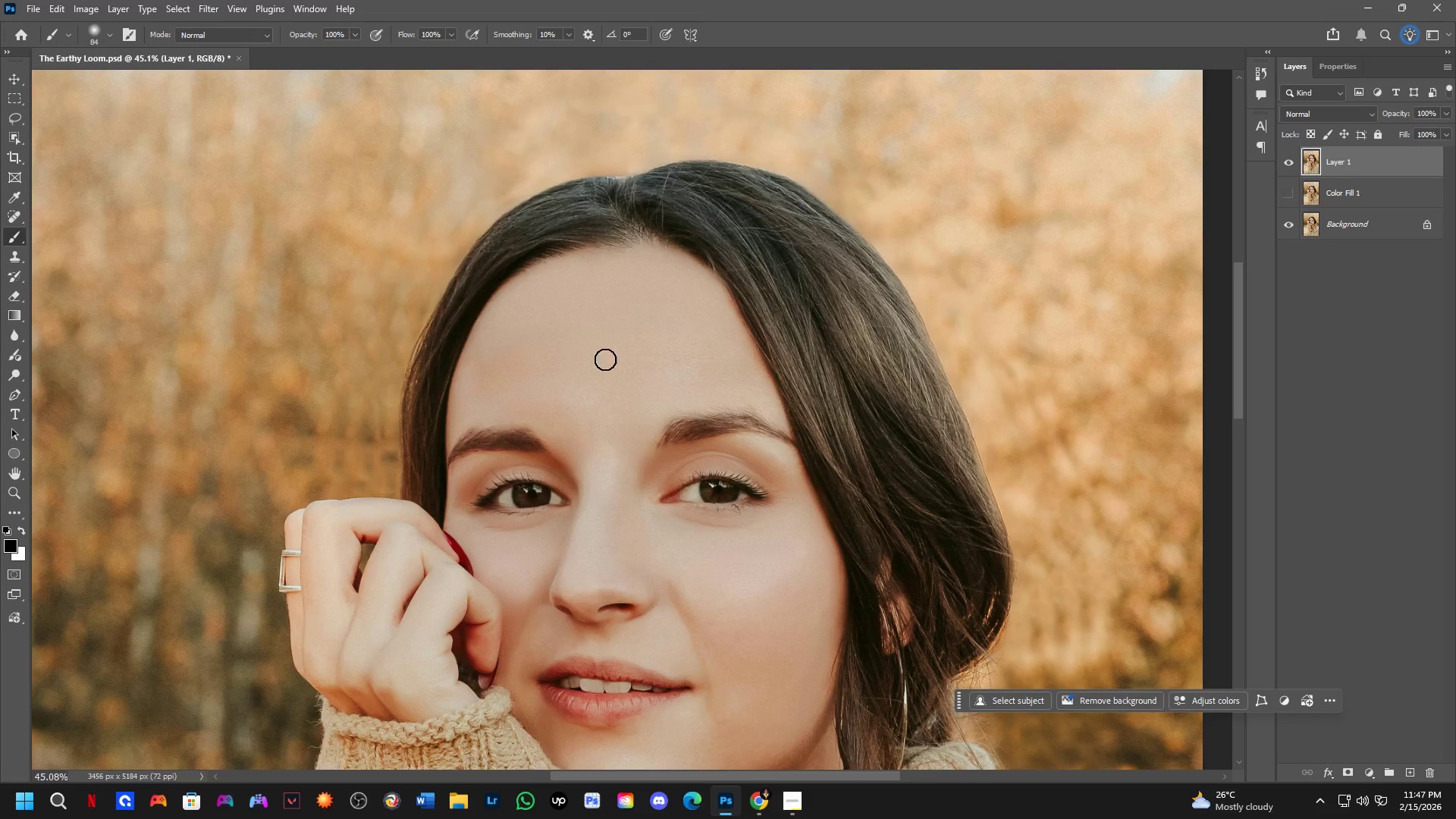 
hold_key(key=Space, duration=0.48)
 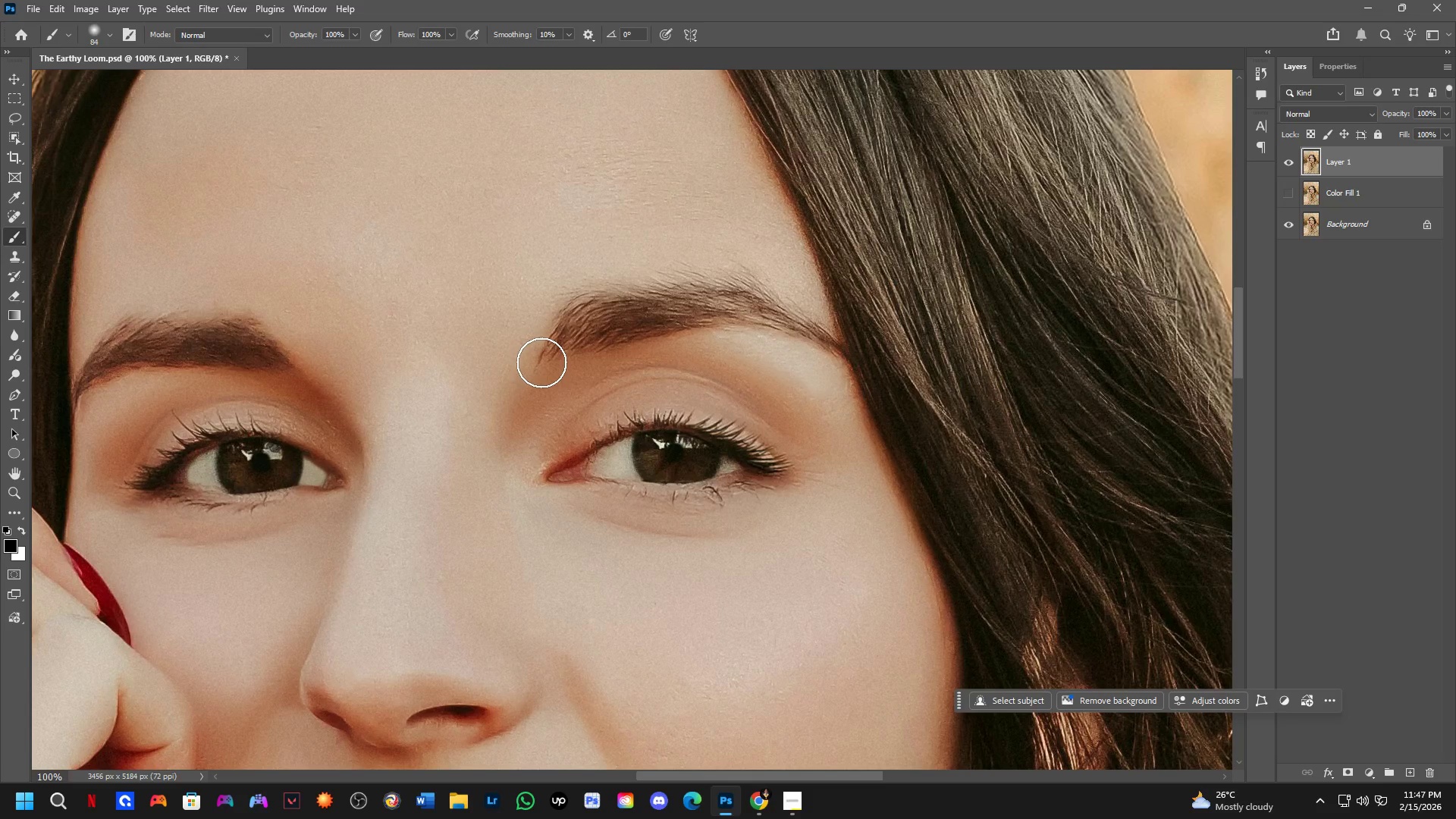 
left_click_drag(start_coordinate=[613, 348], to_coordinate=[574, 303])
 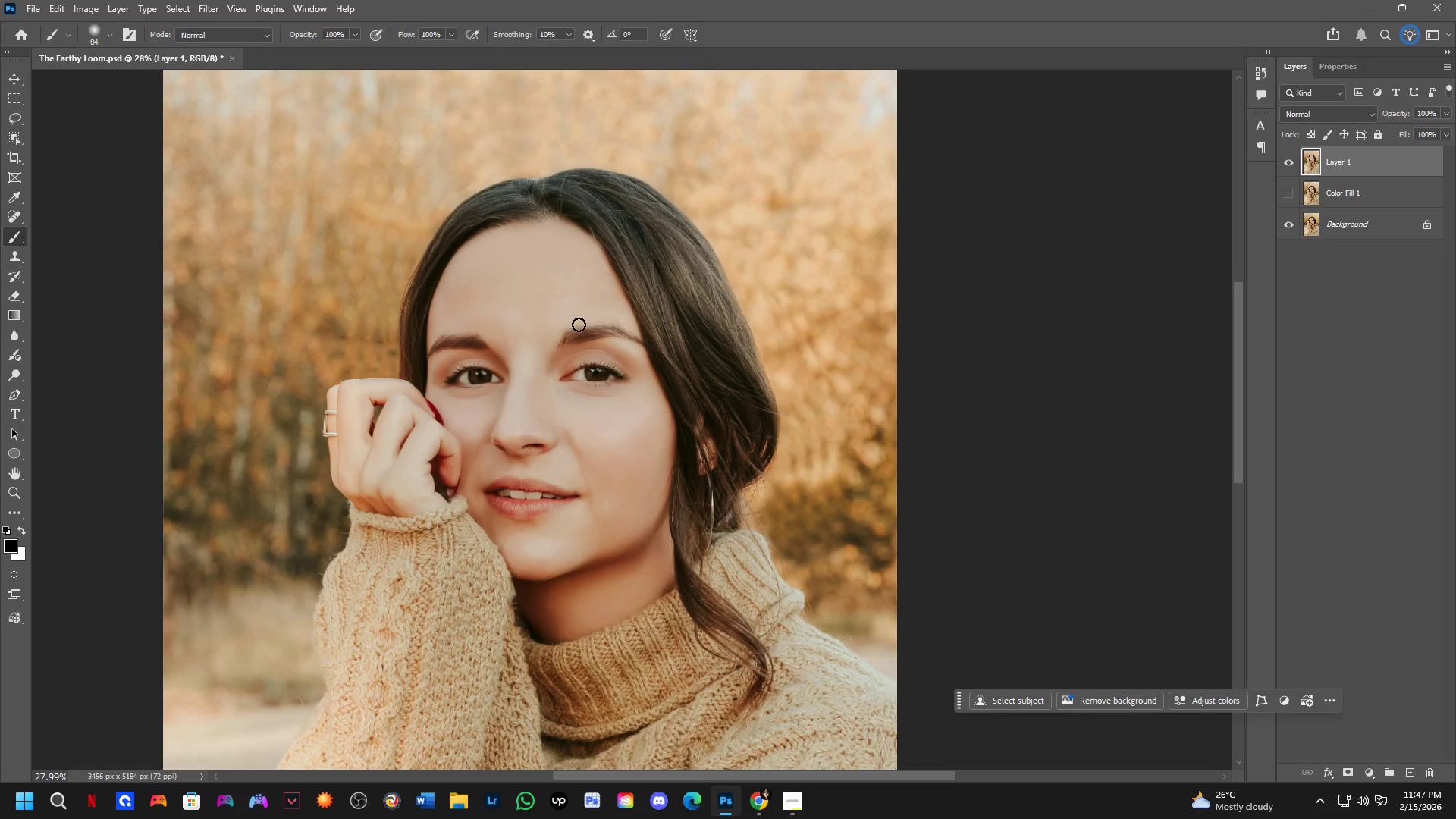 
scroll: coordinate [496, 295], scroll_direction: down, amount: 5.0
 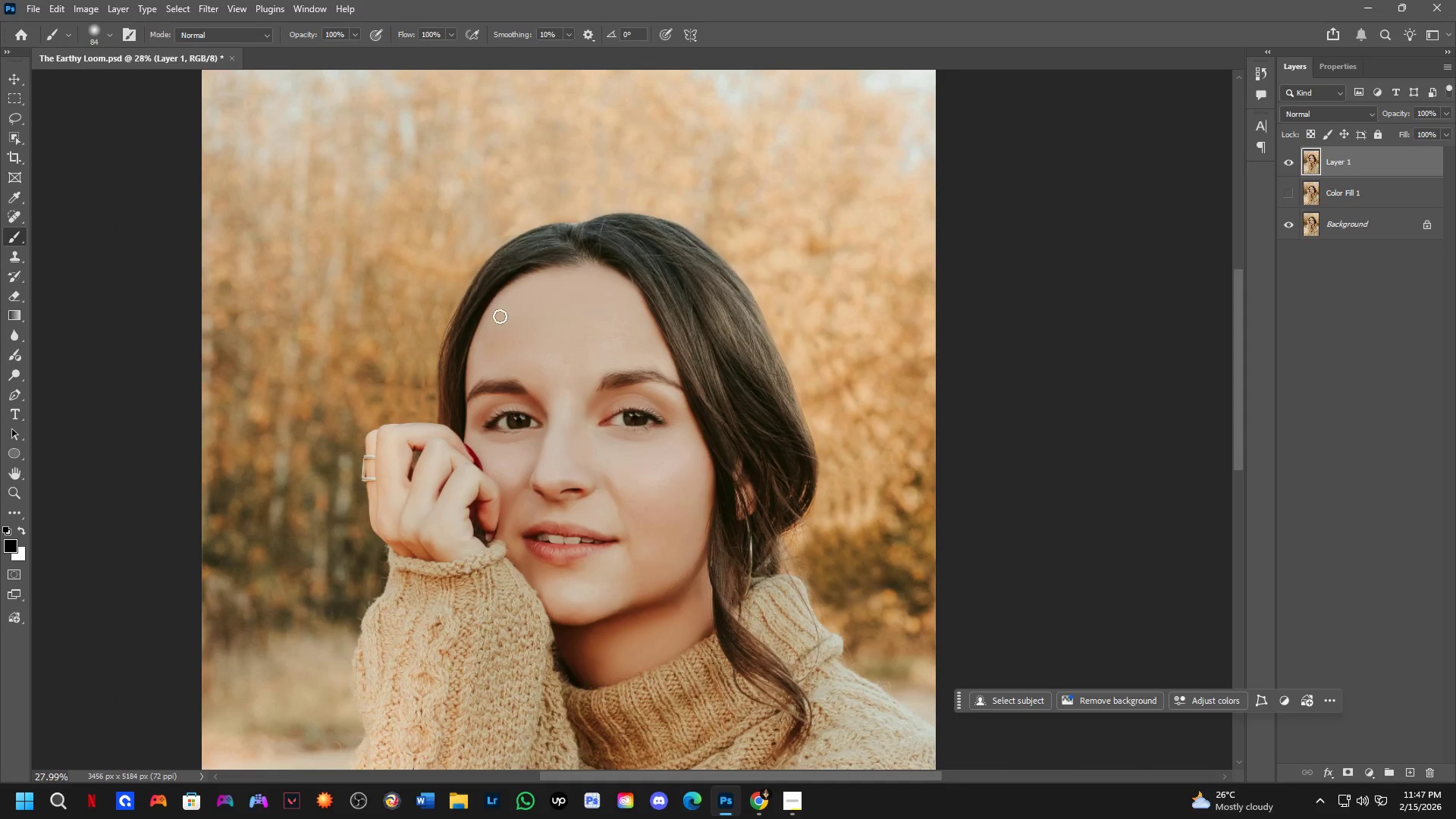 
key(Shift+ShiftLeft)
 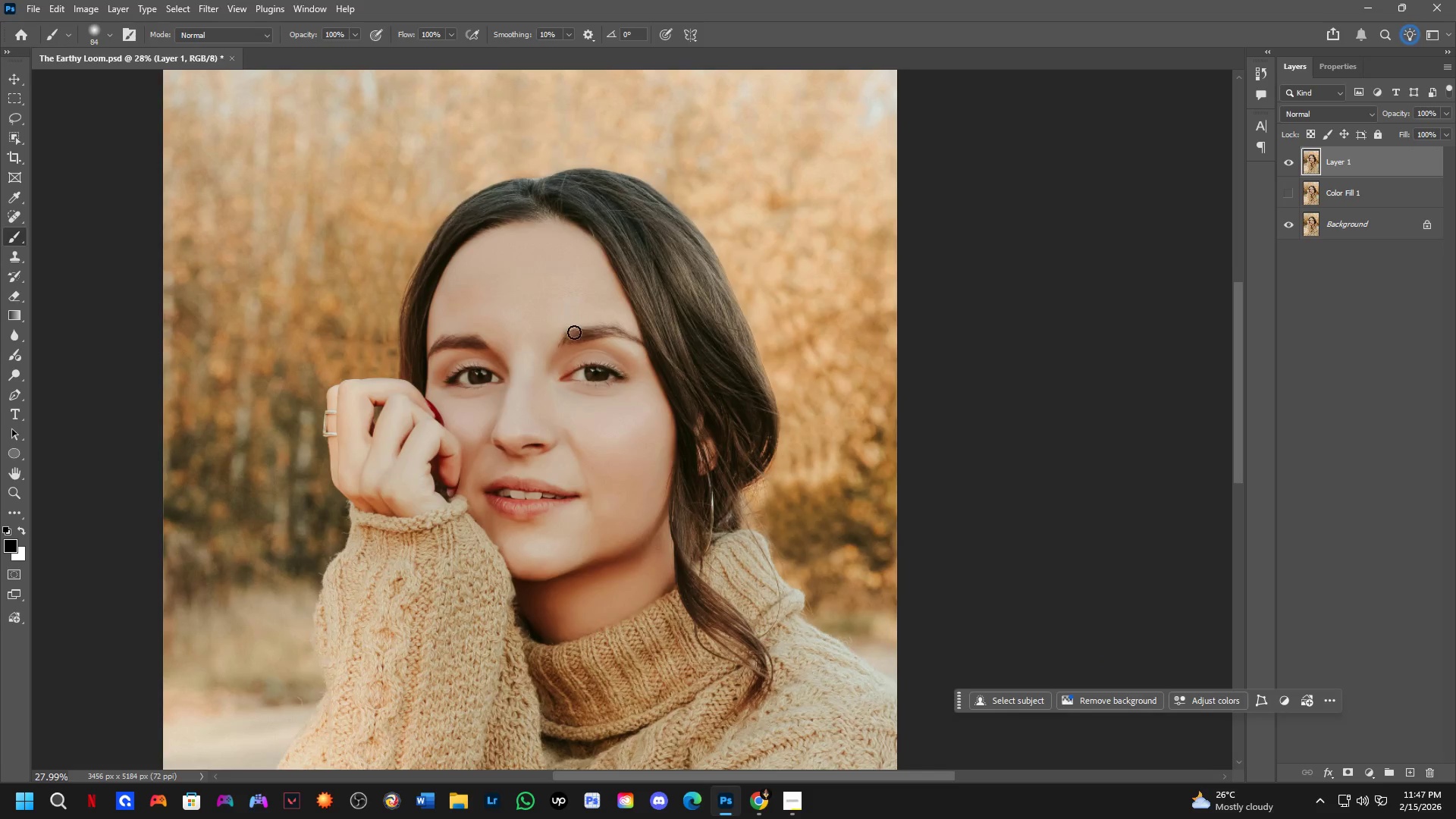 
scroll: coordinate [552, 353], scroll_direction: up, amount: 5.0
 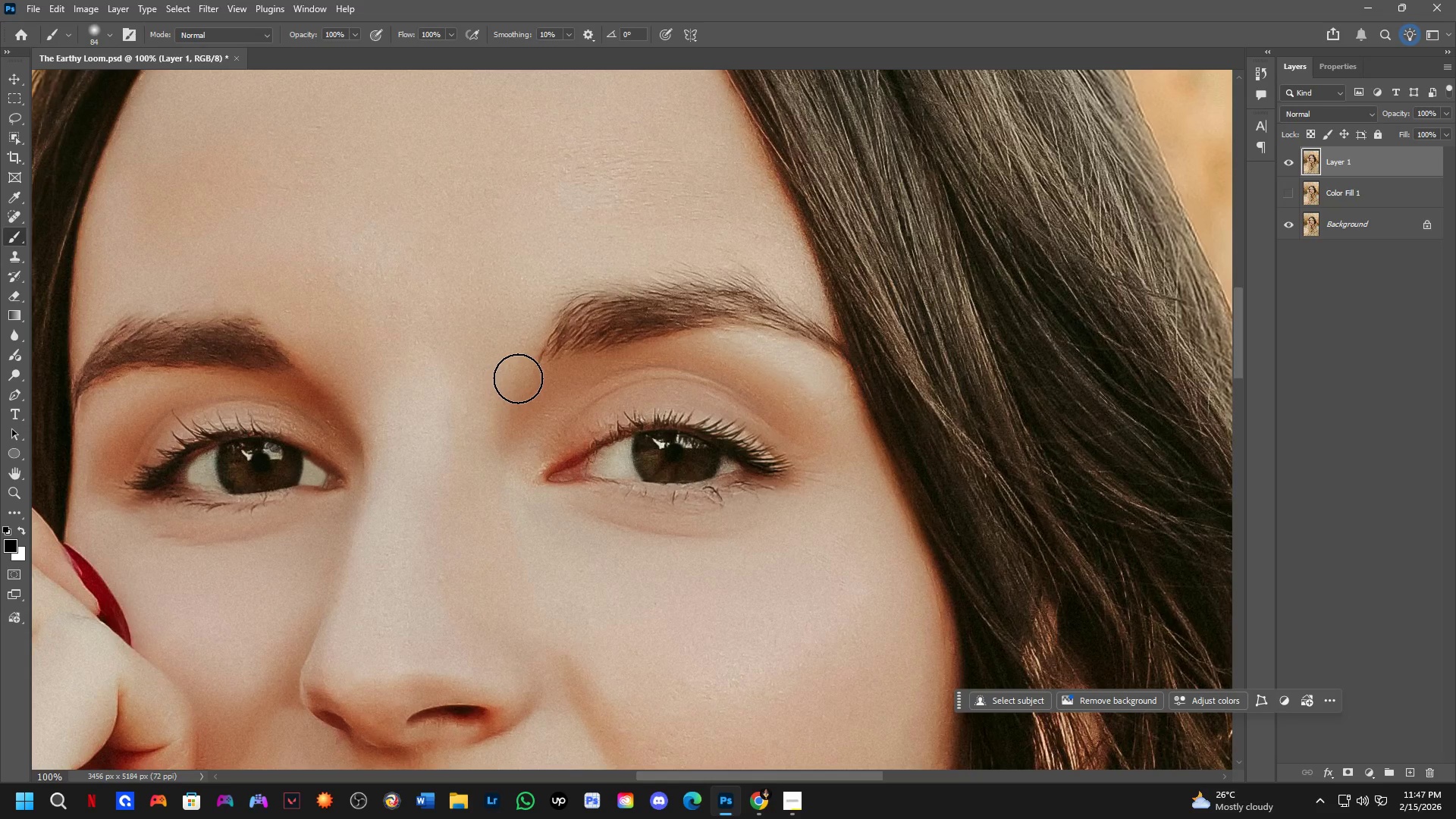 
key(Shift+ShiftLeft)
 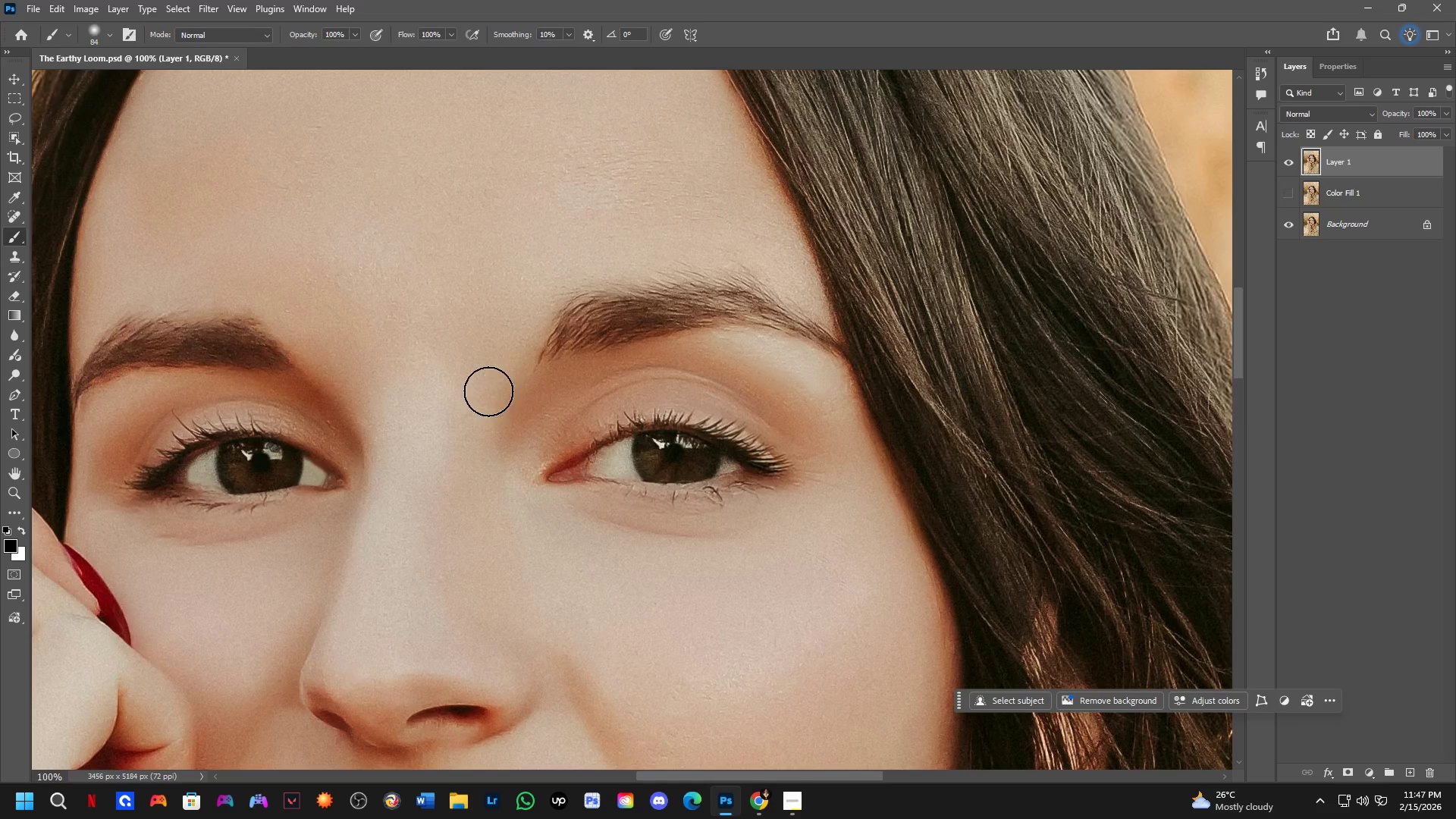 
hold_key(key=ShiftLeft, duration=1.5)
 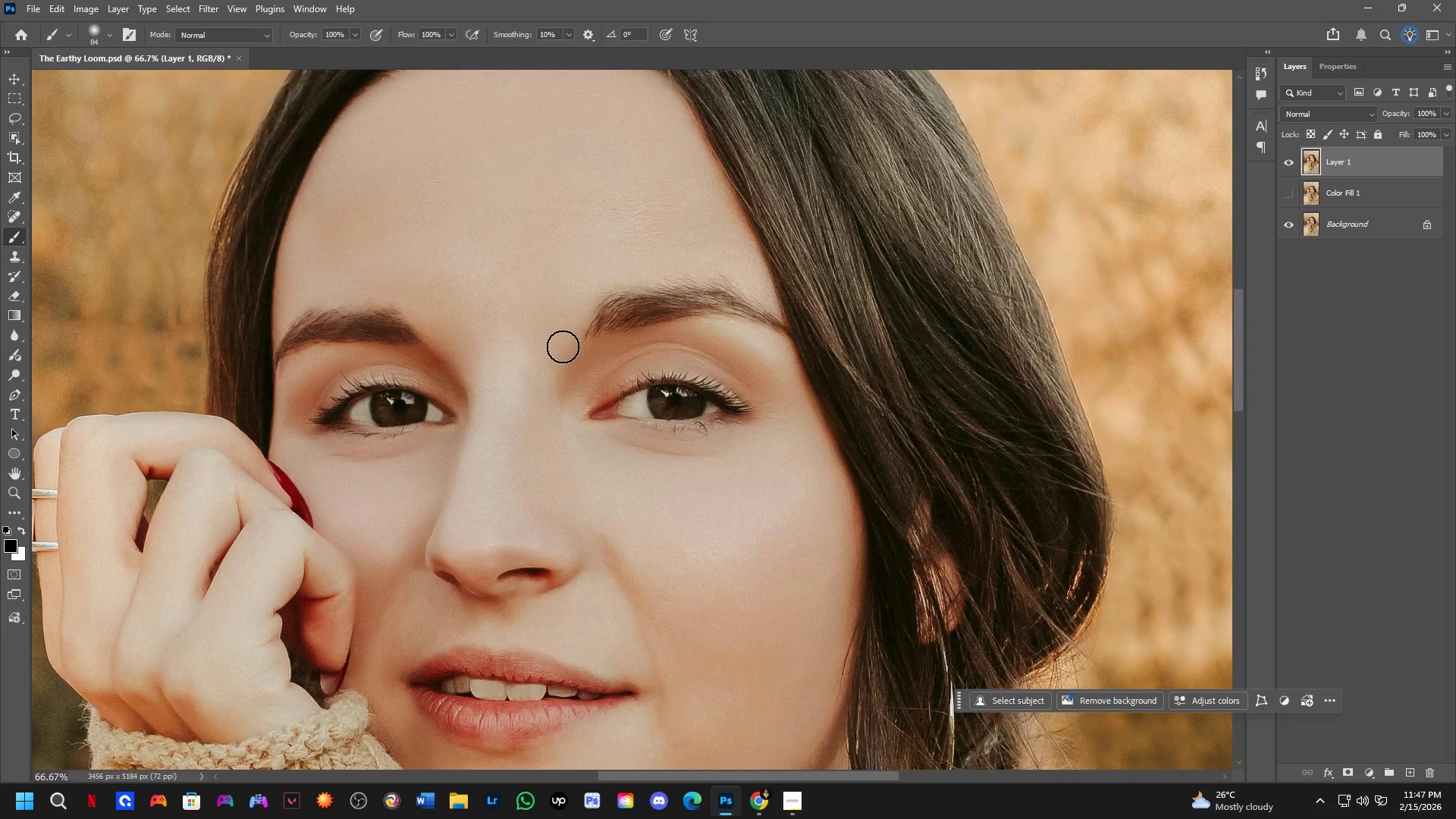 
scroll: coordinate [416, 415], scroll_direction: up, amount: 4.0
 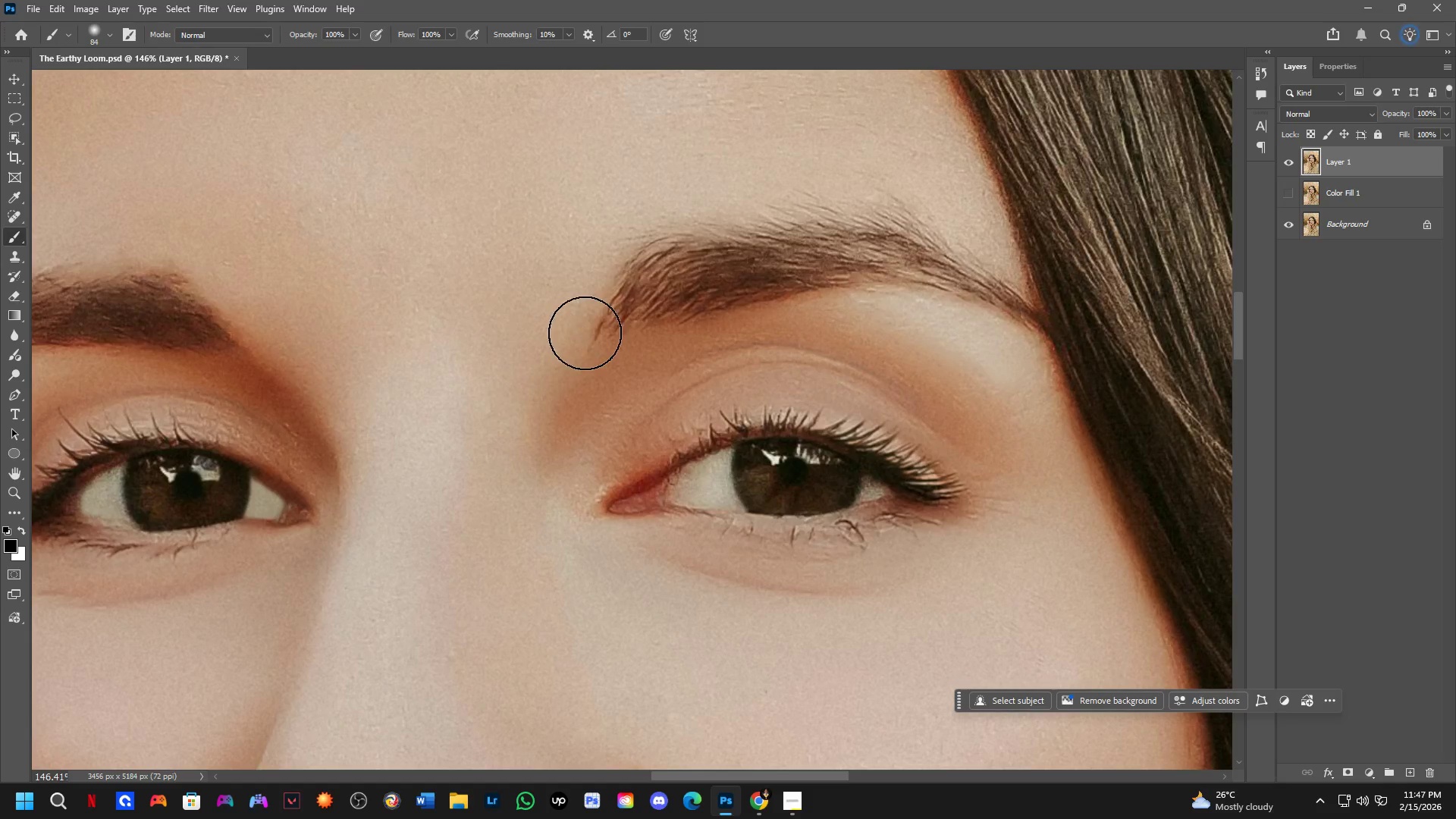 
scroll: coordinate [576, 340], scroll_direction: down, amount: 2.0
 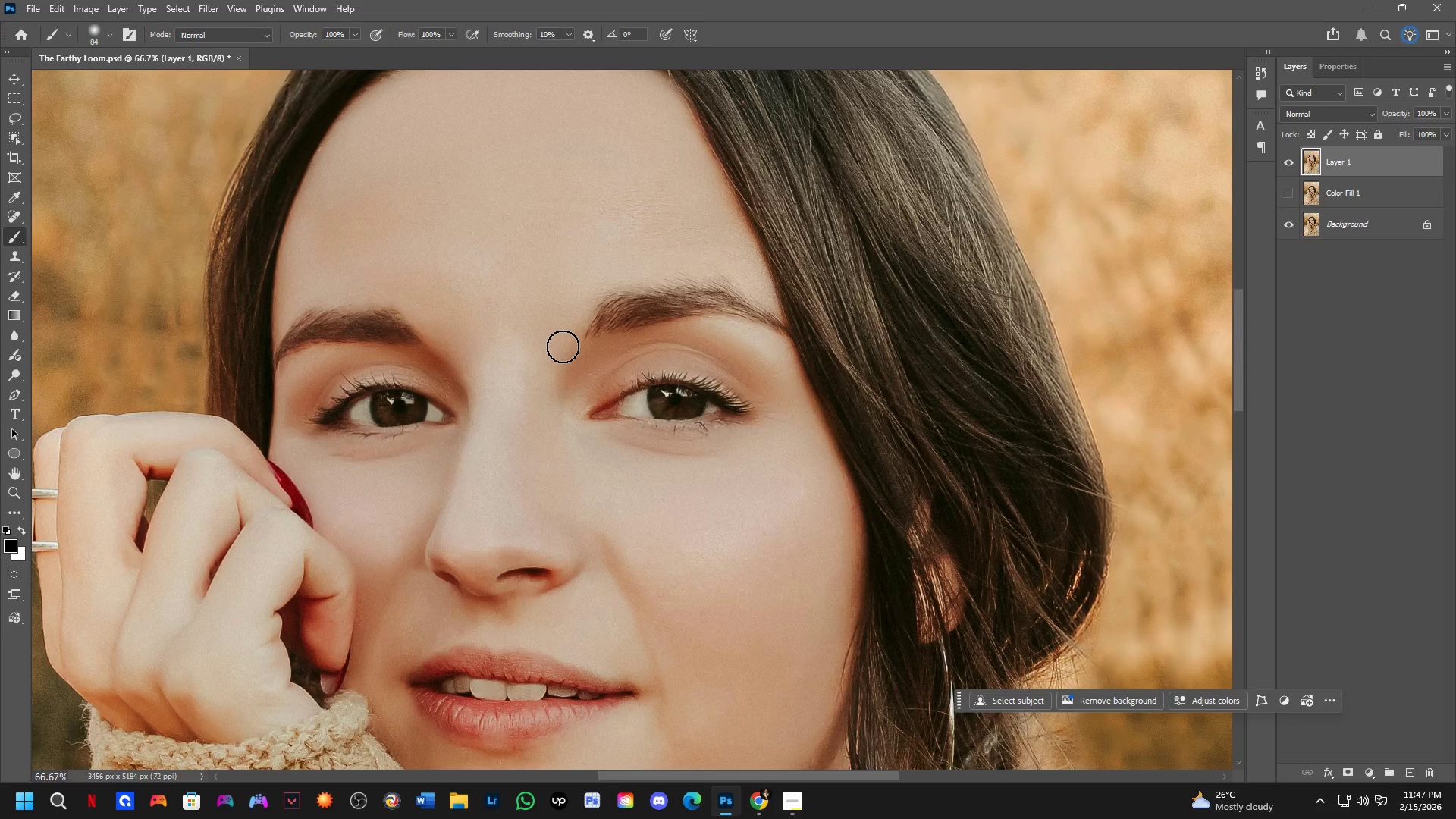 
key(Shift+ShiftLeft)
 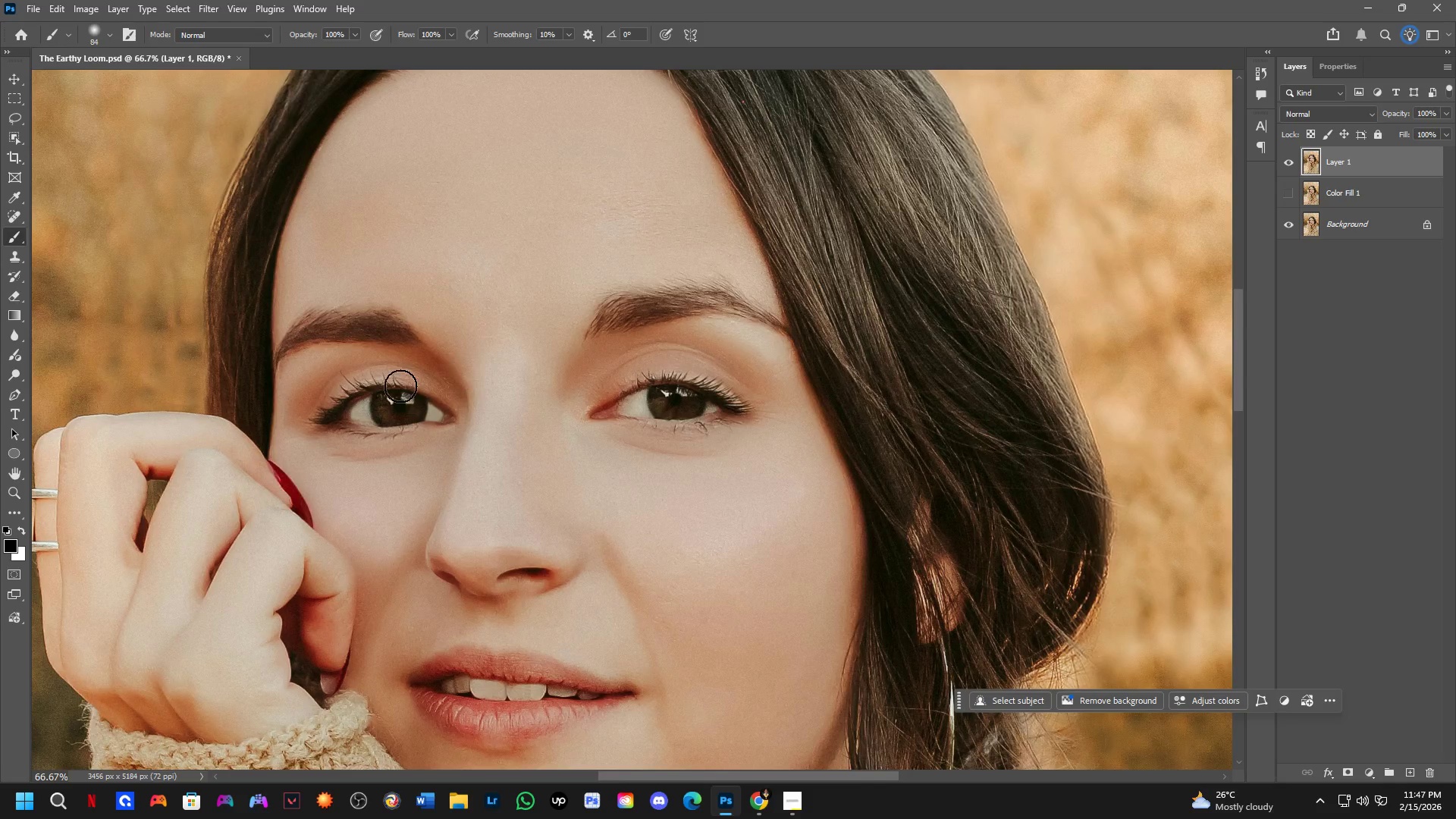 
scroll: coordinate [374, 374], scroll_direction: up, amount: 4.0
 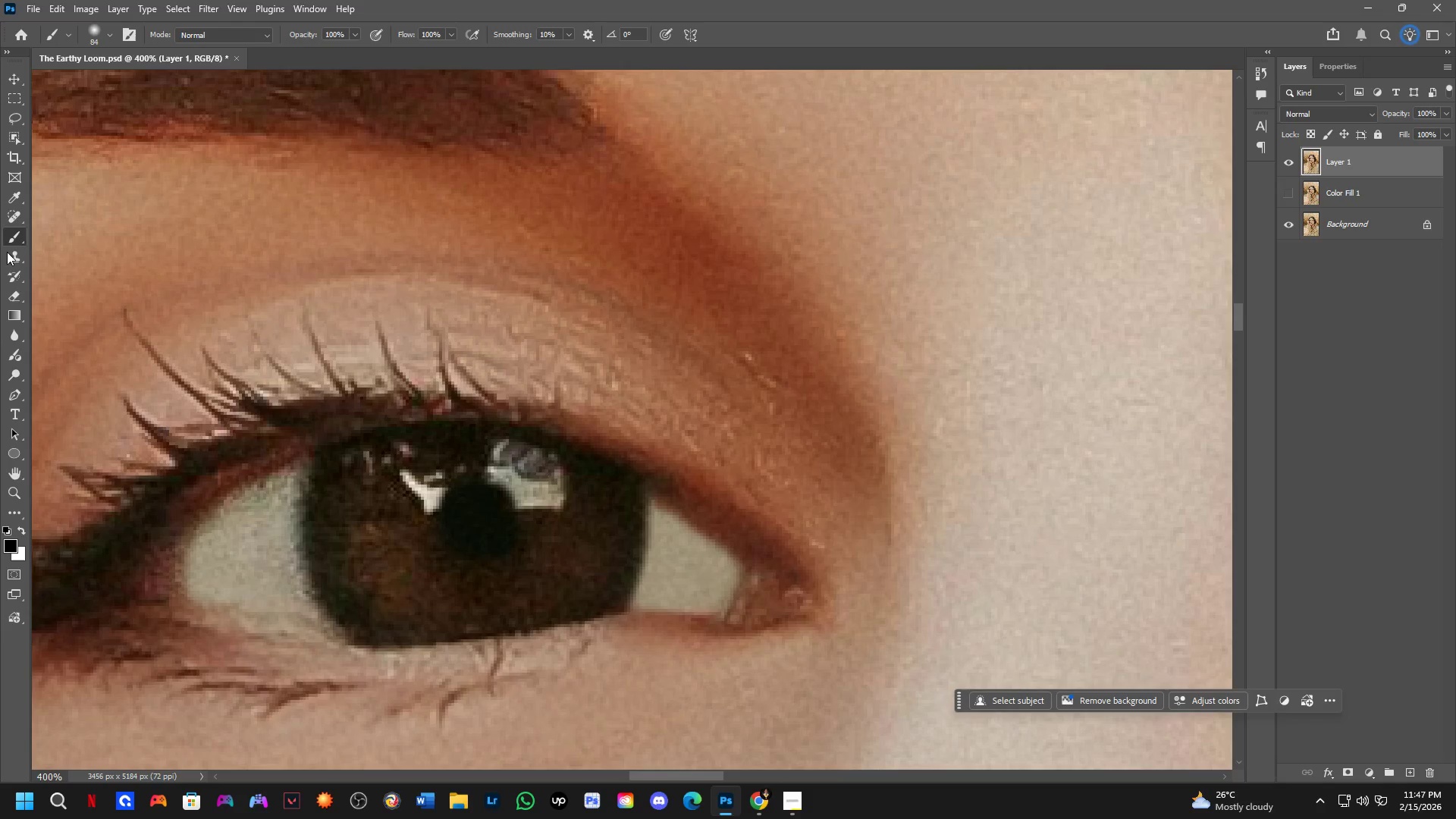 
left_click([14, 252])
 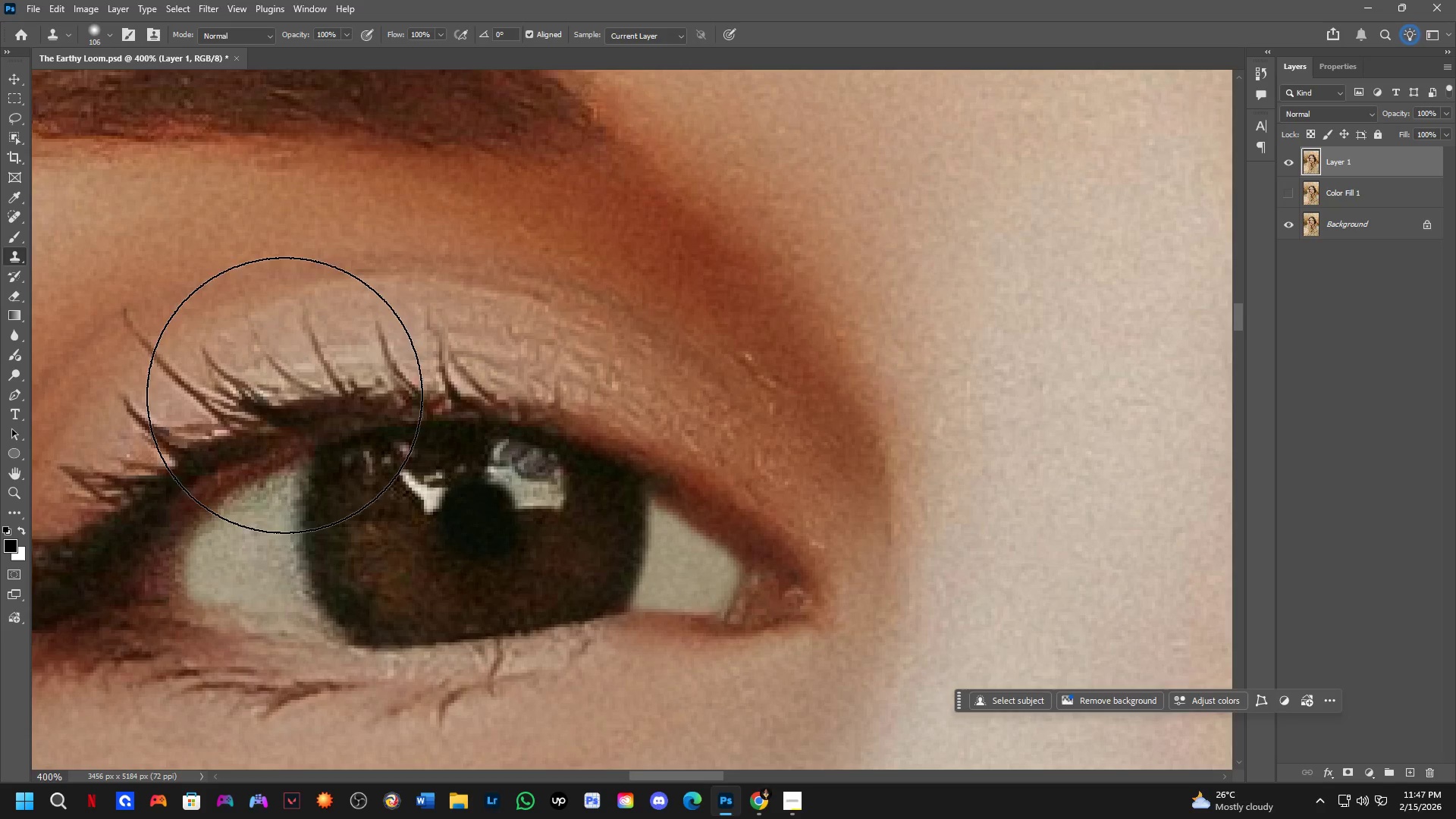 
hold_key(key=AltLeft, duration=0.7)
 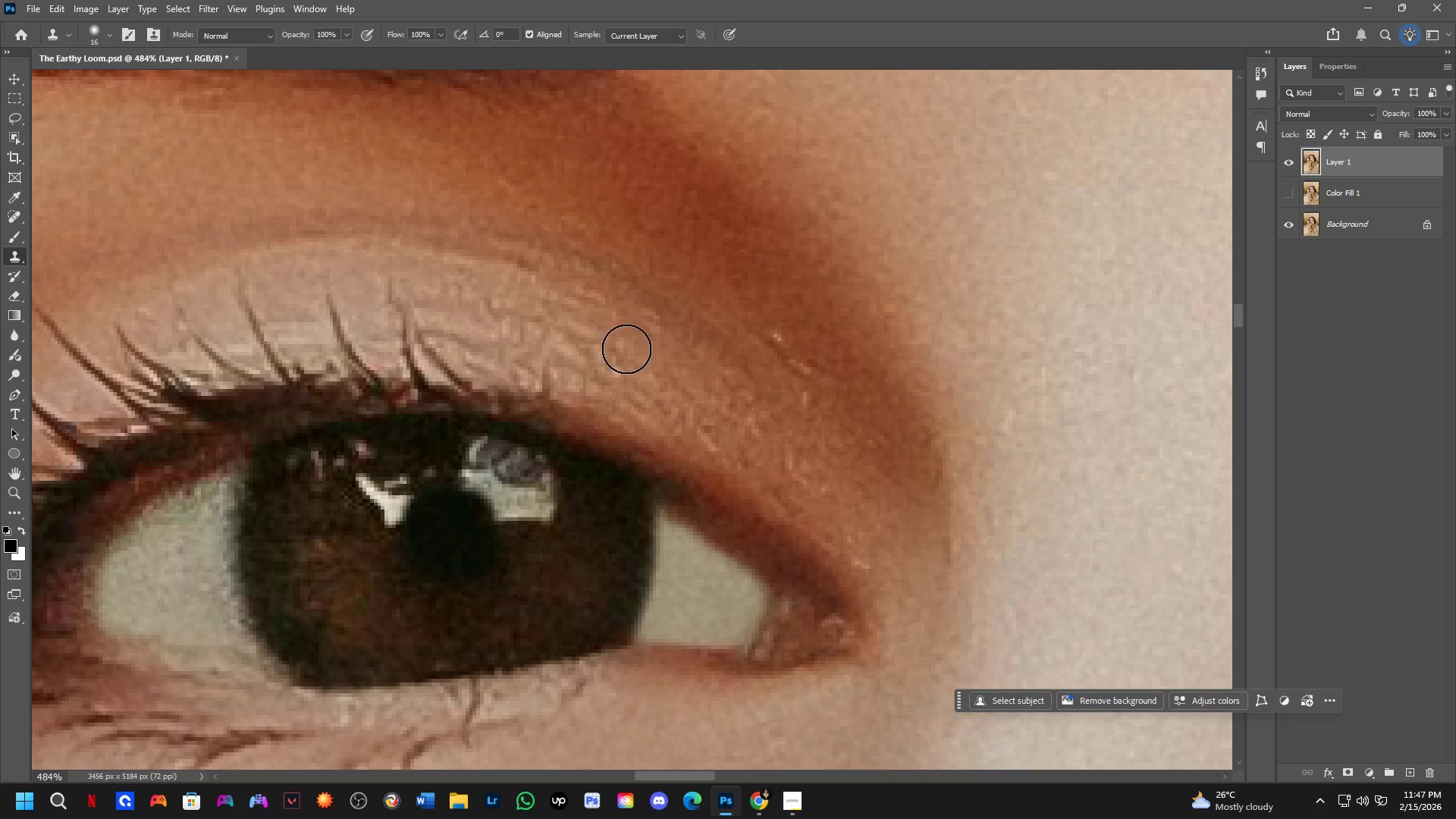 
scroll: coordinate [610, 453], scroll_direction: up, amount: 2.0
 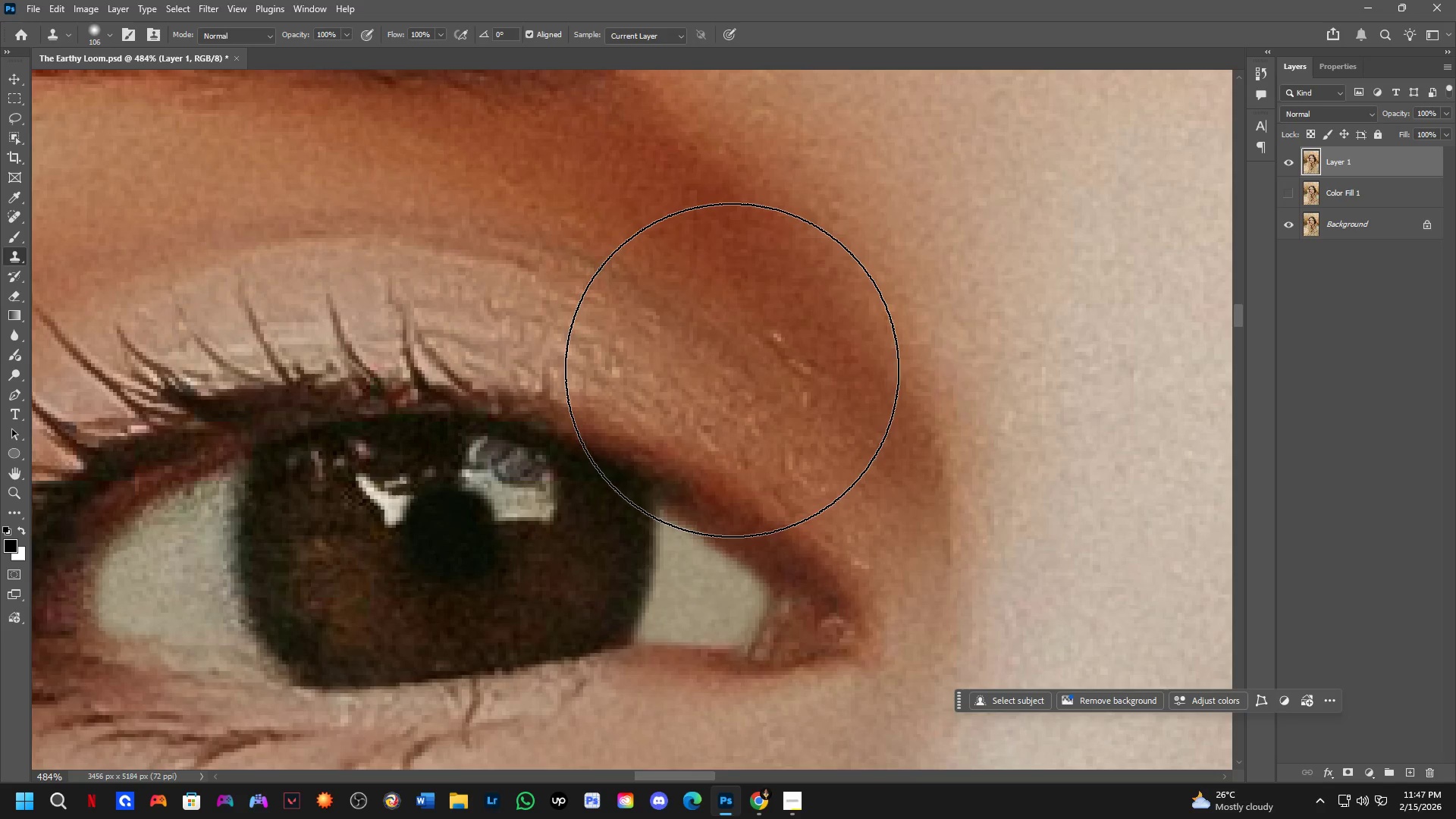 
hold_key(key=AltLeft, duration=0.33)
 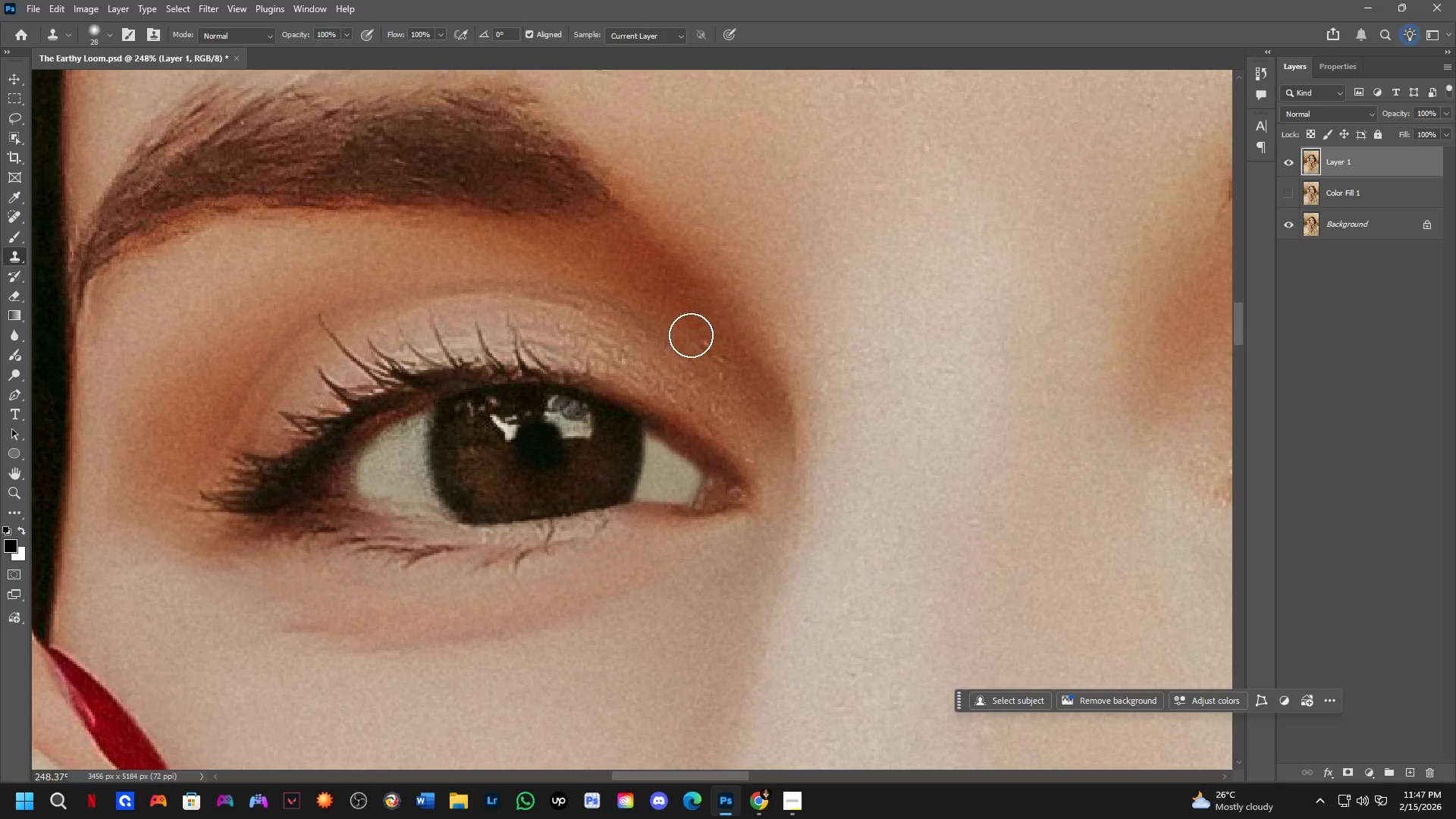 
scroll: coordinate [638, 352], scroll_direction: down, amount: 7.0
 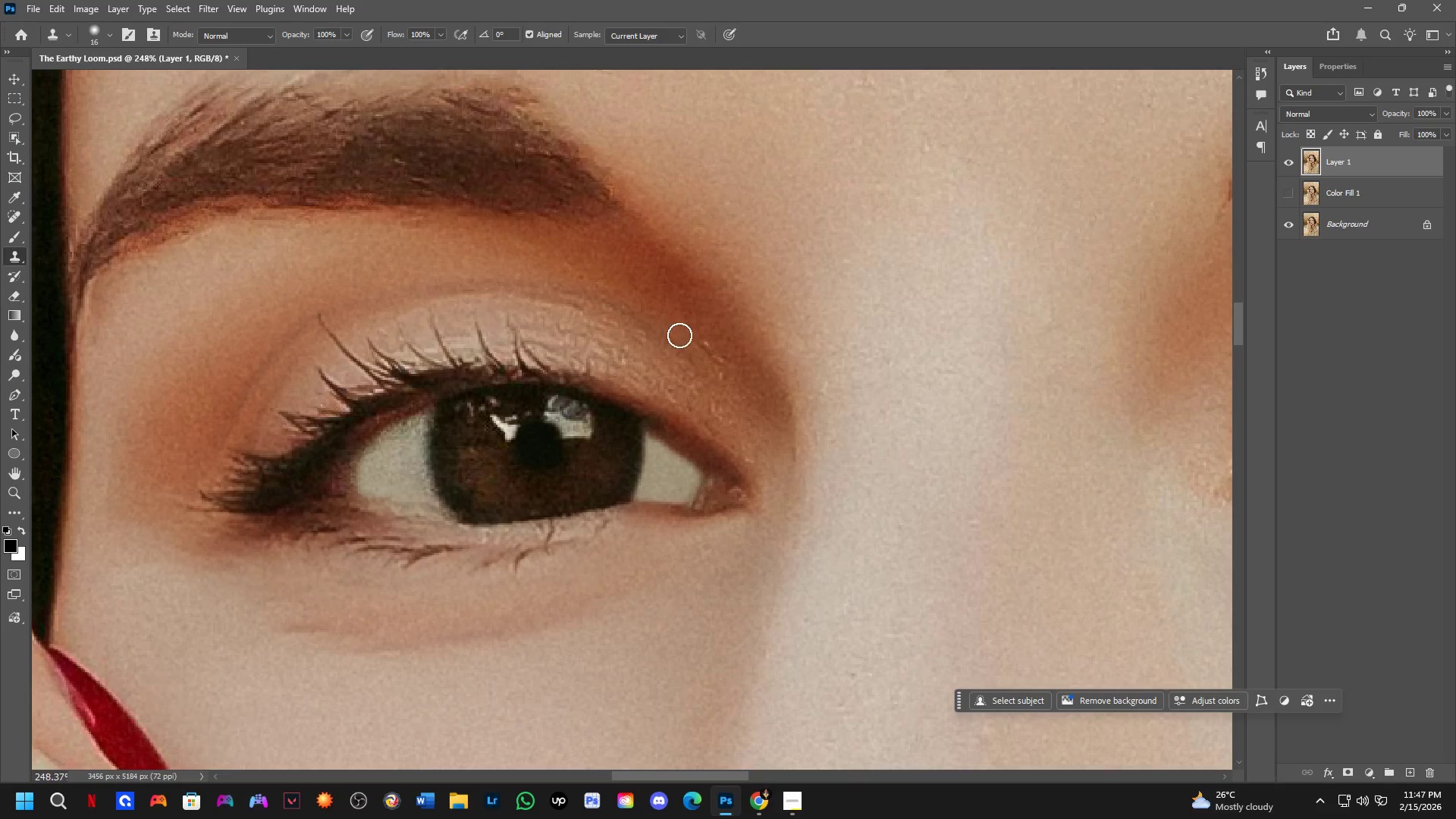 
hold_key(key=AltLeft, duration=0.48)
left_click([688, 310])
 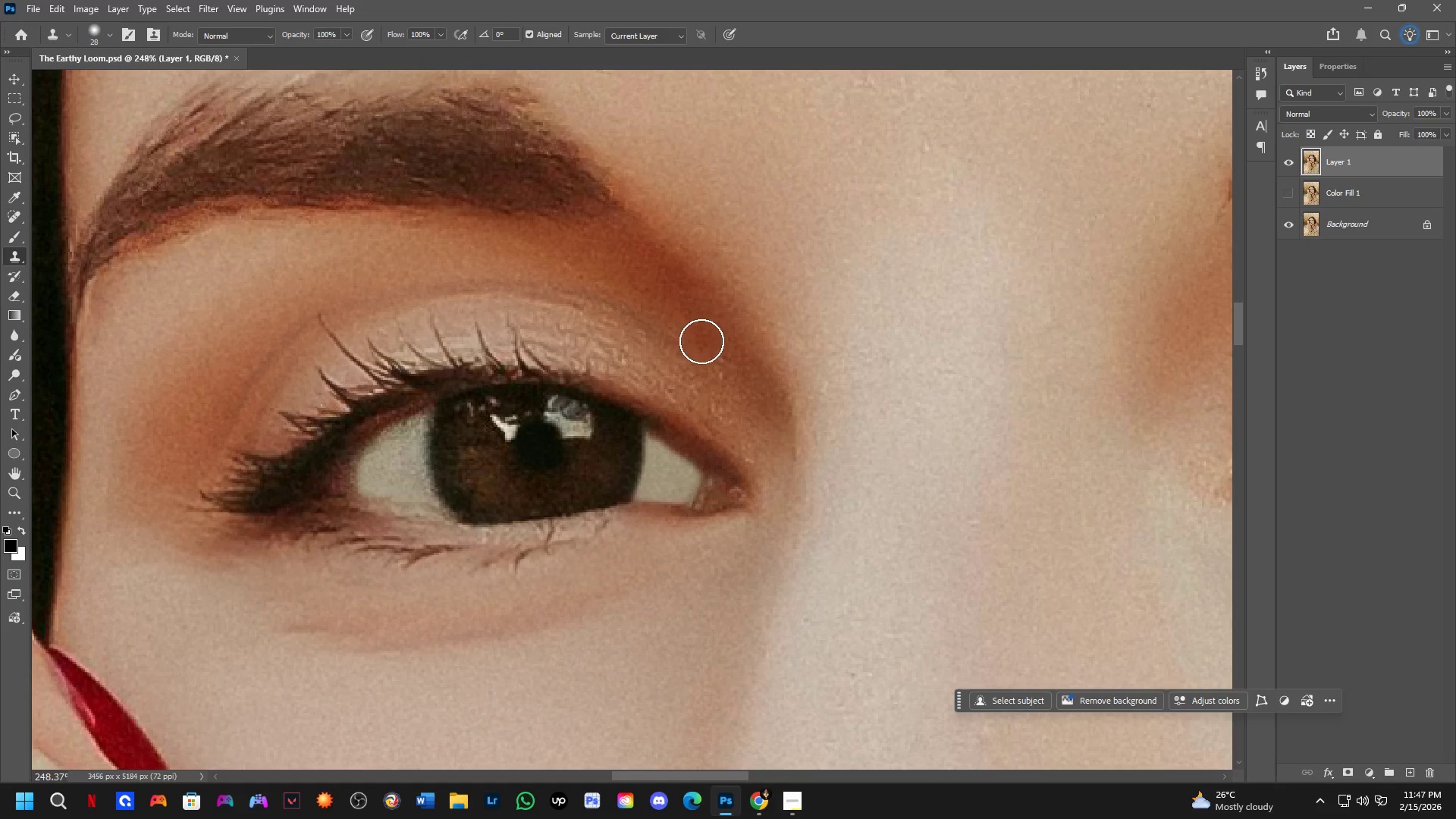 
left_click([705, 340])
 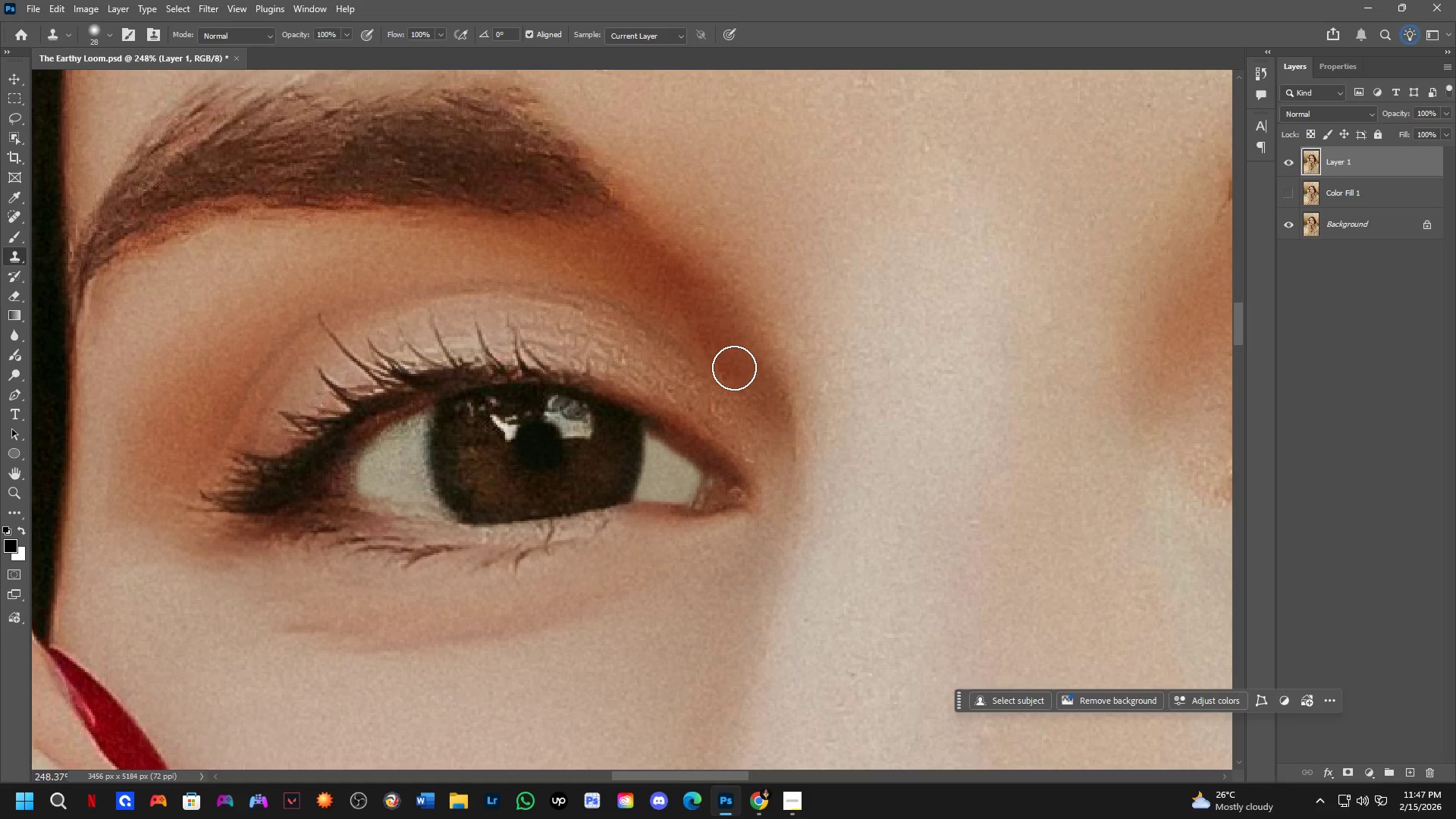 
hold_key(key=AltLeft, duration=0.5)
left_click([711, 348])
 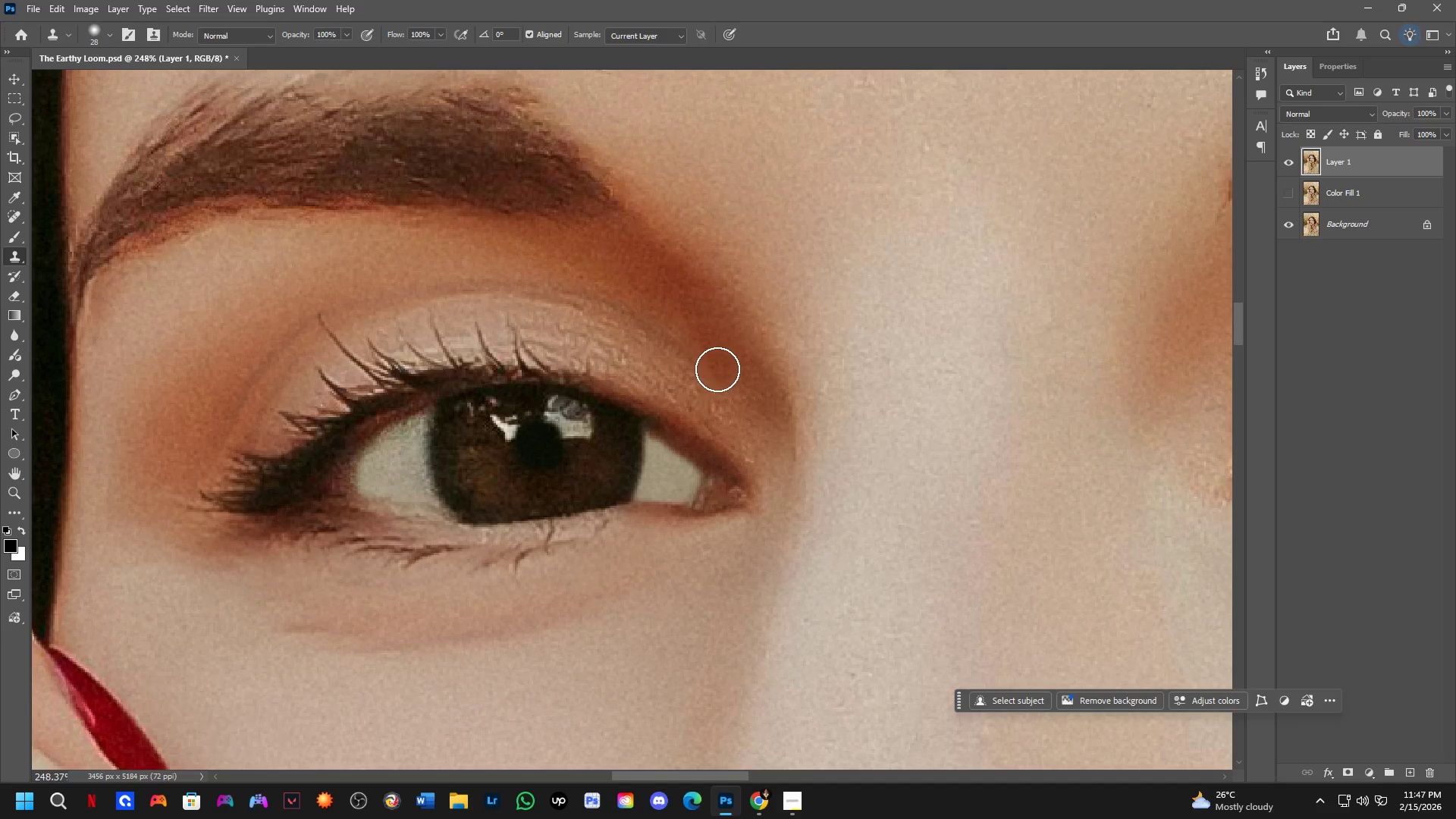 
left_click([722, 367])
 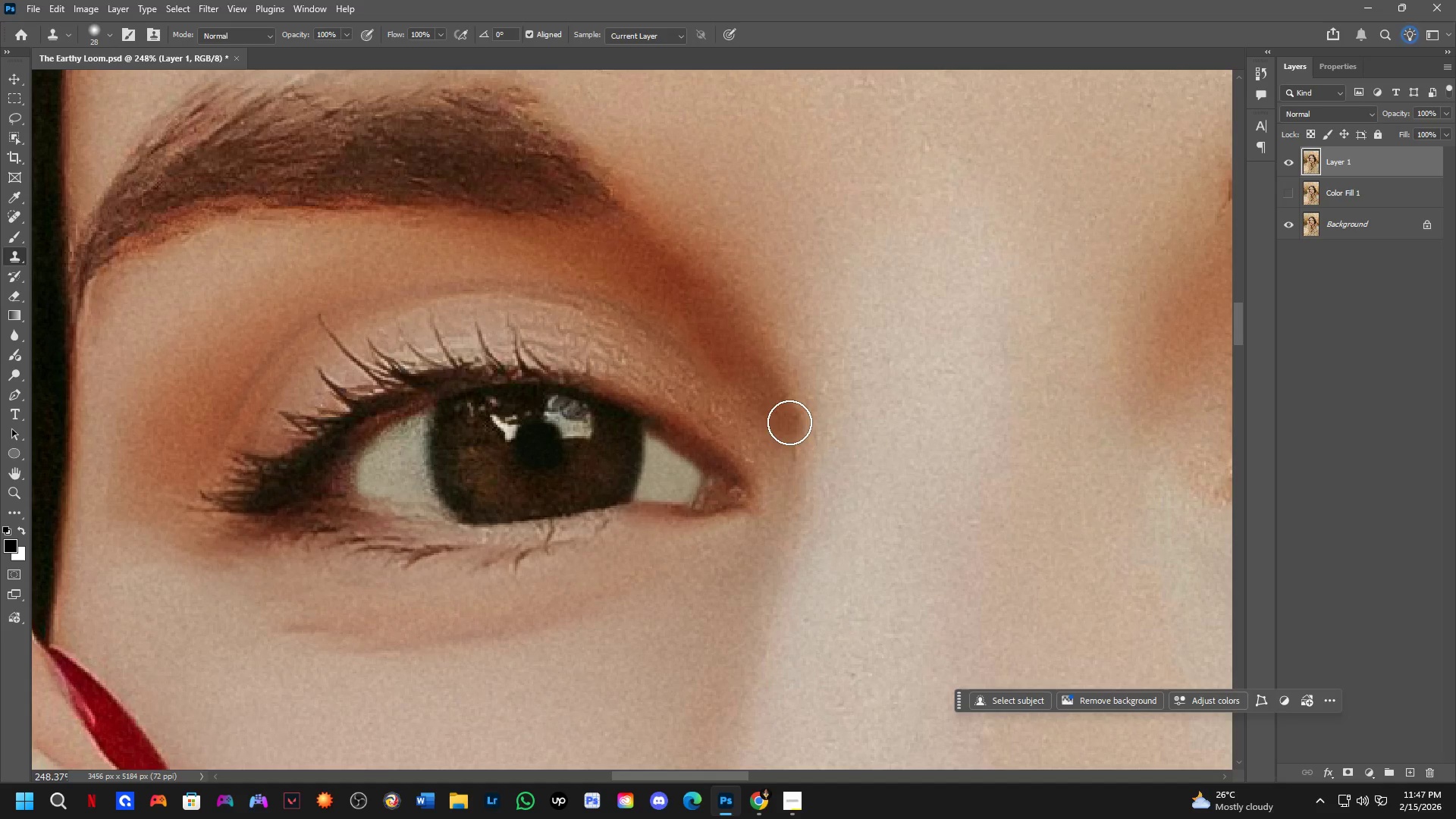 
hold_key(key=Space, duration=0.7)
 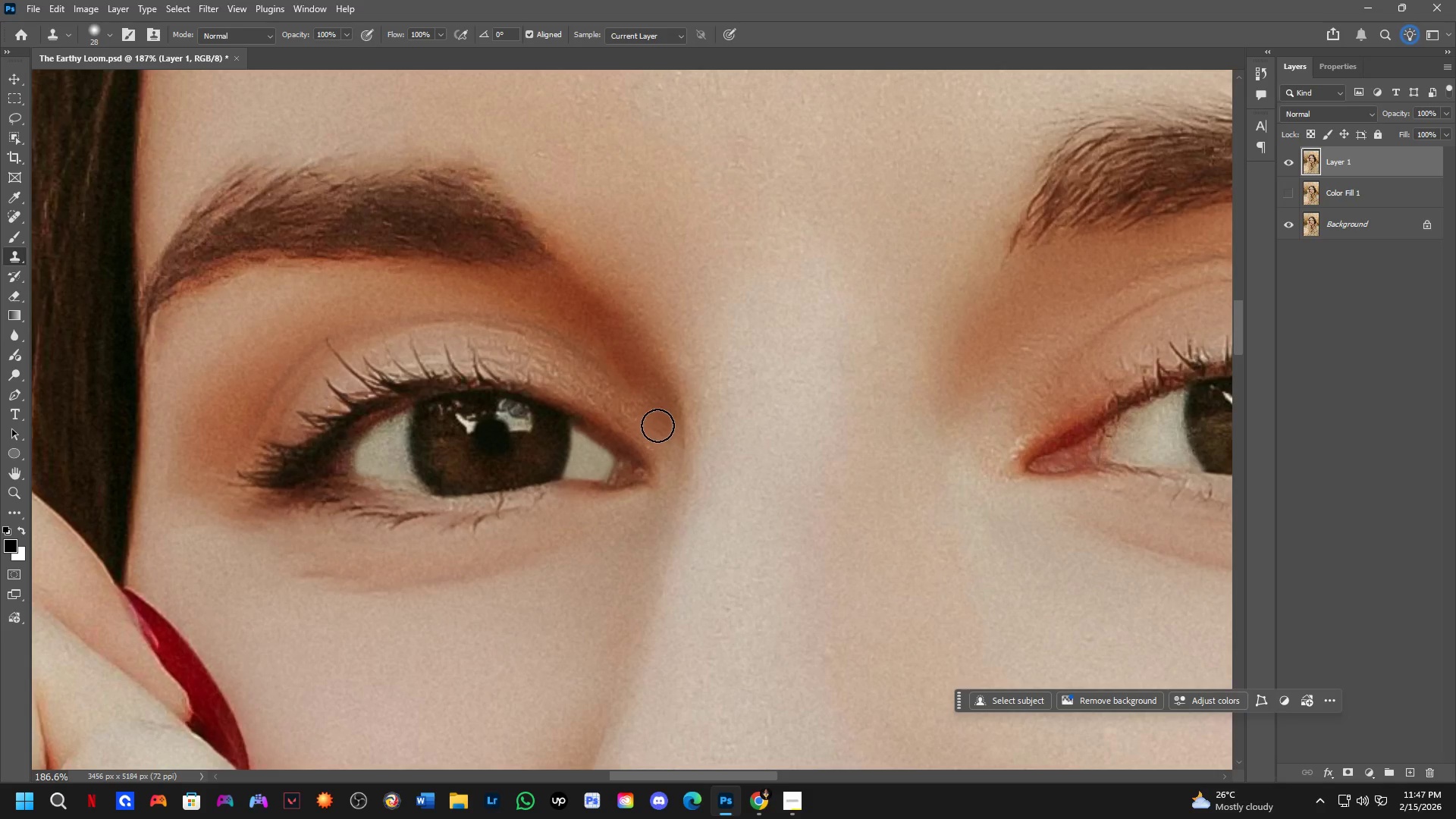 
left_click_drag(start_coordinate=[802, 457], to_coordinate=[698, 453])
 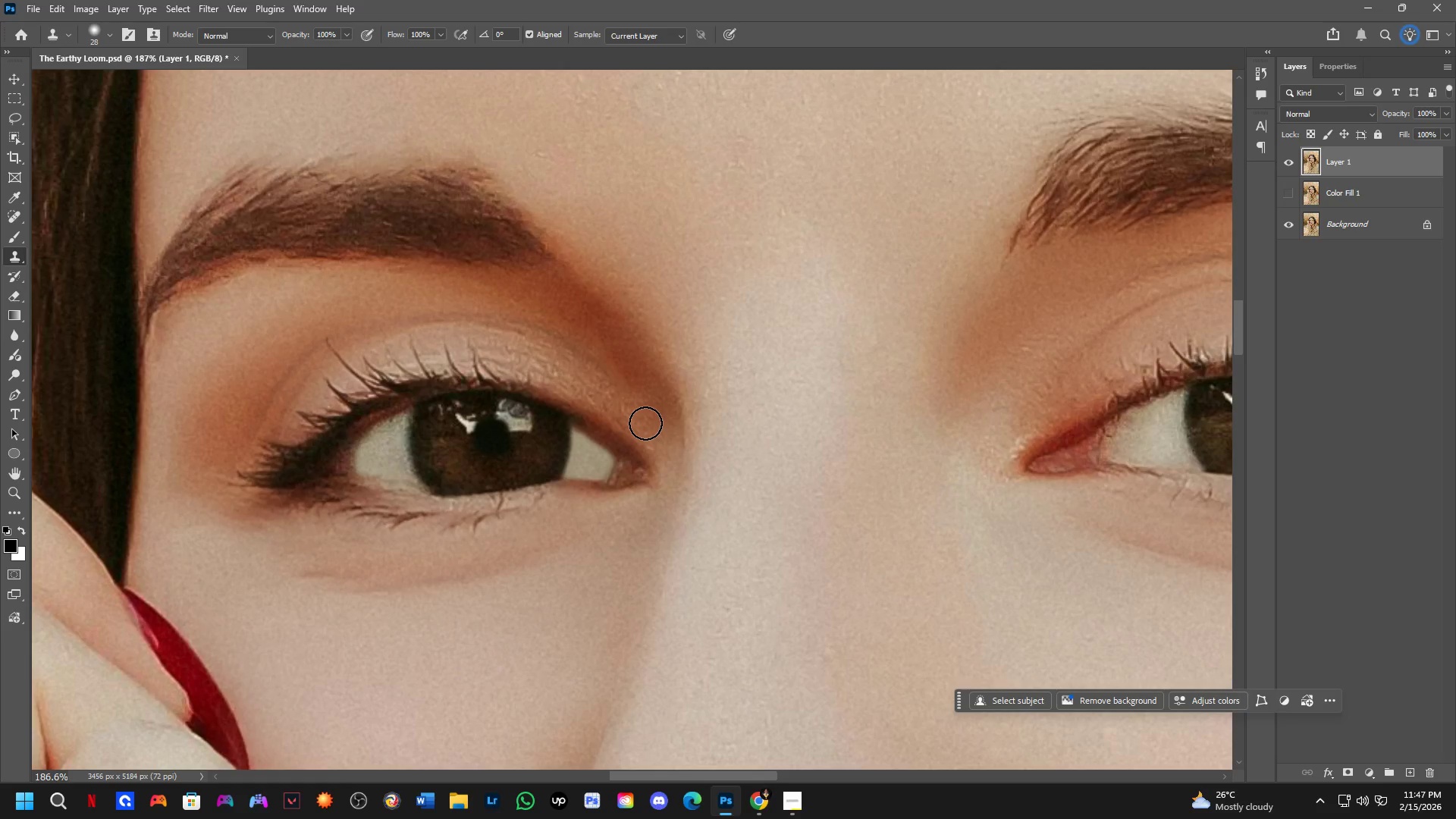 
scroll: coordinate [764, 422], scroll_direction: down, amount: 3.0
 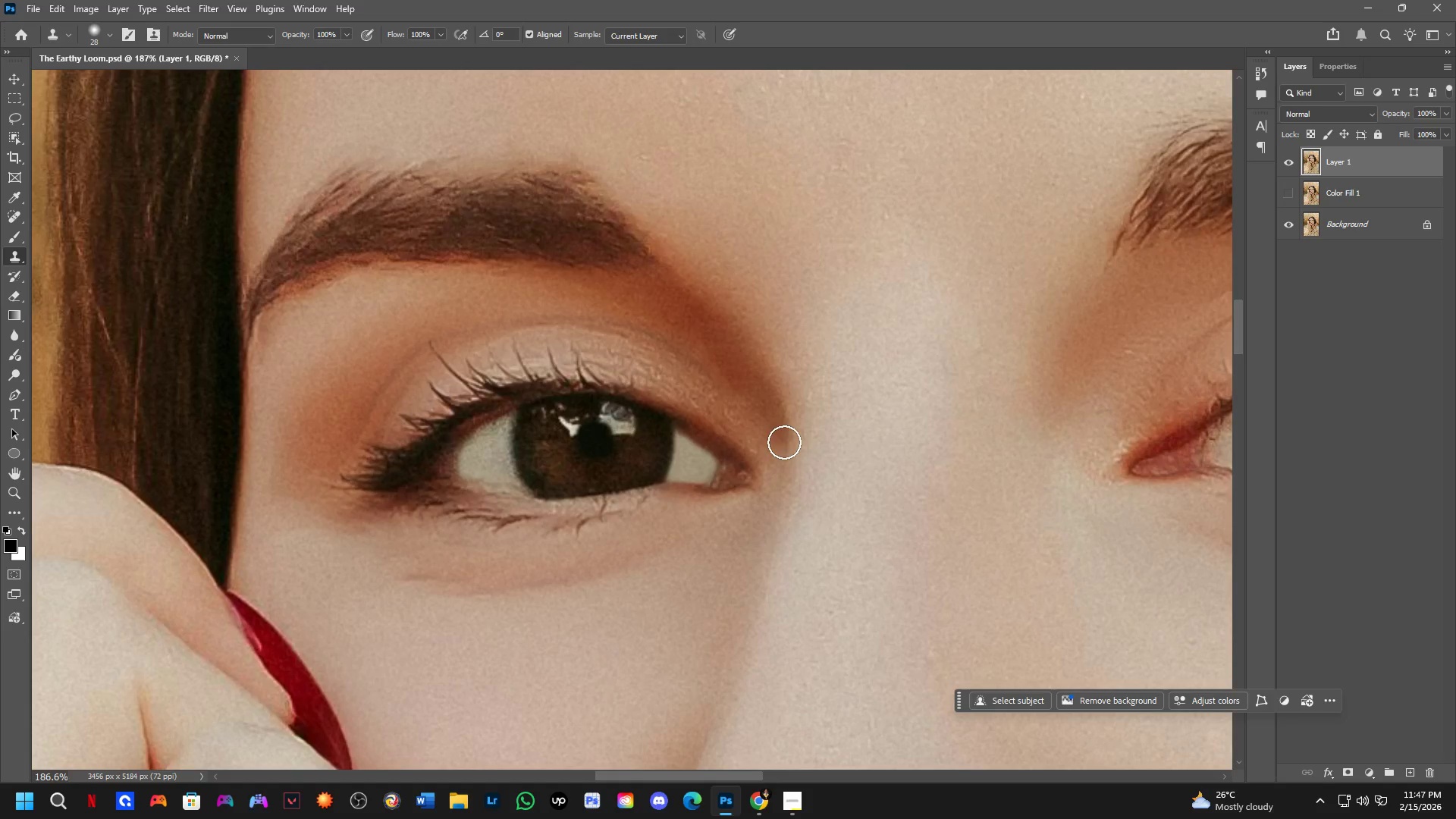 
hold_key(key=AltLeft, duration=0.62)
left_click([645, 423])
 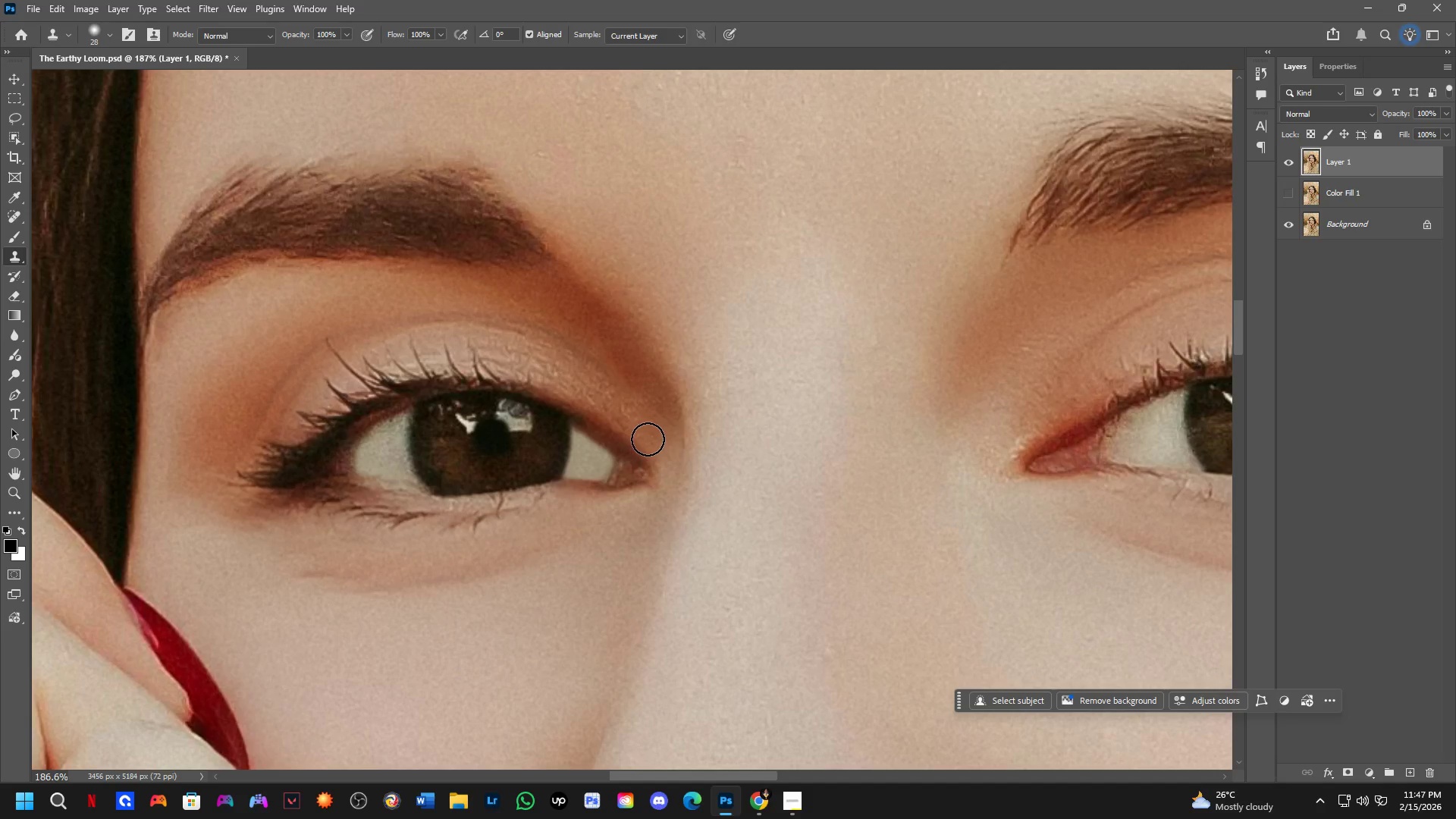 
left_click([654, 440])
 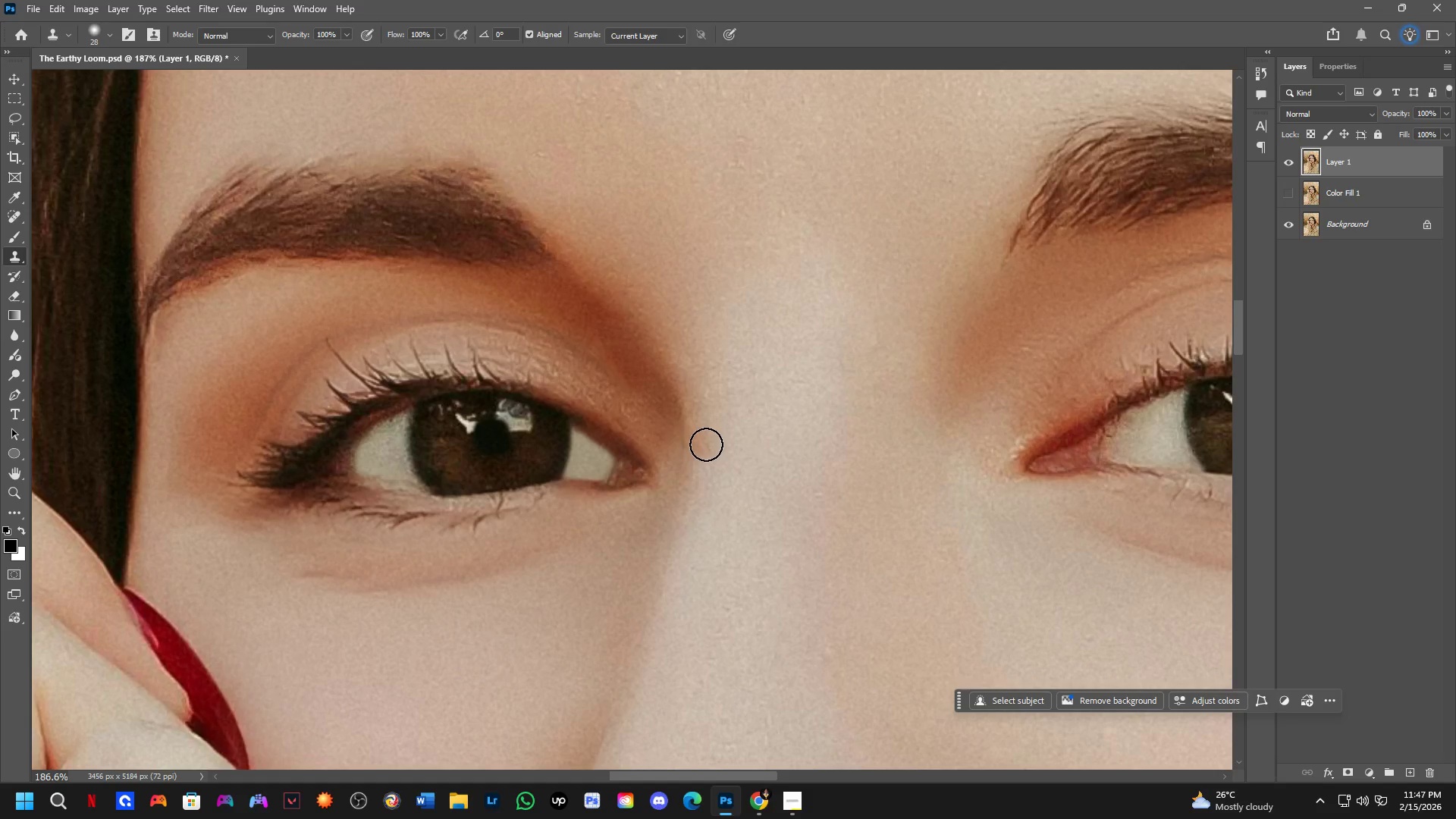 
hold_key(key=Space, duration=1.5)
 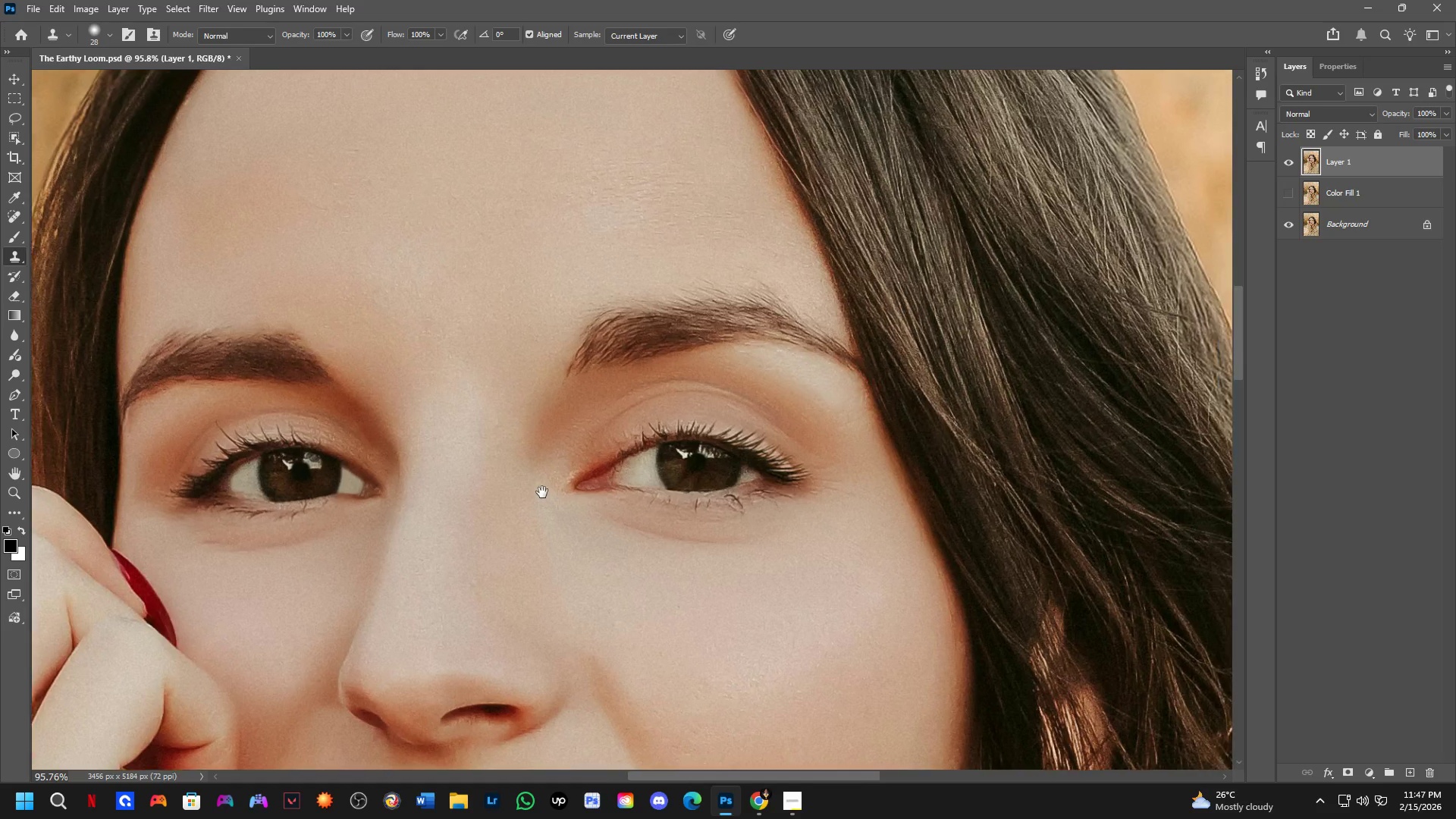 
left_click_drag(start_coordinate=[844, 467], to_coordinate=[540, 493])
 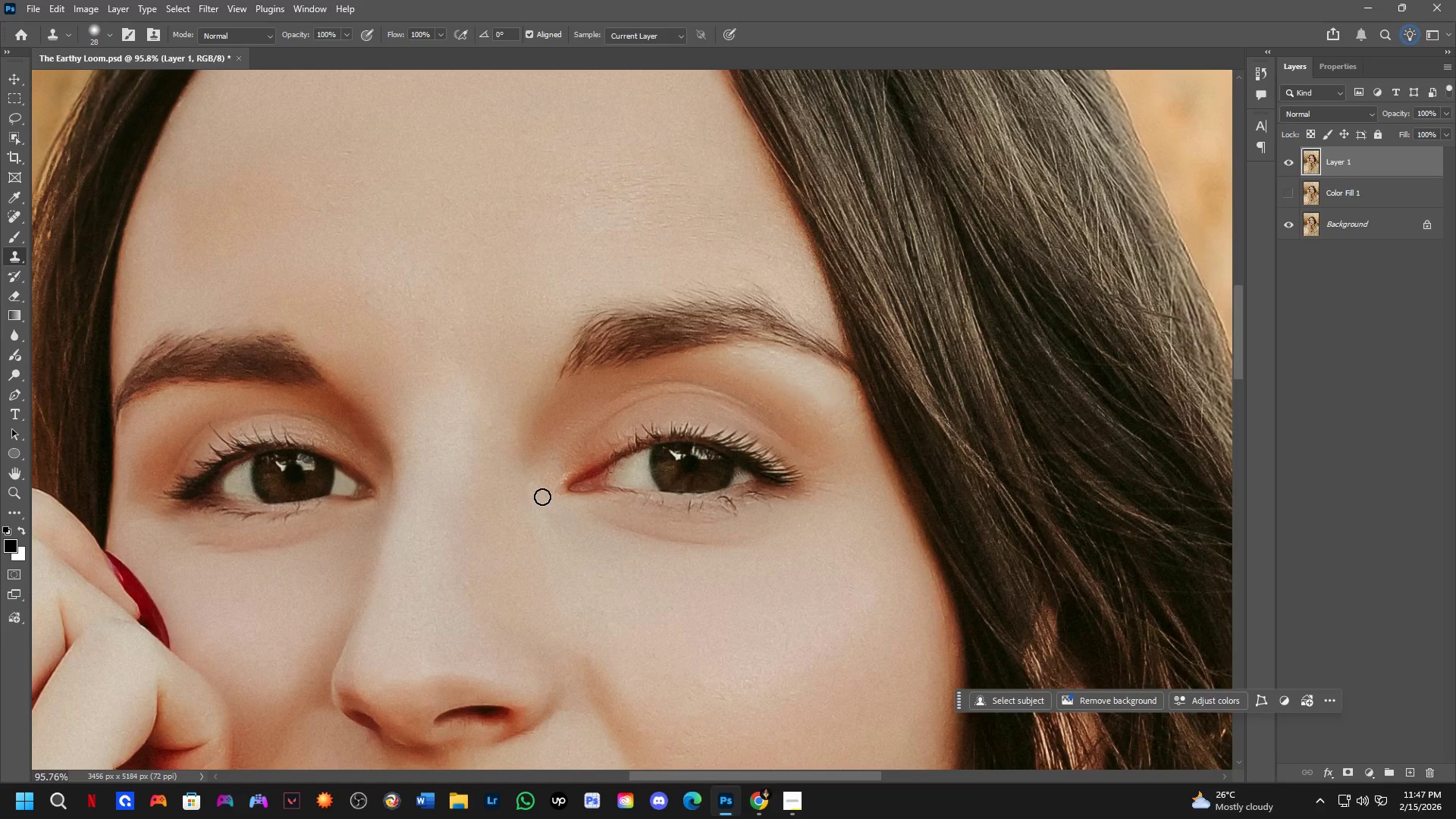 
scroll: coordinate [712, 462], scroll_direction: down, amount: 7.0
 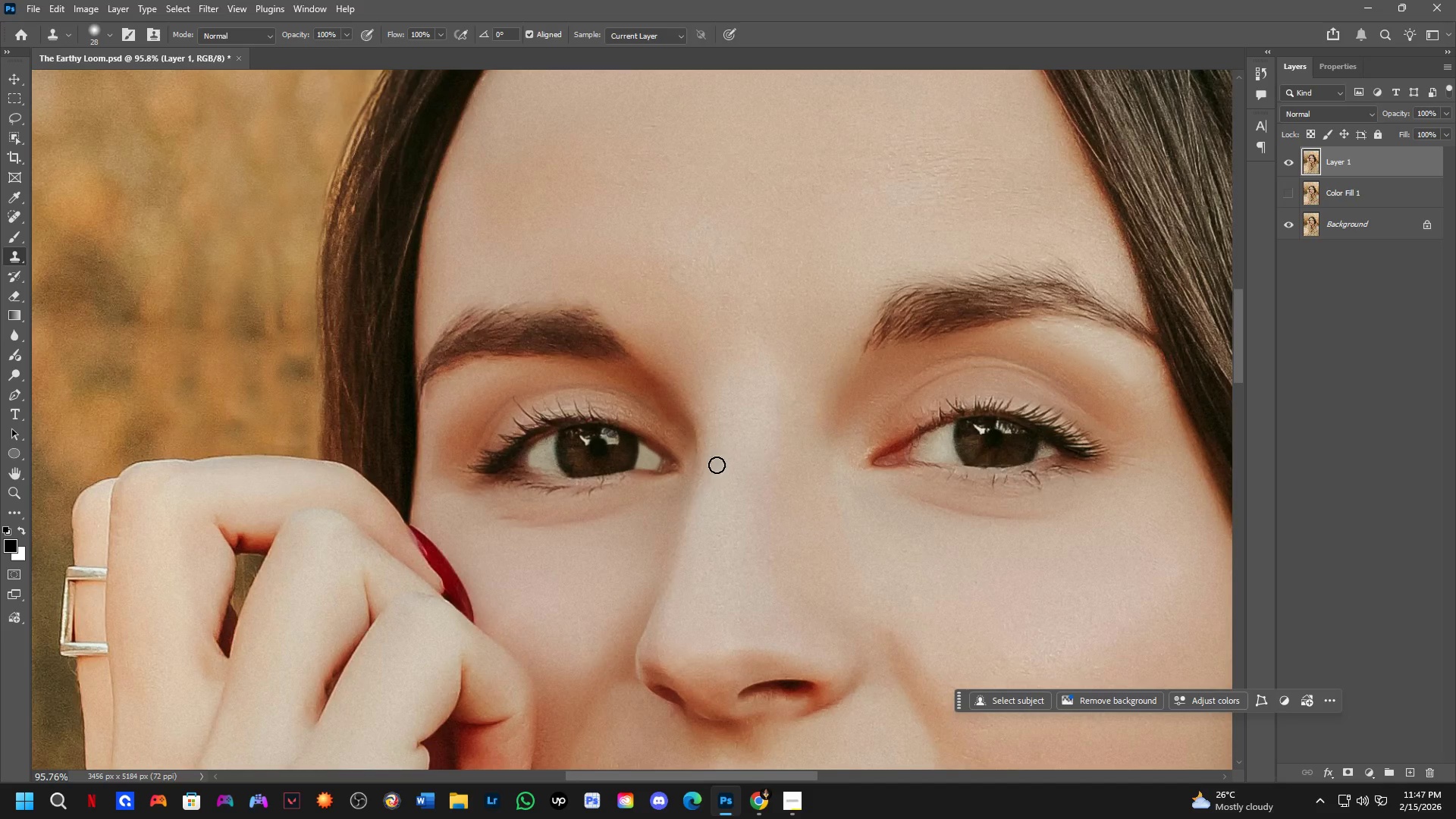 
hold_key(key=Space, duration=0.92)
 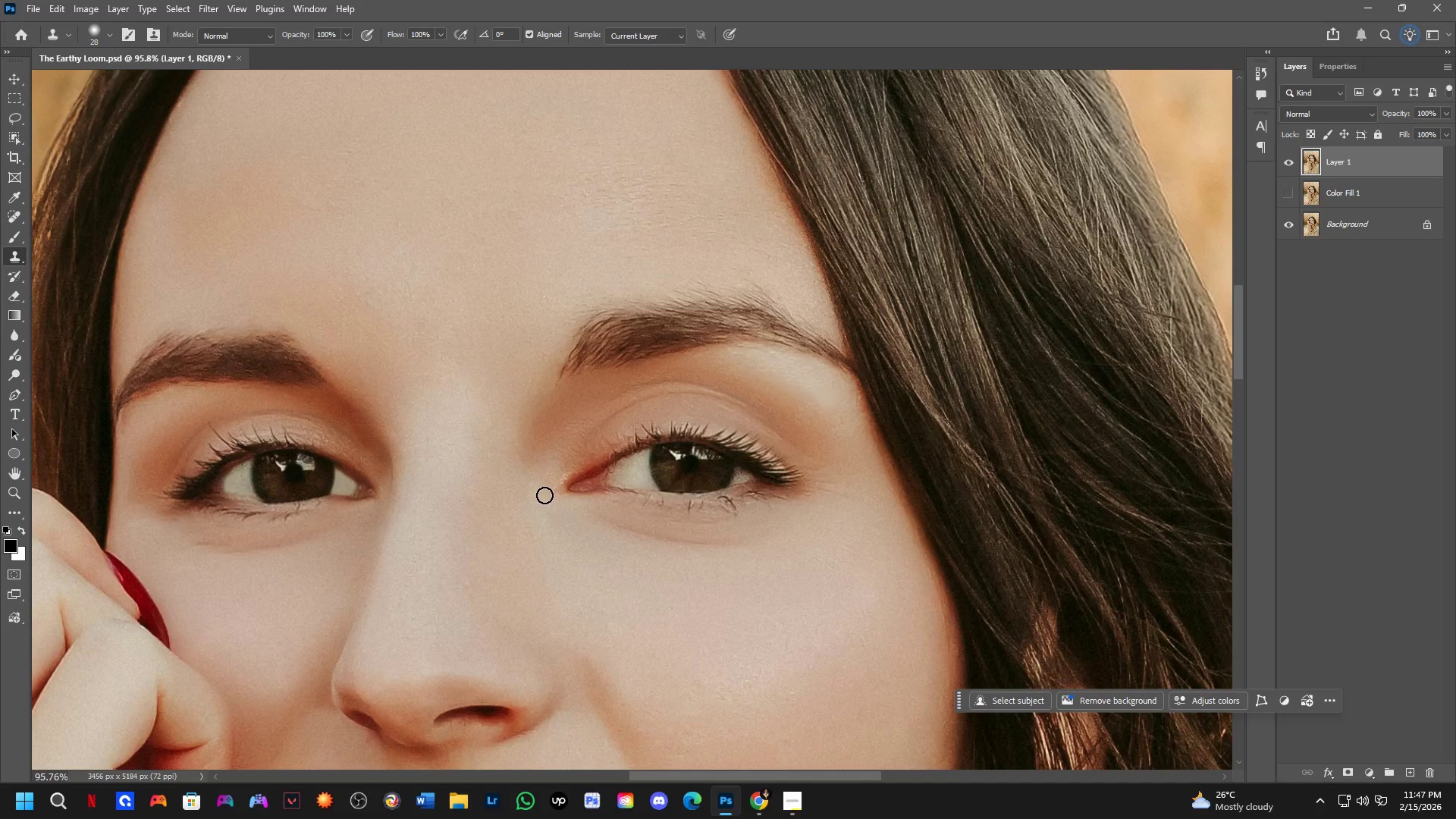 
key(Shift+ShiftLeft)
 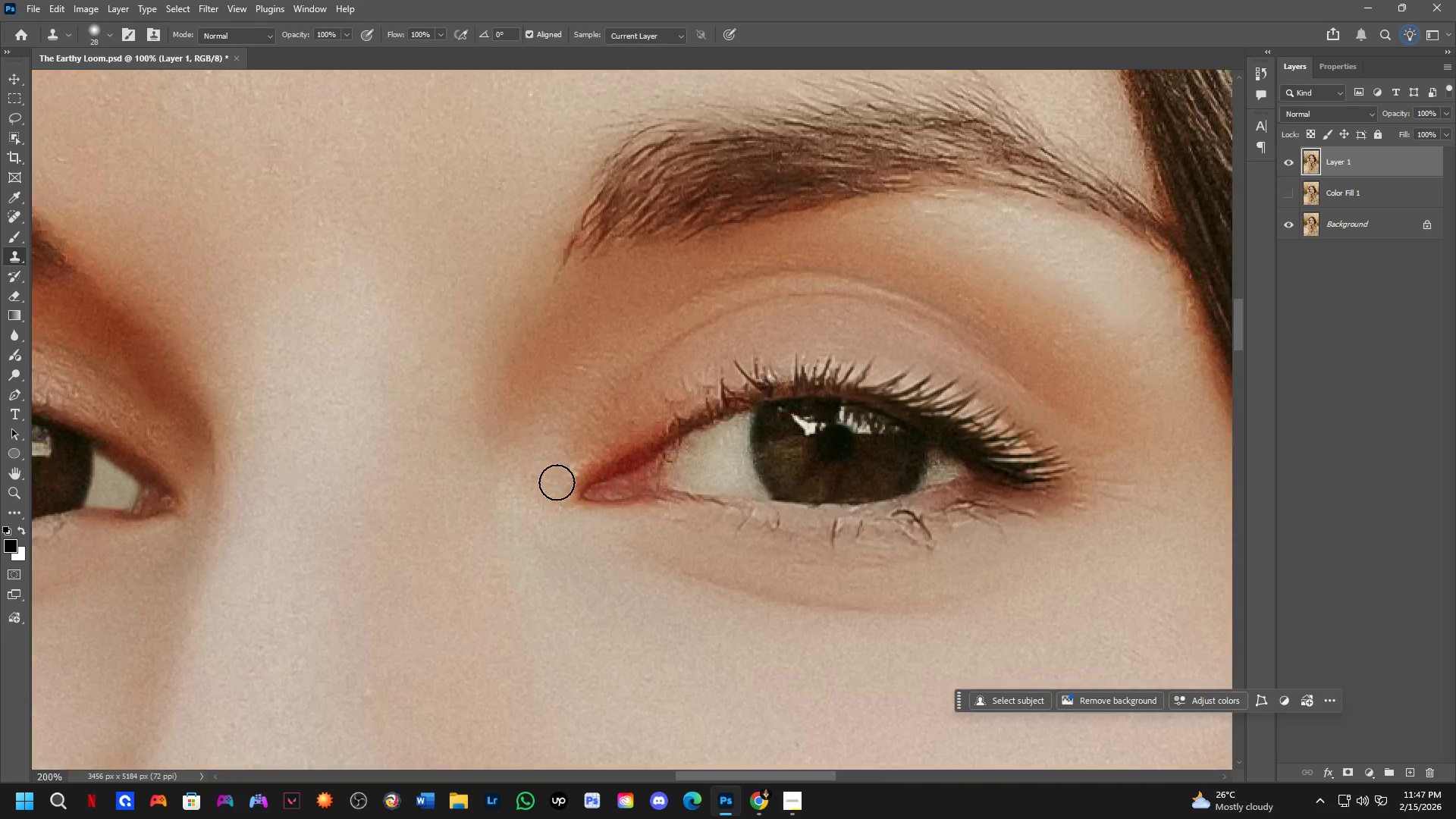 
hold_key(key=AltLeft, duration=0.38)
 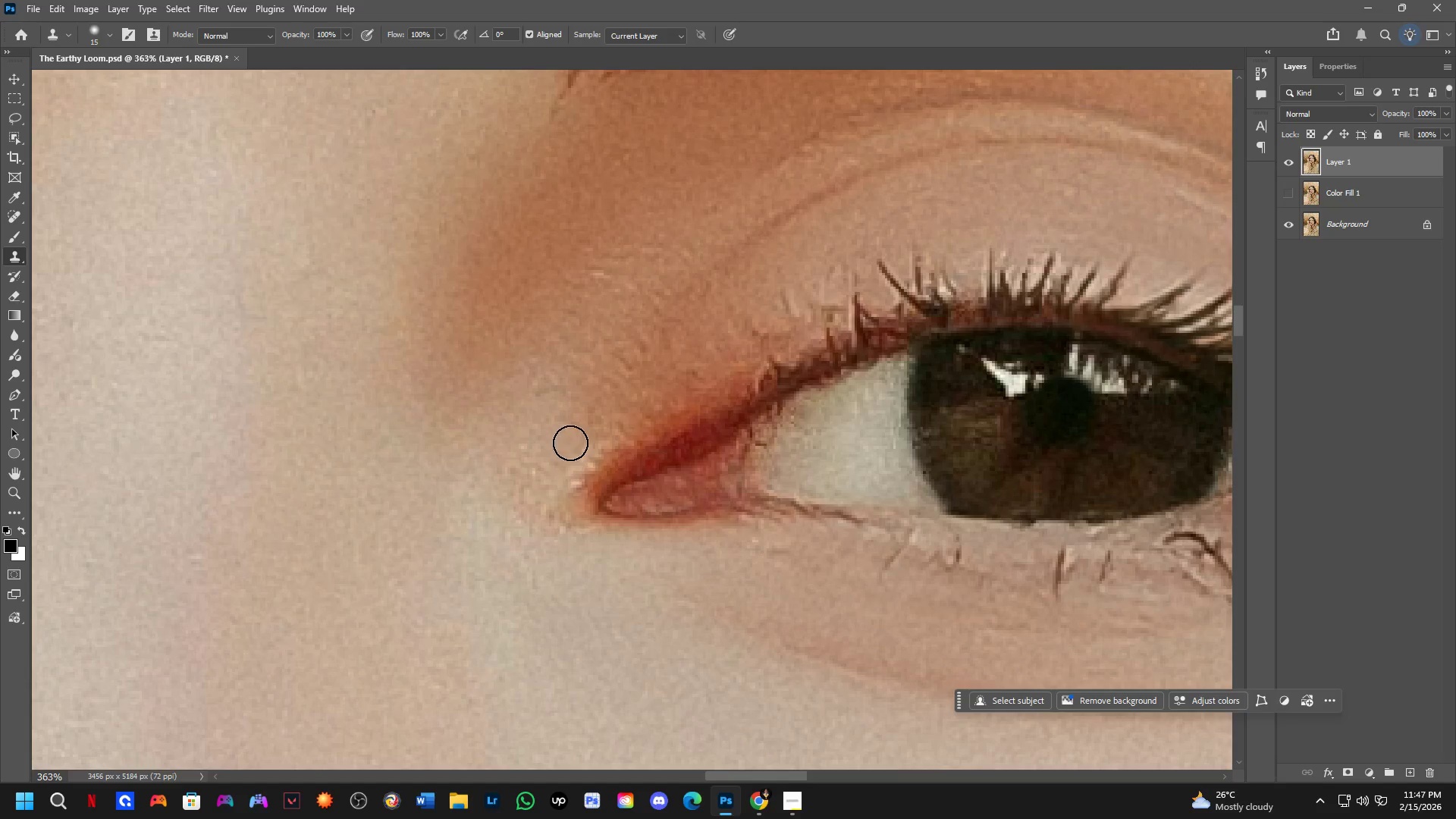 
scroll: coordinate [557, 481], scroll_direction: up, amount: 5.0
 